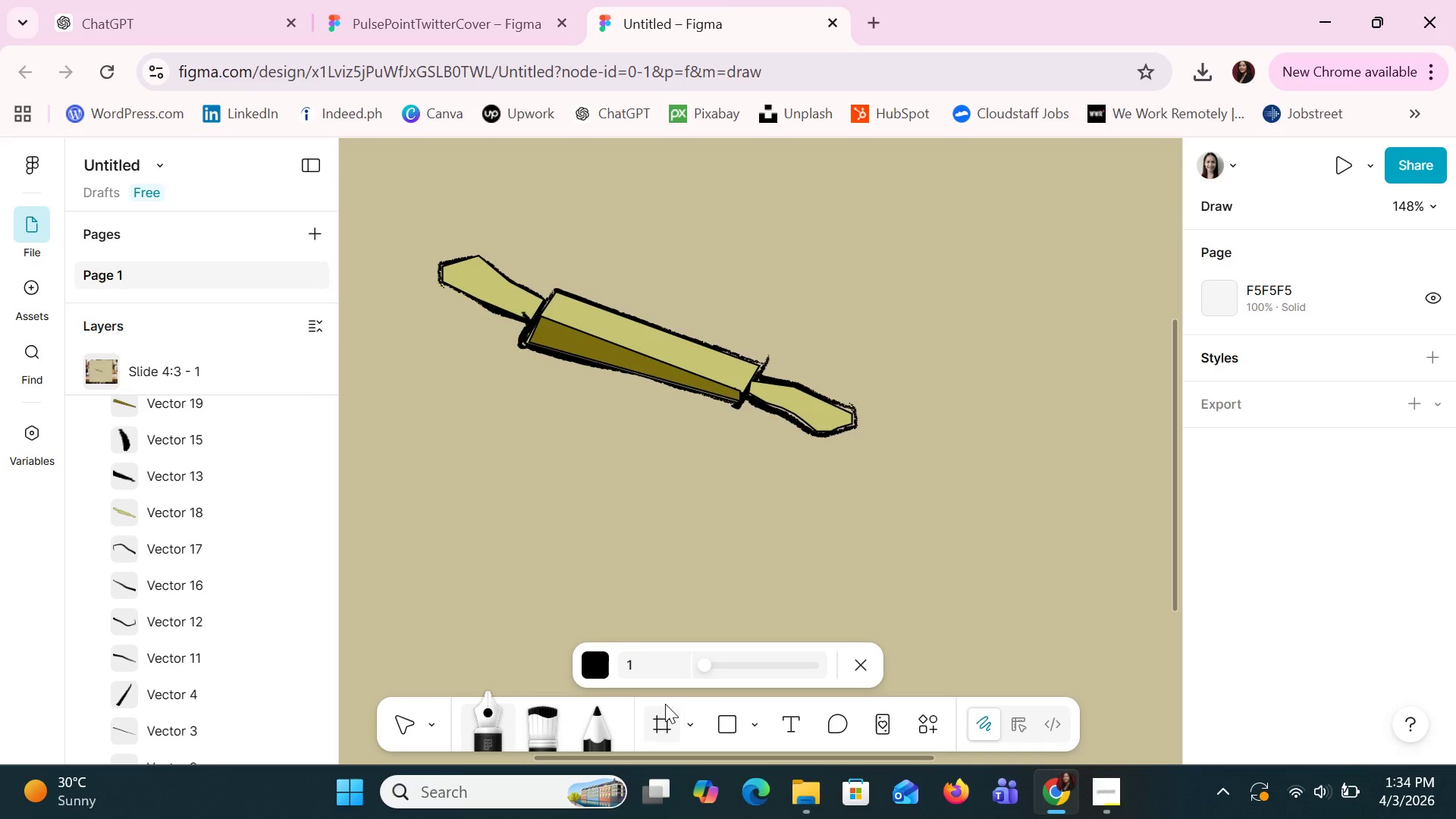 
left_click([446, 268])
 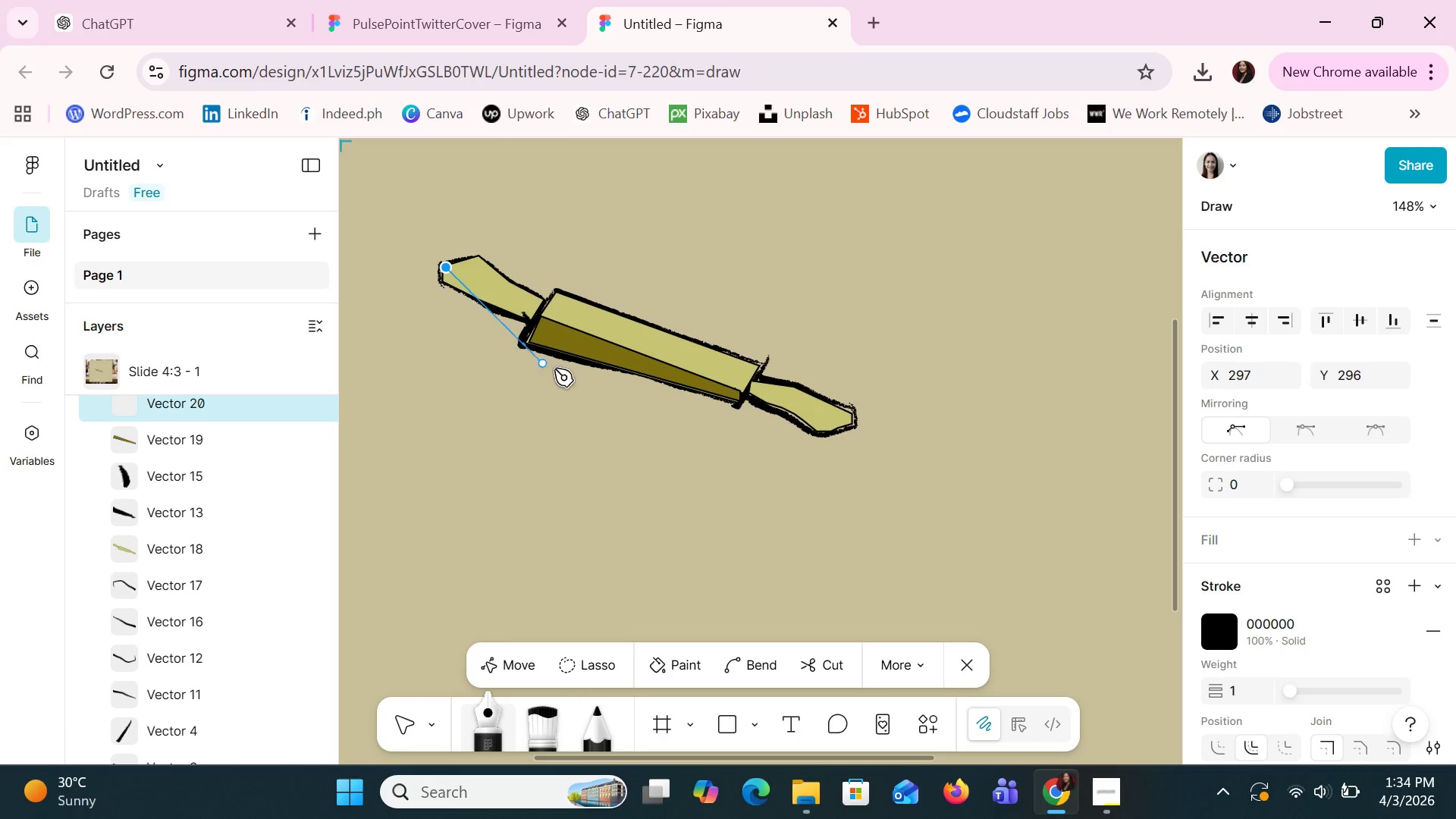 
hold_key(key=ControlLeft, duration=1.38)
scroll: coordinate [723, 444], scroll_direction: up, amount: 14.0
 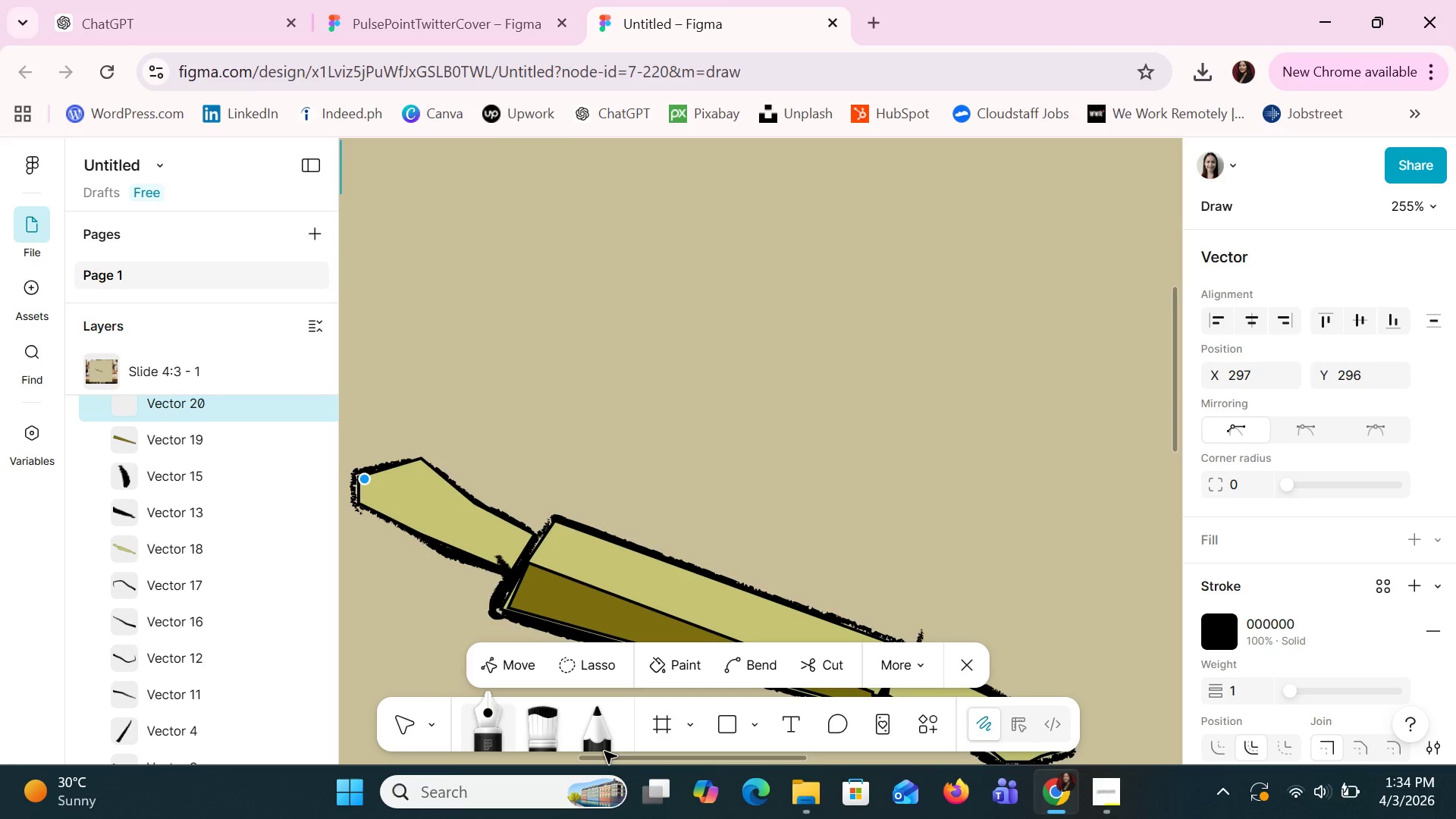 
left_click_drag(start_coordinate=[607, 758], to_coordinate=[558, 769])
 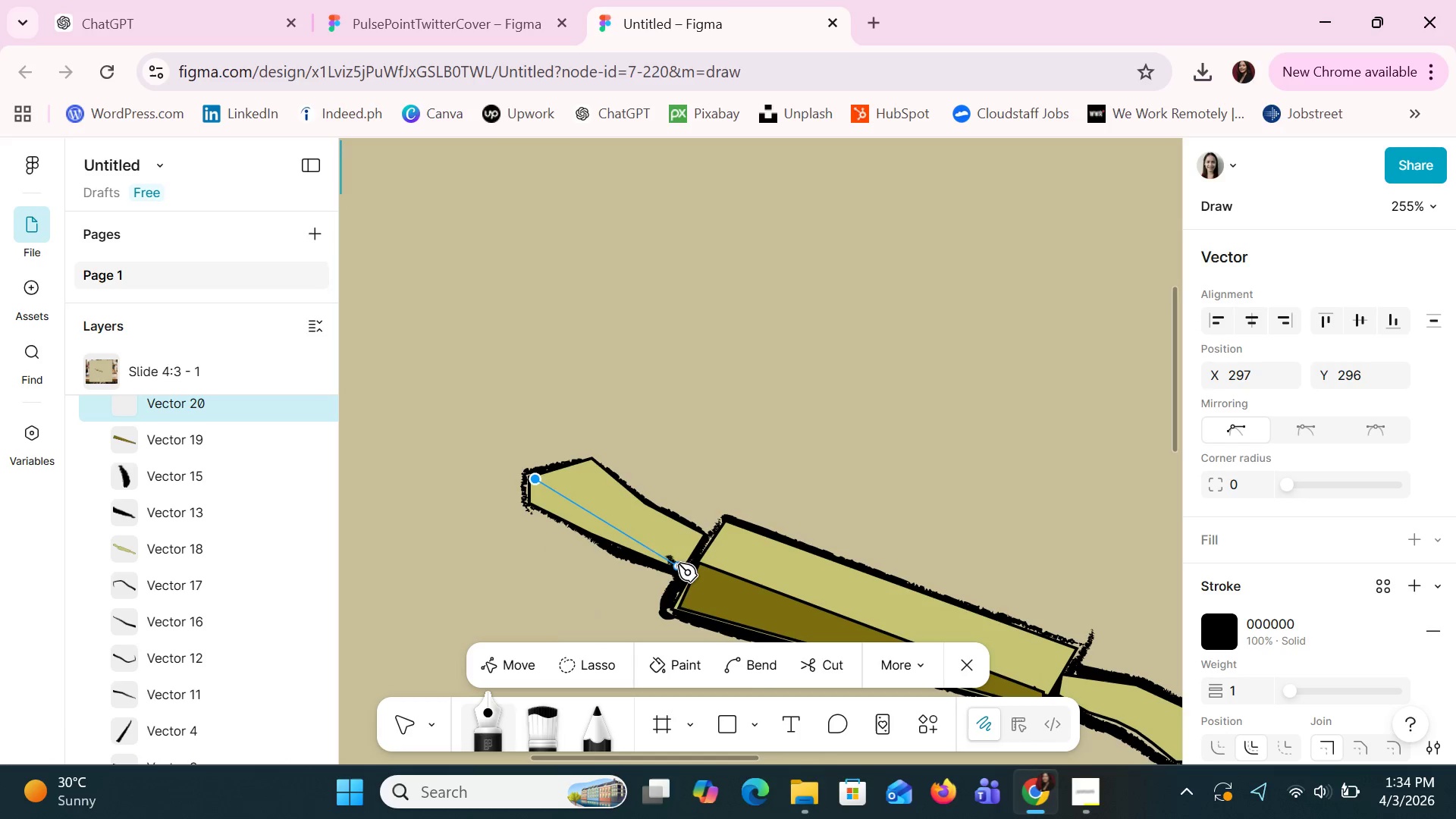 
wait(7.73)
 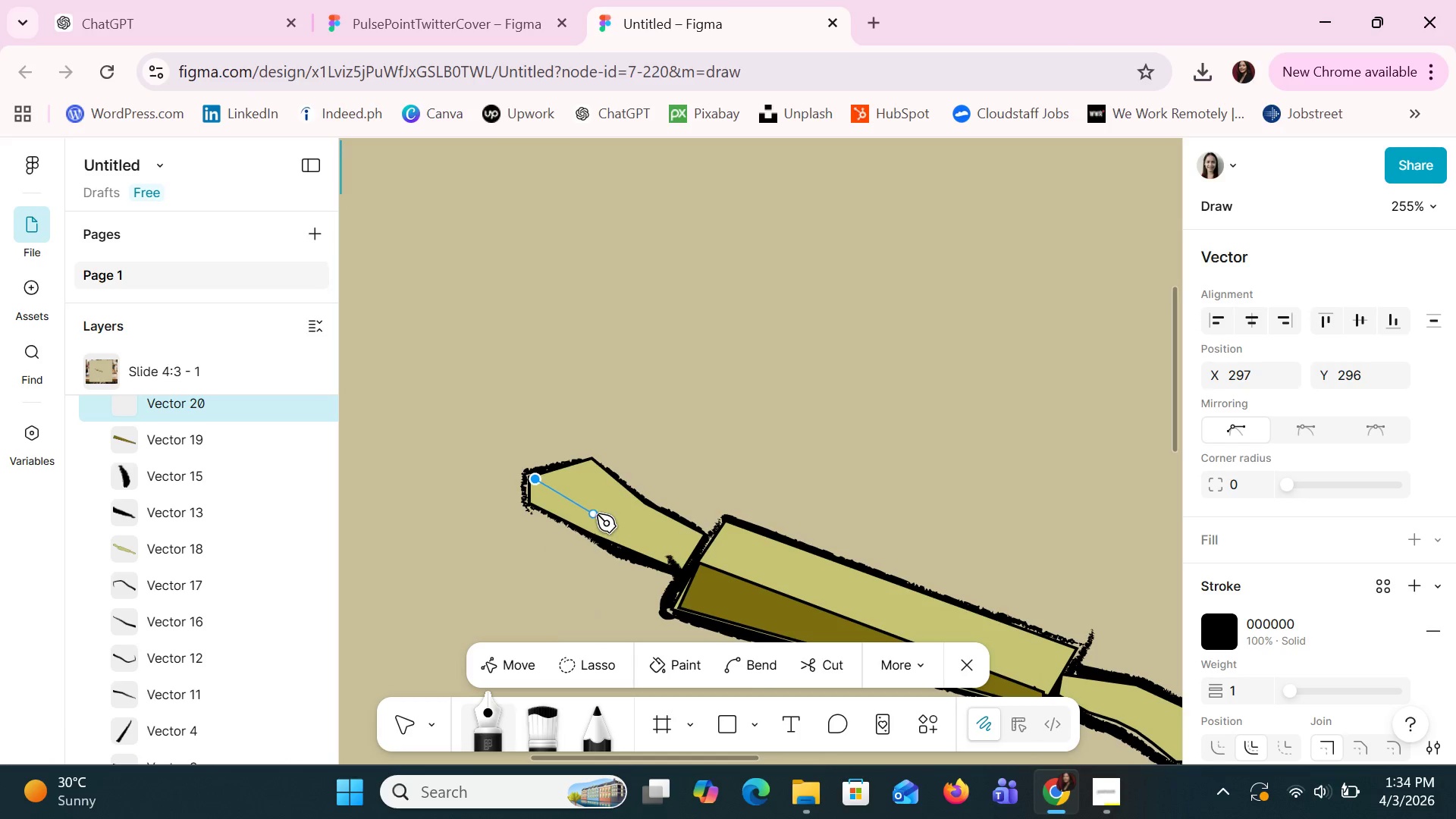 
left_click([677, 567])
 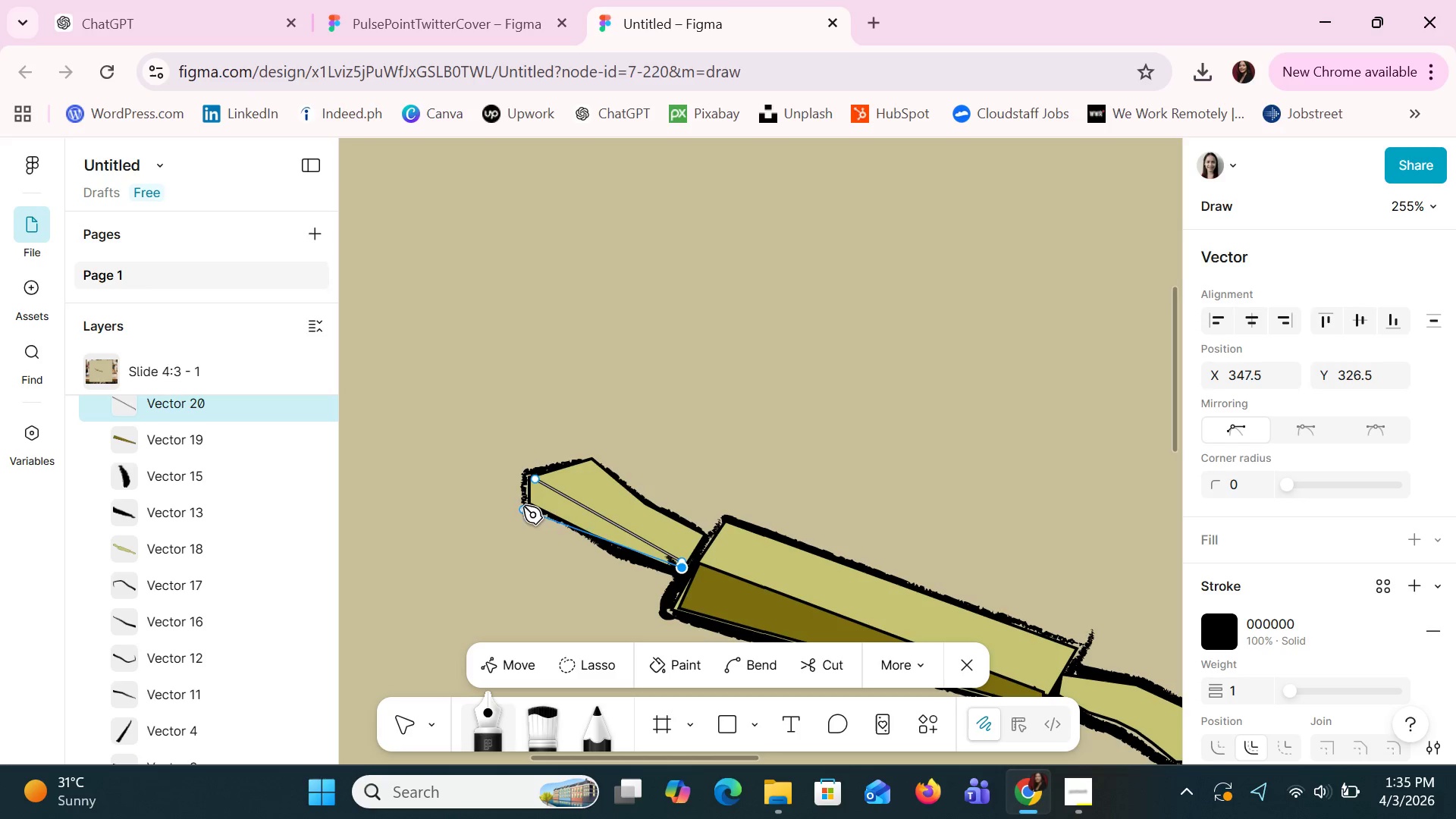 
wait(10.72)
 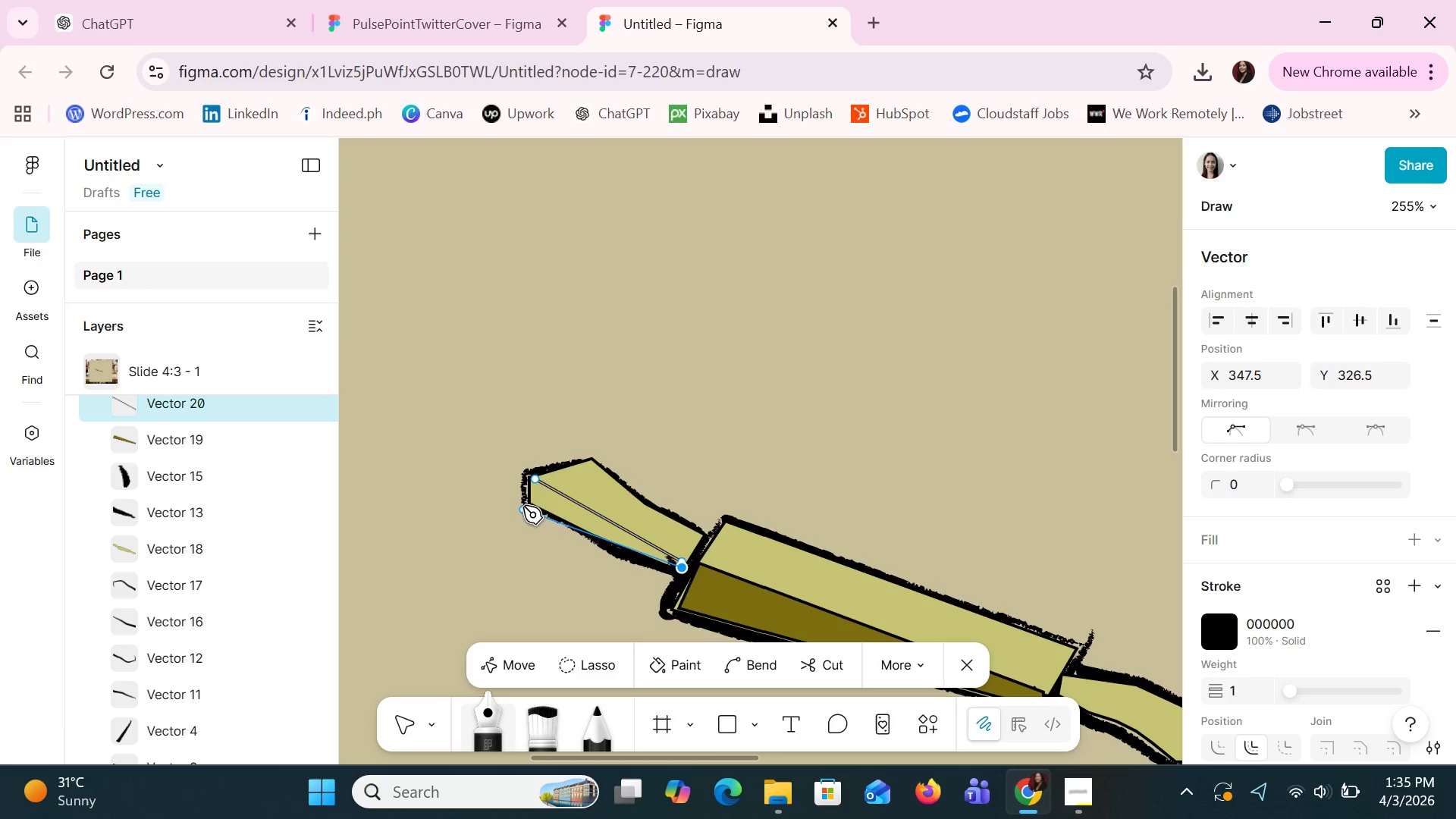 
left_click([532, 501])
 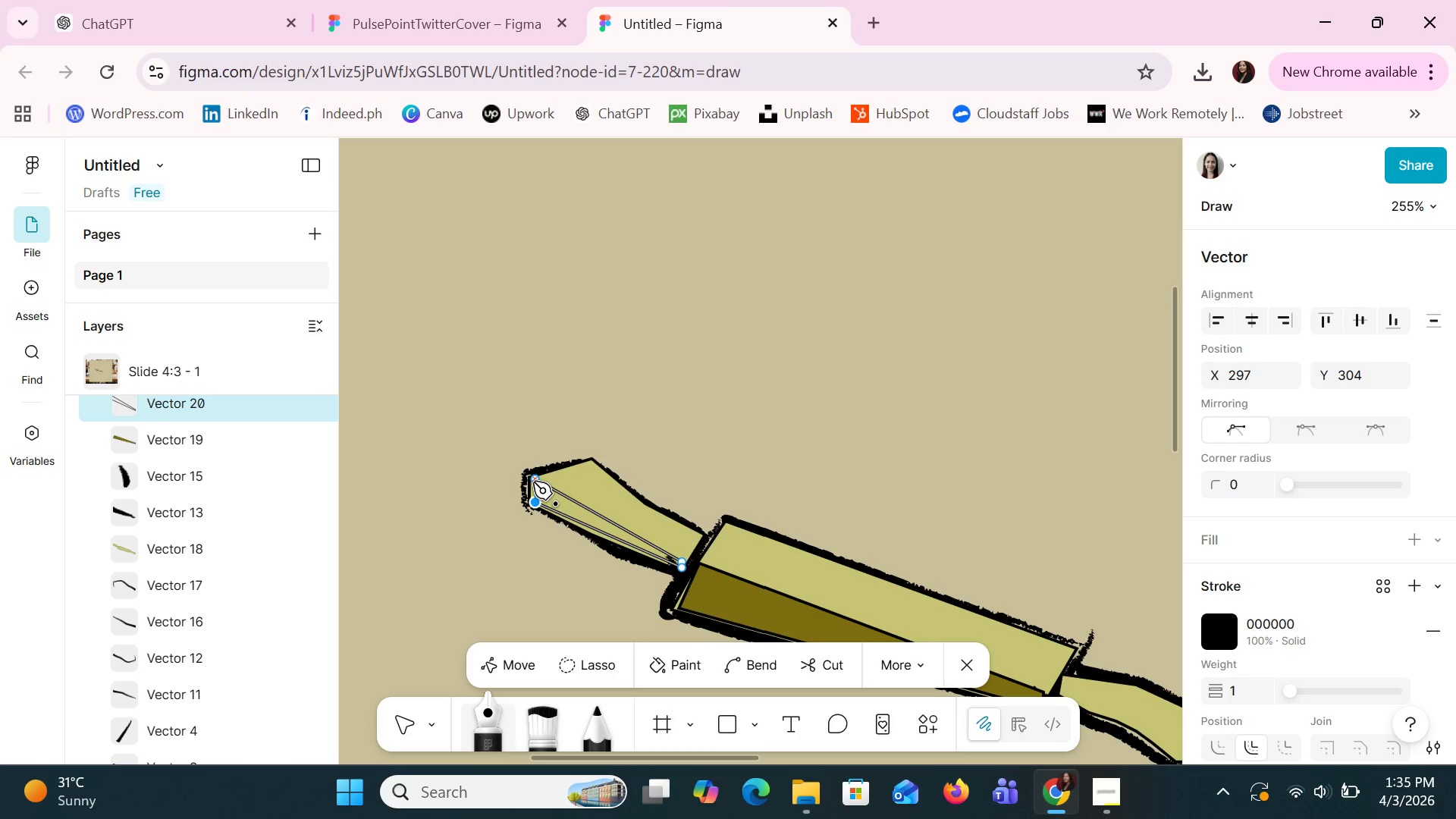 
left_click([534, 478])
 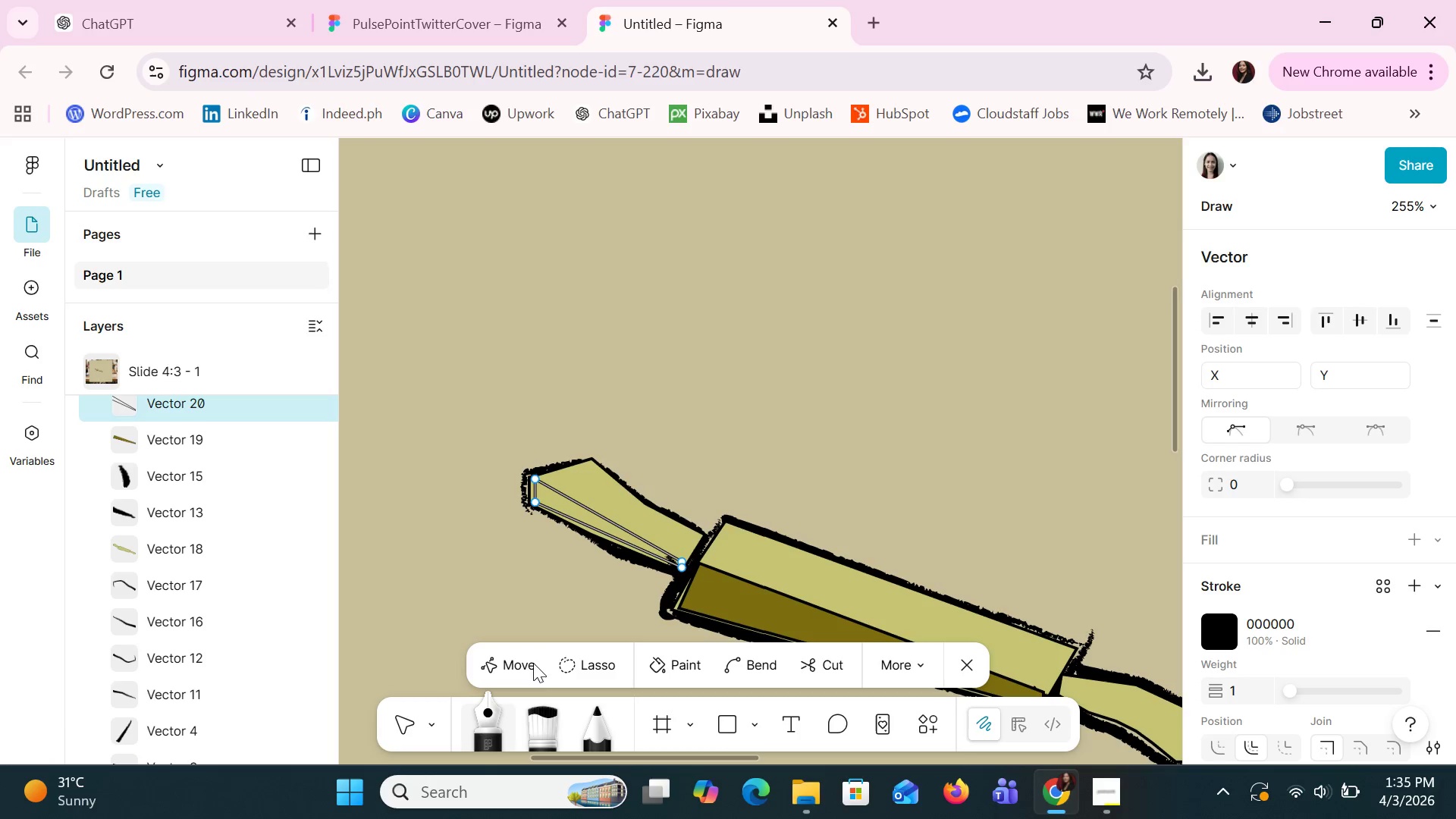 
left_click([532, 667])
 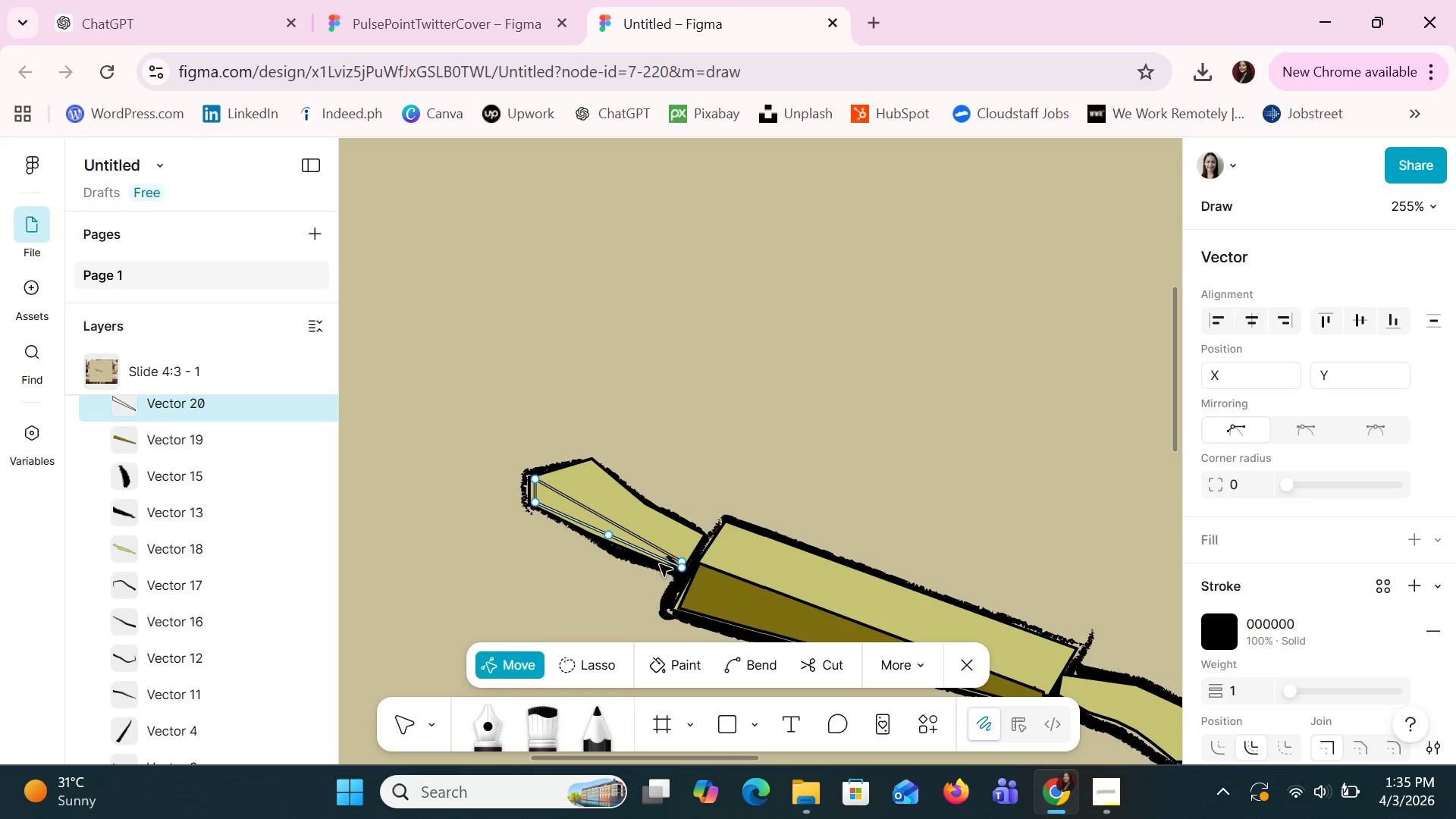 
wait(5.02)
 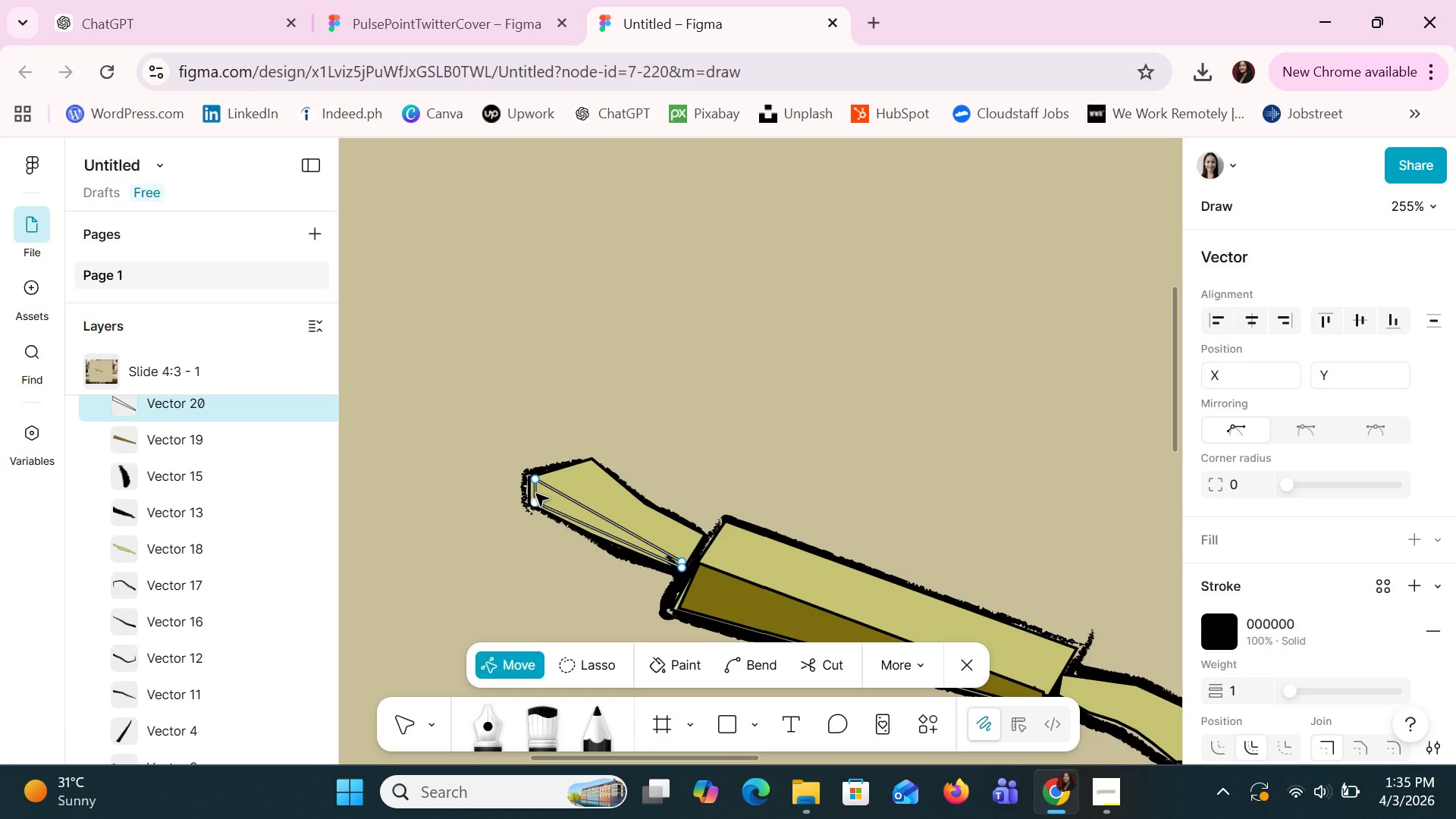 
left_click_drag(start_coordinate=[638, 548], to_coordinate=[638, 554])
 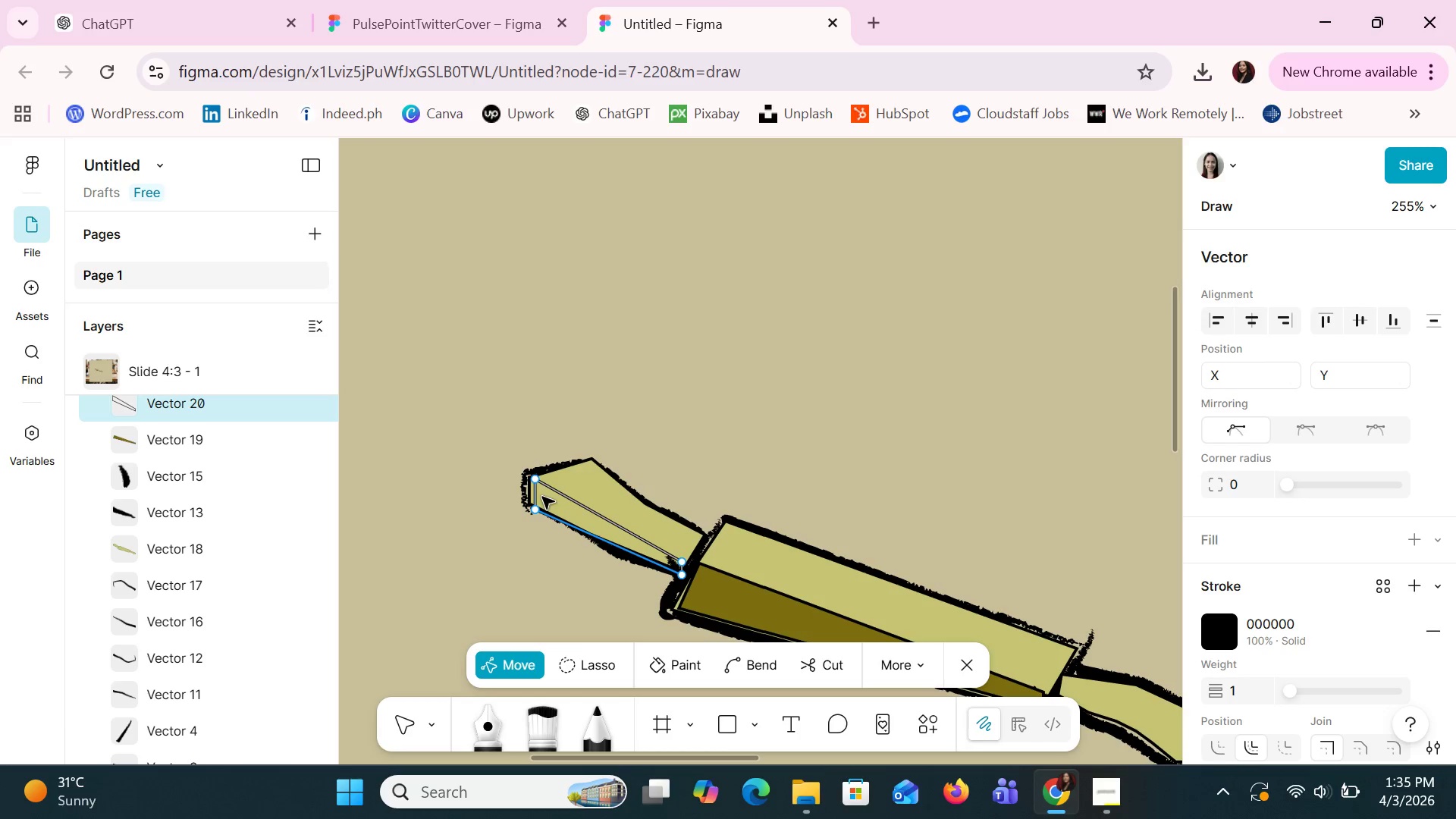 
left_click_drag(start_coordinate=[538, 492], to_coordinate=[532, 491])
 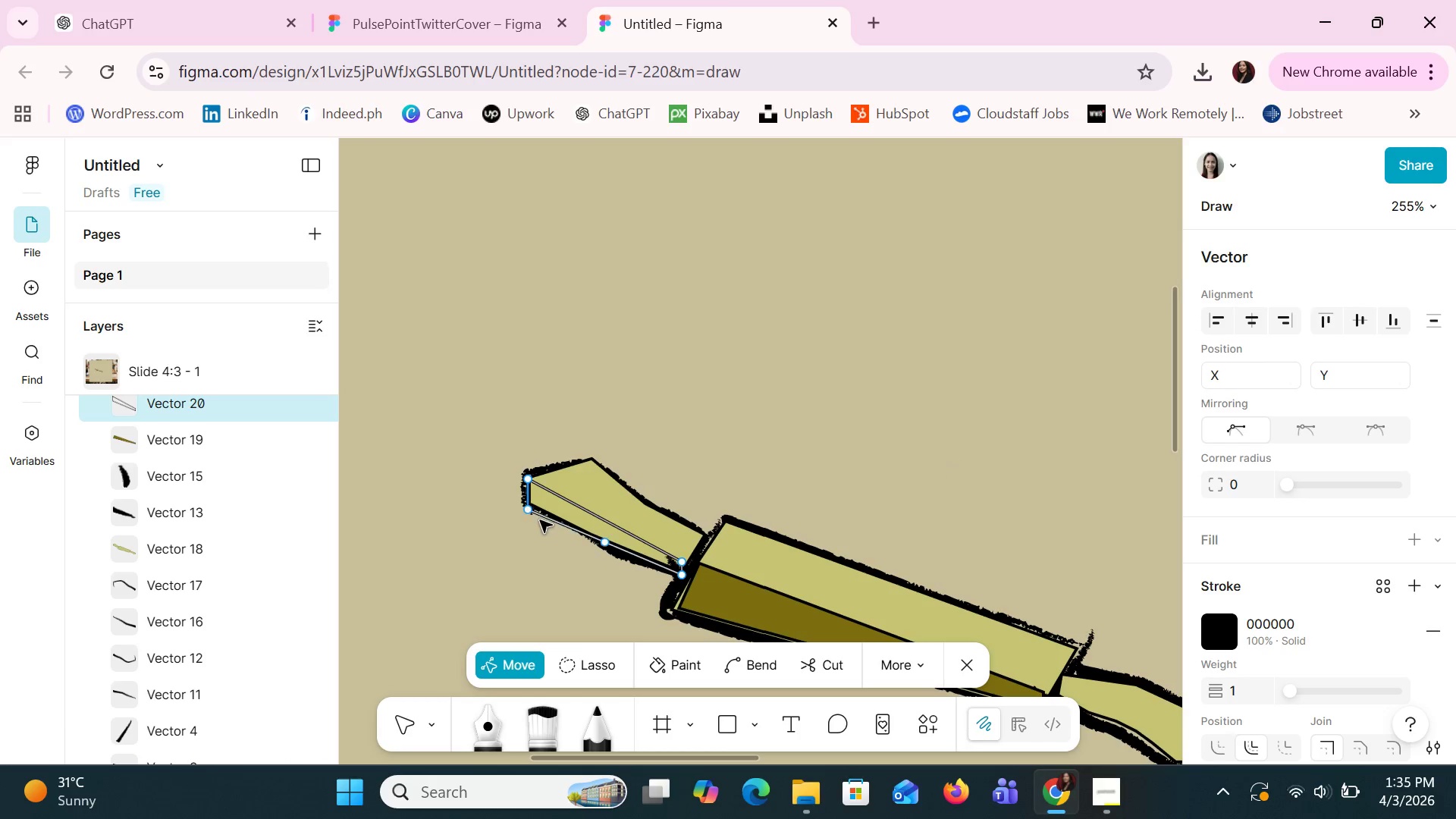 
left_click_drag(start_coordinate=[540, 518], to_coordinate=[536, 512])
 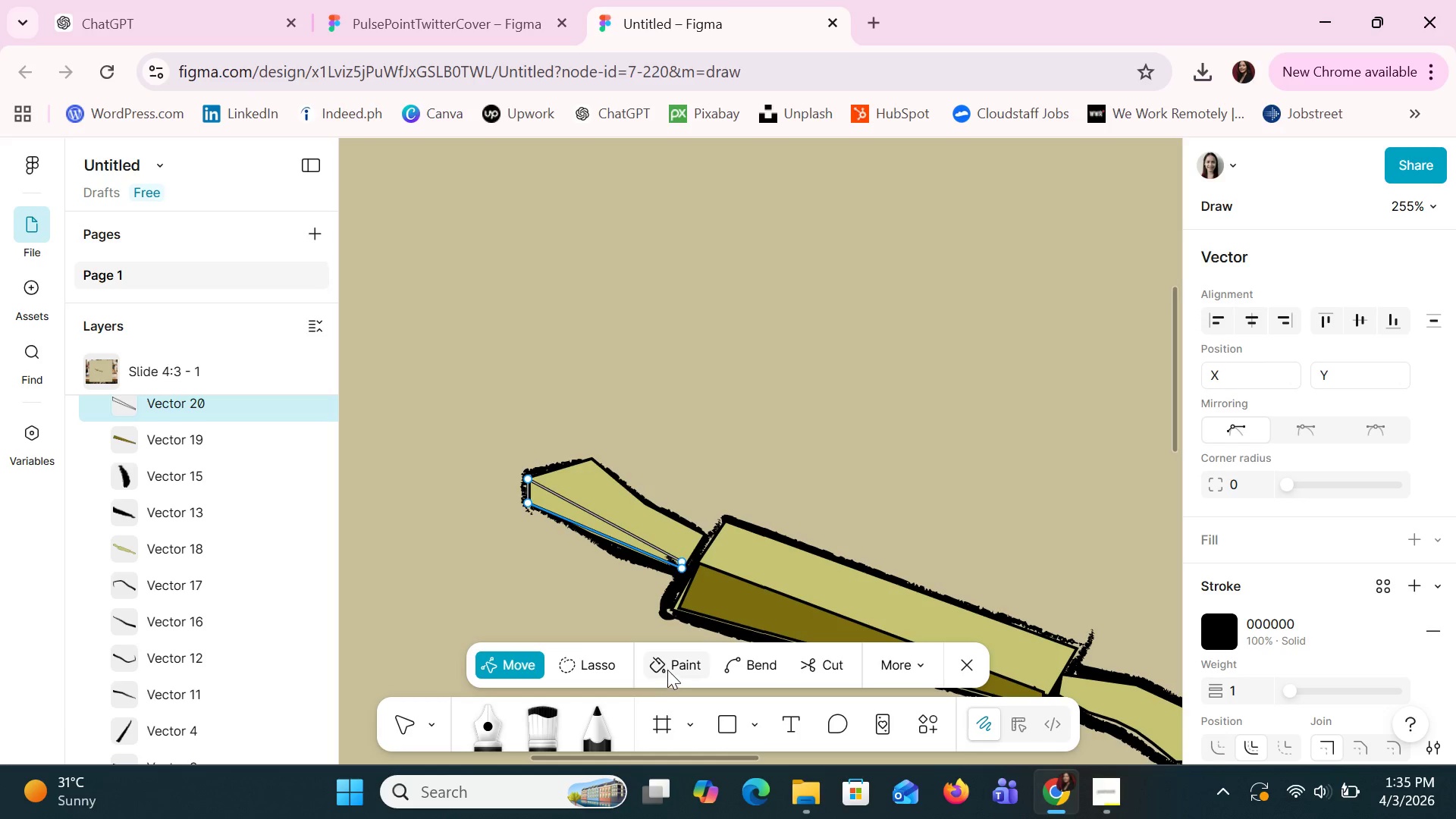 
left_click([560, 504])
 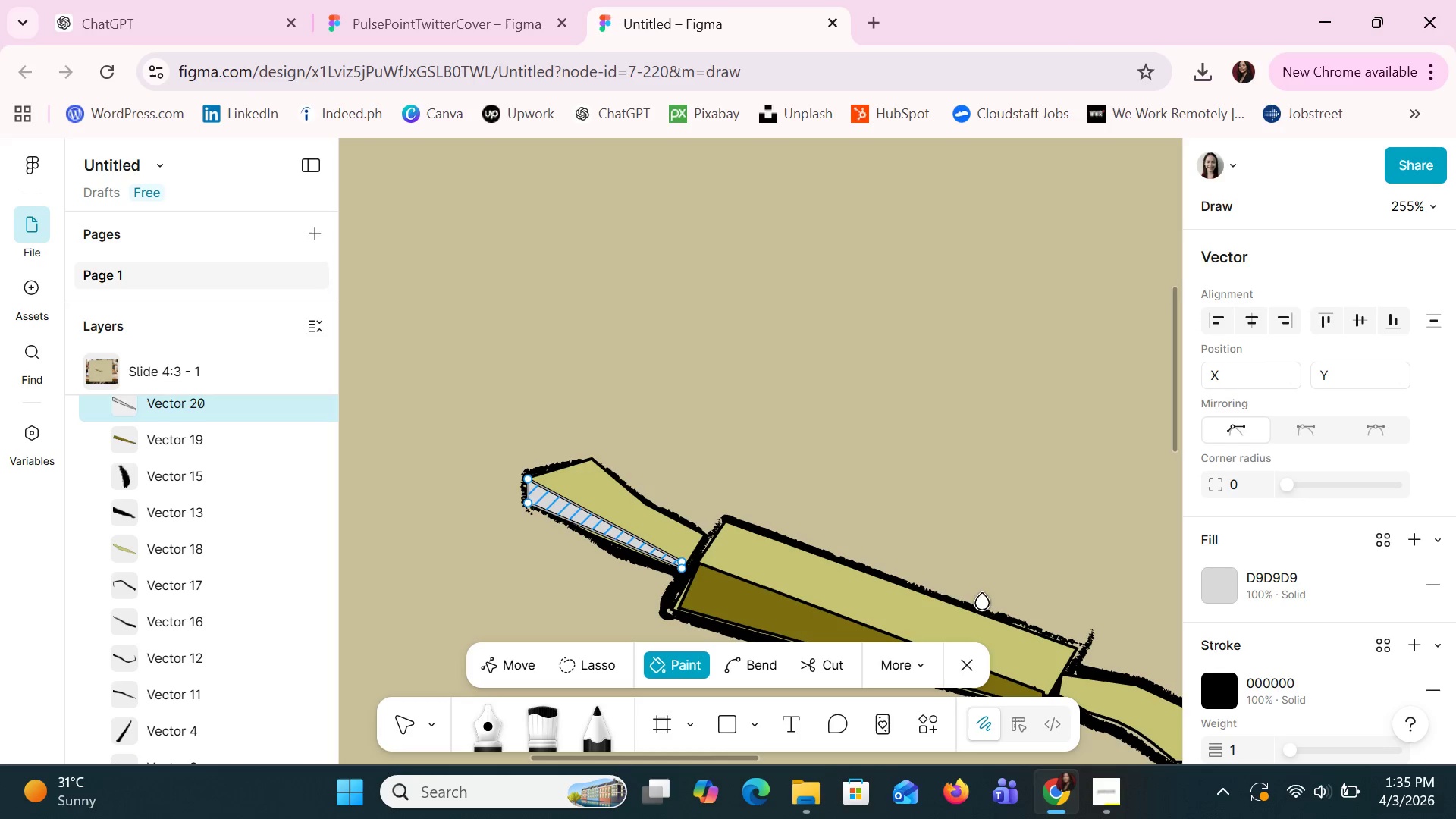 
scroll: coordinate [890, 533], scroll_direction: down, amount: 2.0
 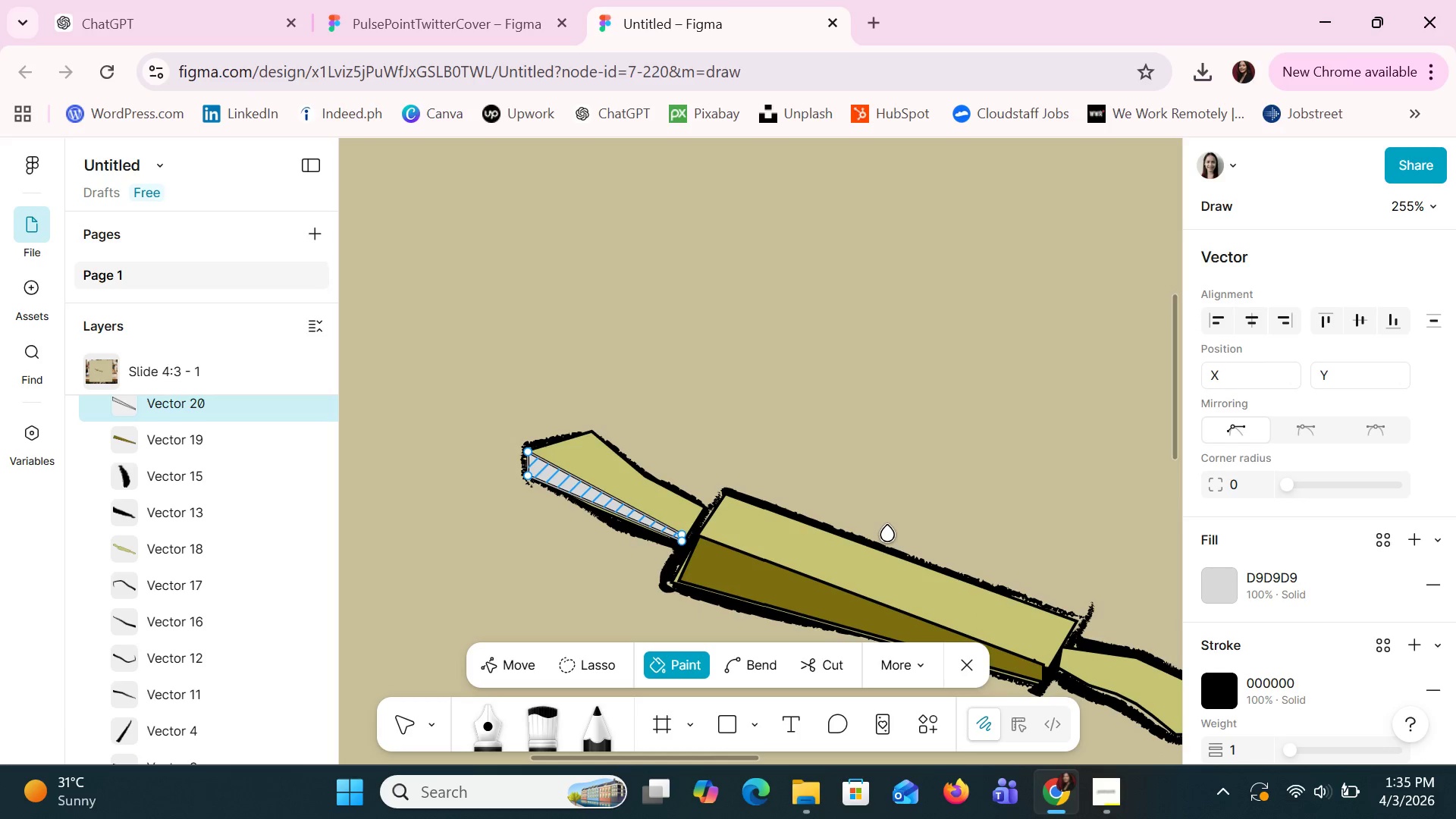 
hold_key(key=ControlLeft, duration=1.5)
scroll: coordinate [962, 488], scroll_direction: down, amount: 4.0
 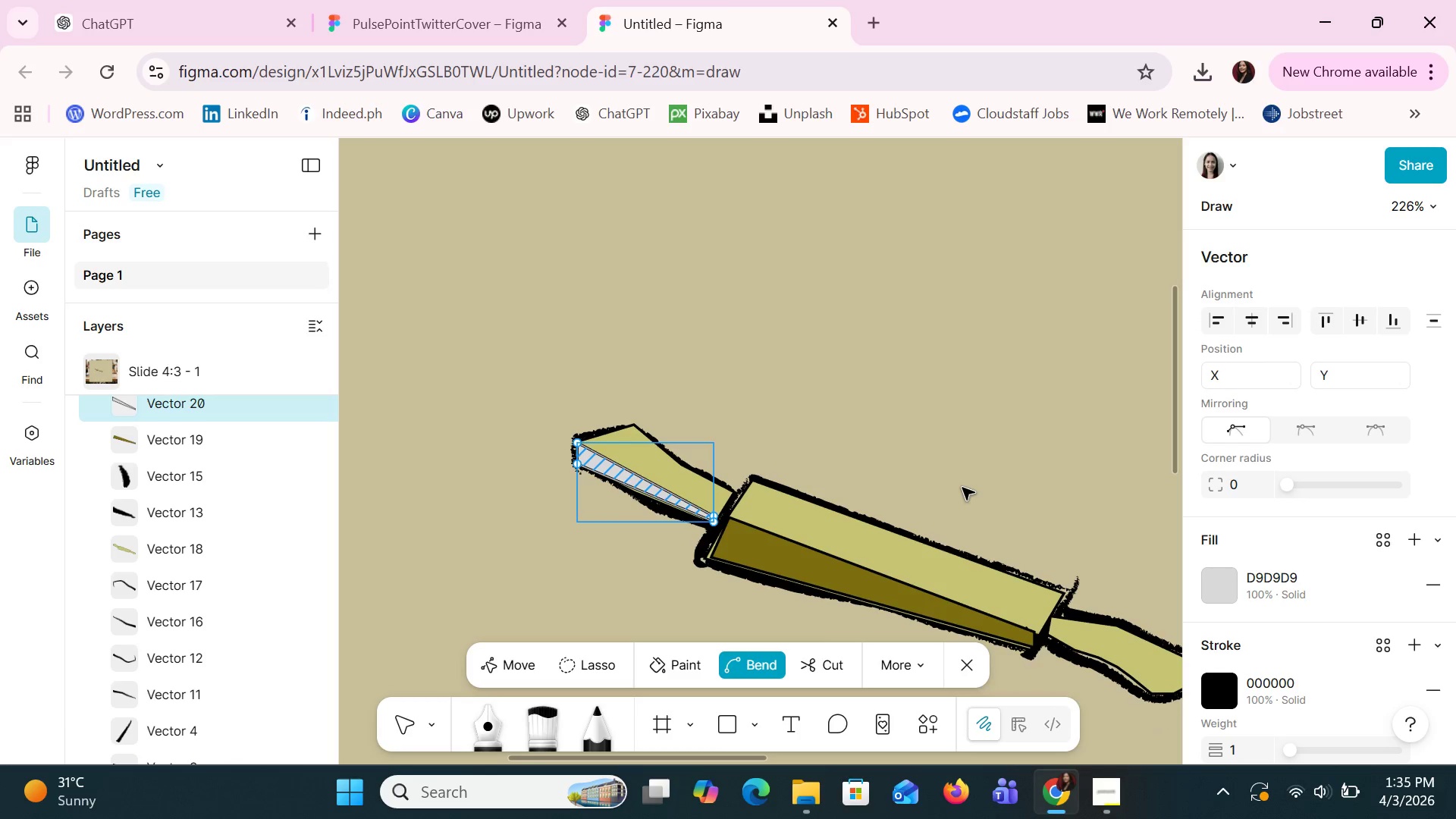 
hold_key(key=ControlLeft, duration=1.08)
 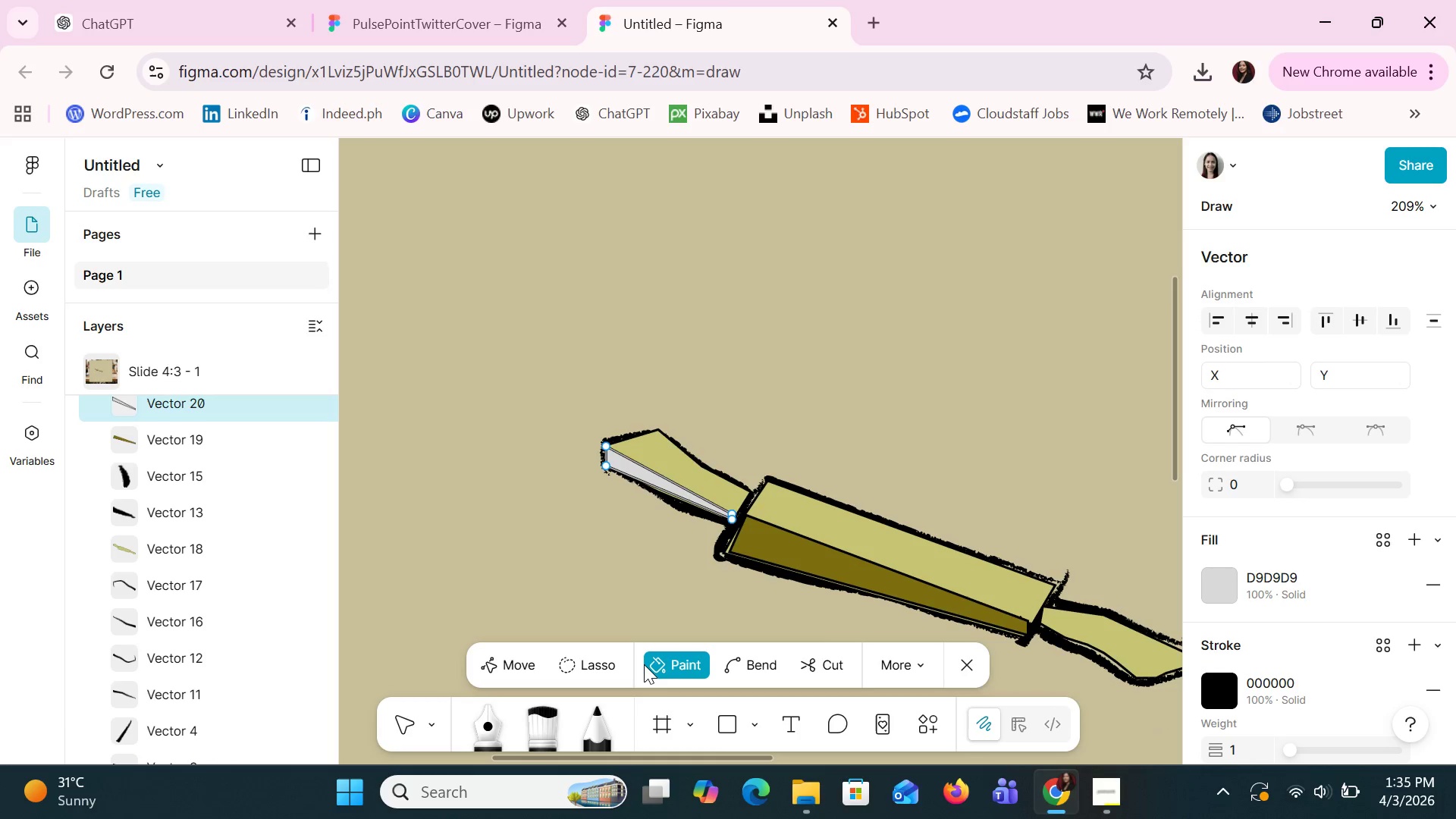 
mouse_move([674, 652])
 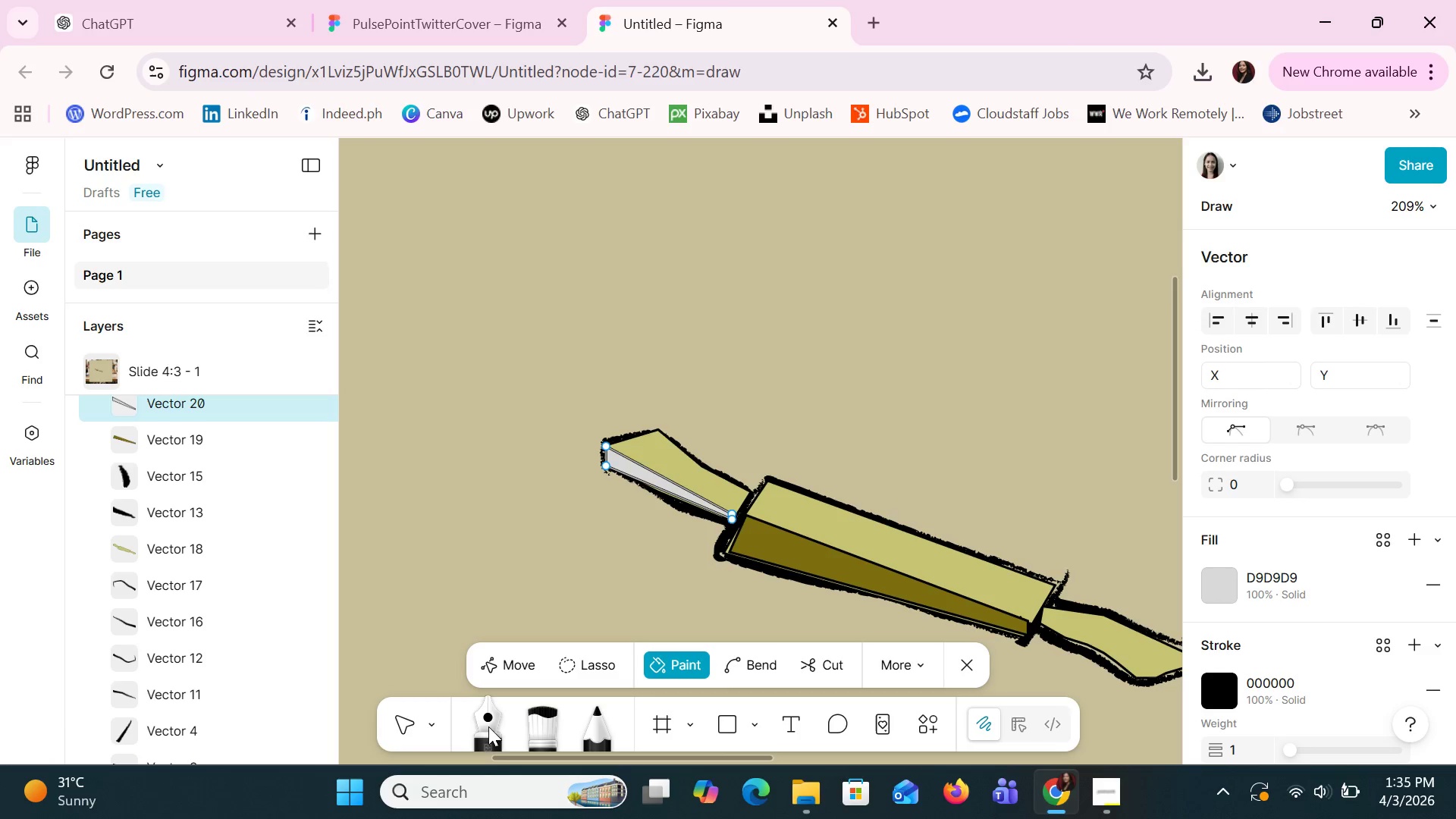 
mouse_move([511, 691])
 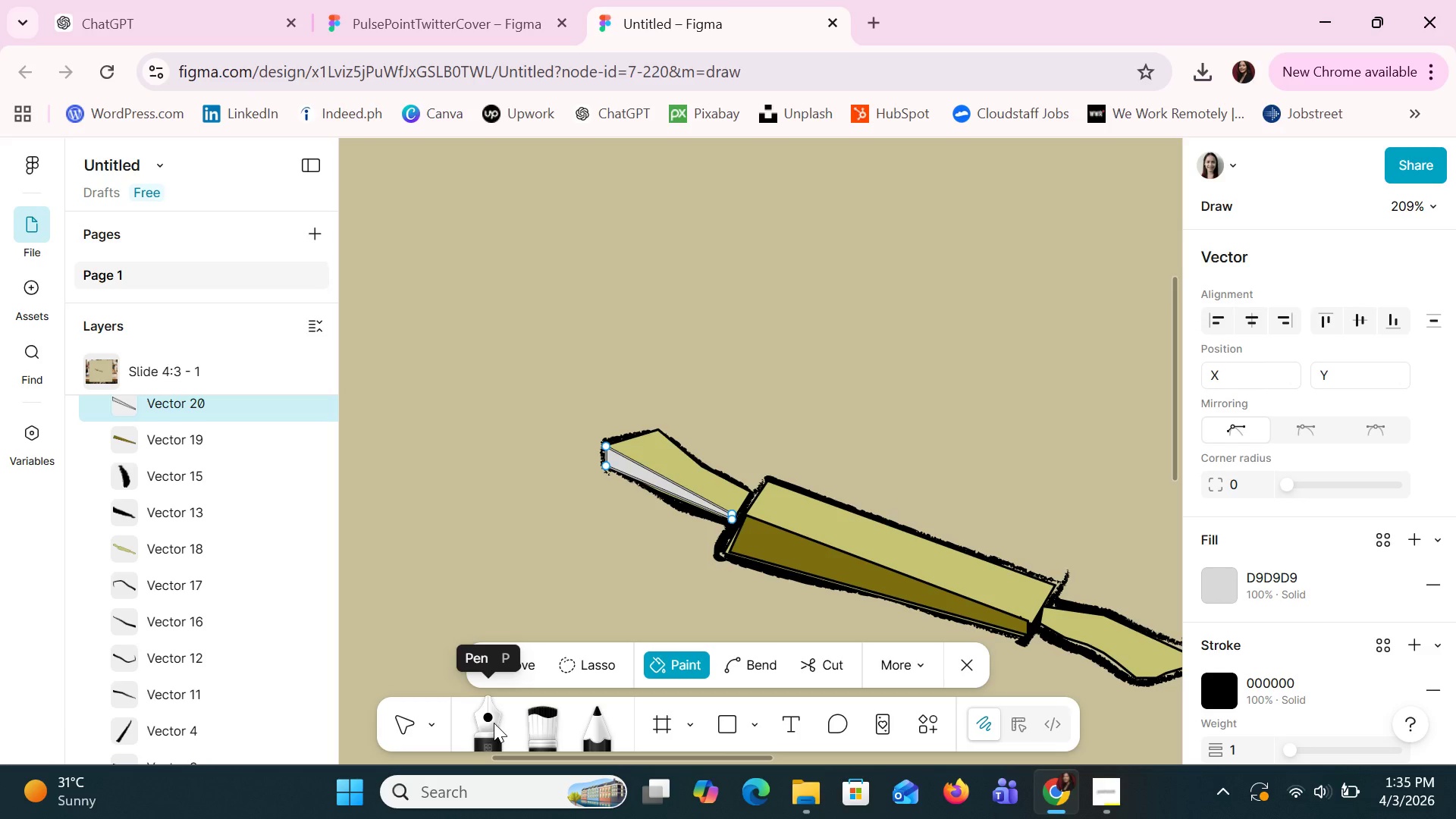 
left_click([494, 723])
 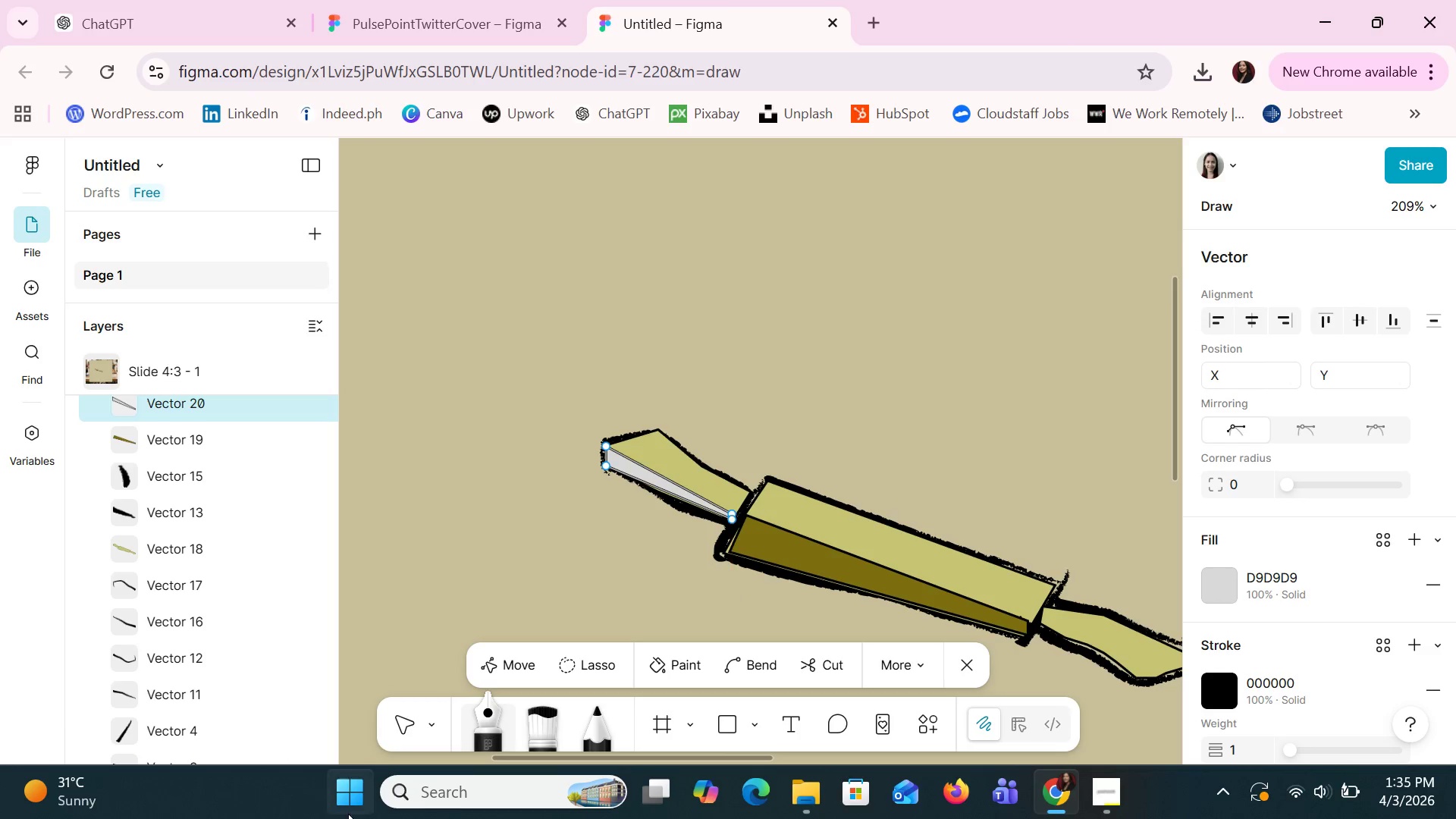 
left_click([410, 726])
 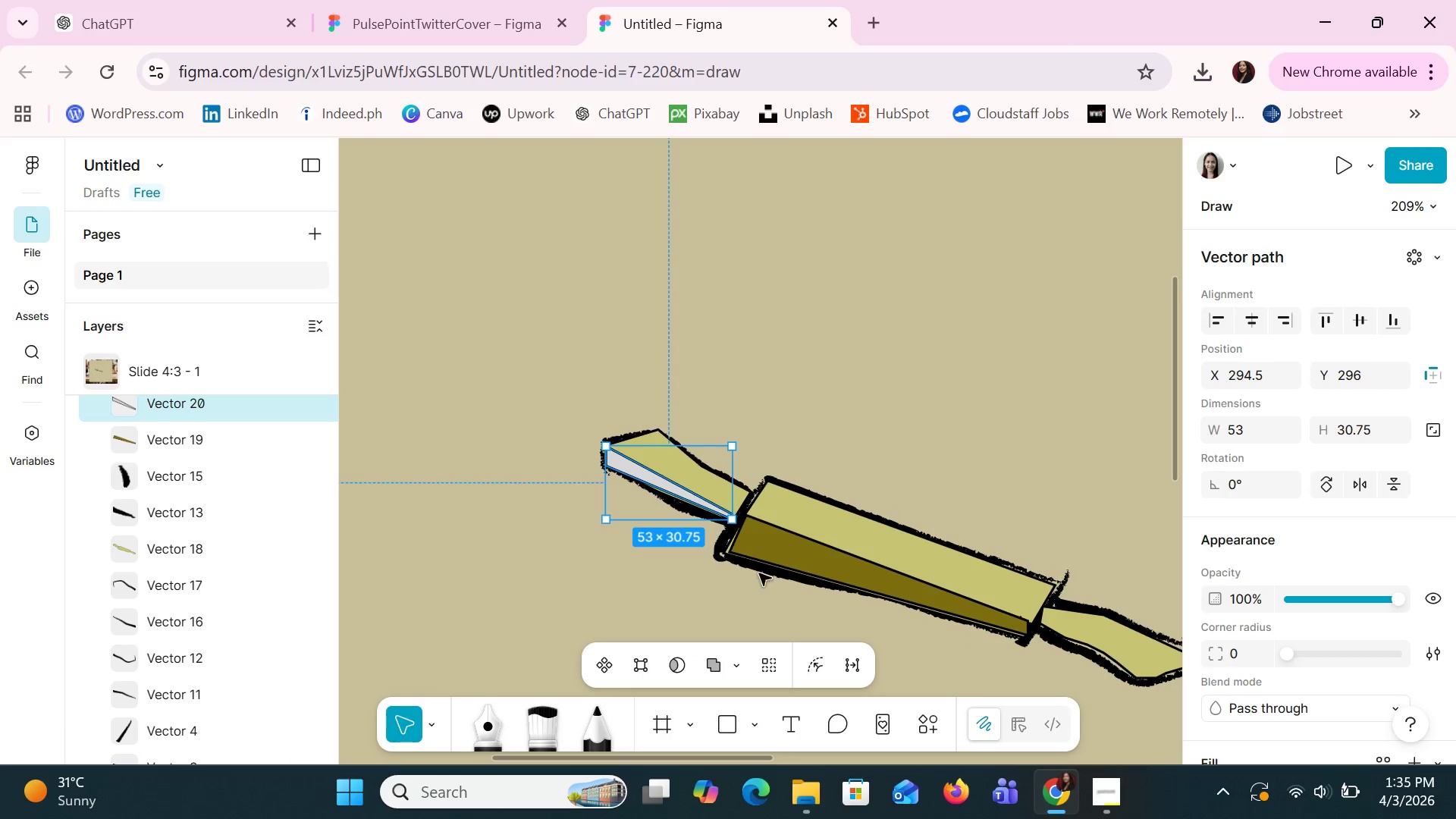 
left_click([785, 551])
 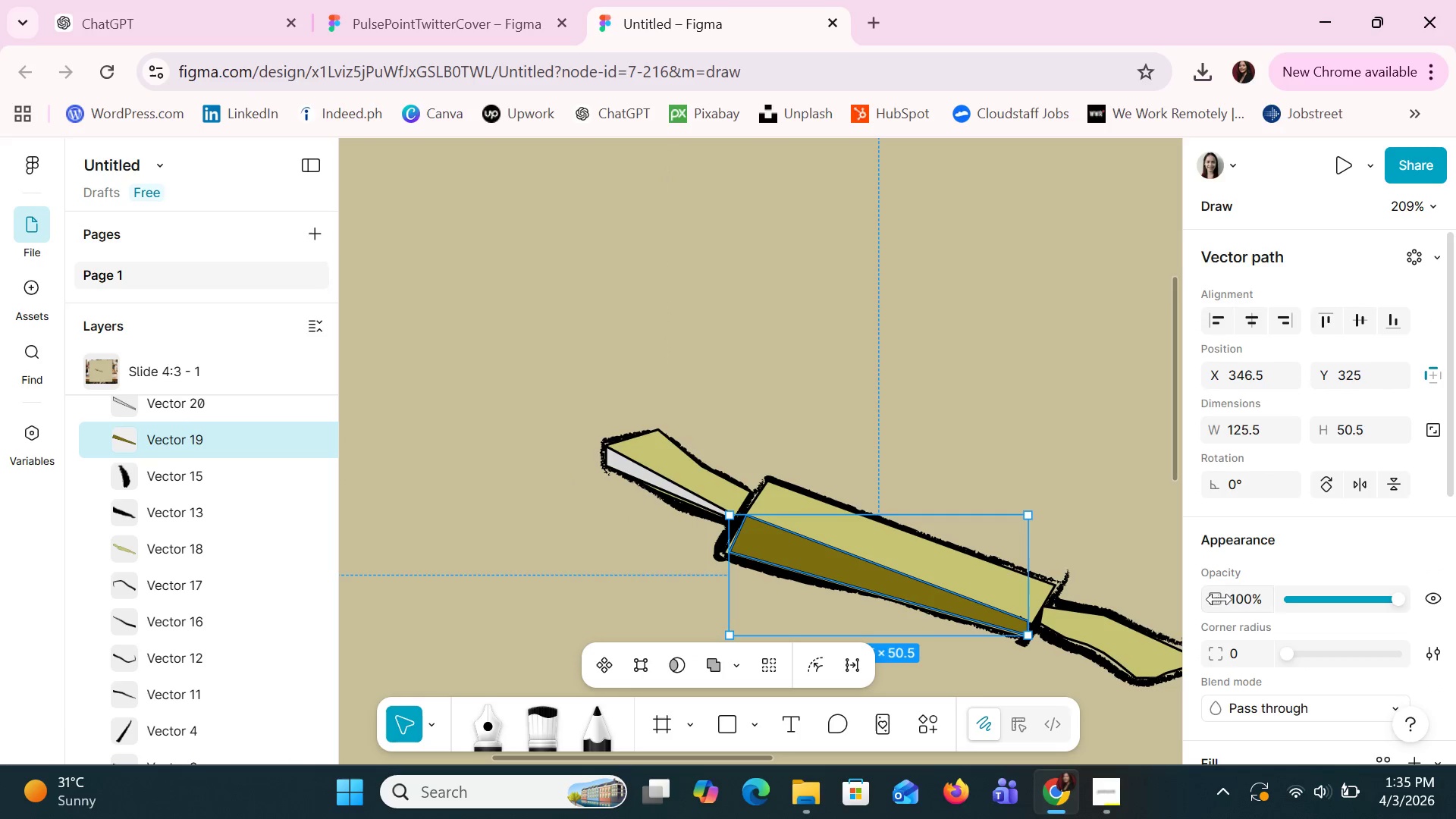 
scroll: coordinate [1278, 616], scroll_direction: down, amount: 2.0
 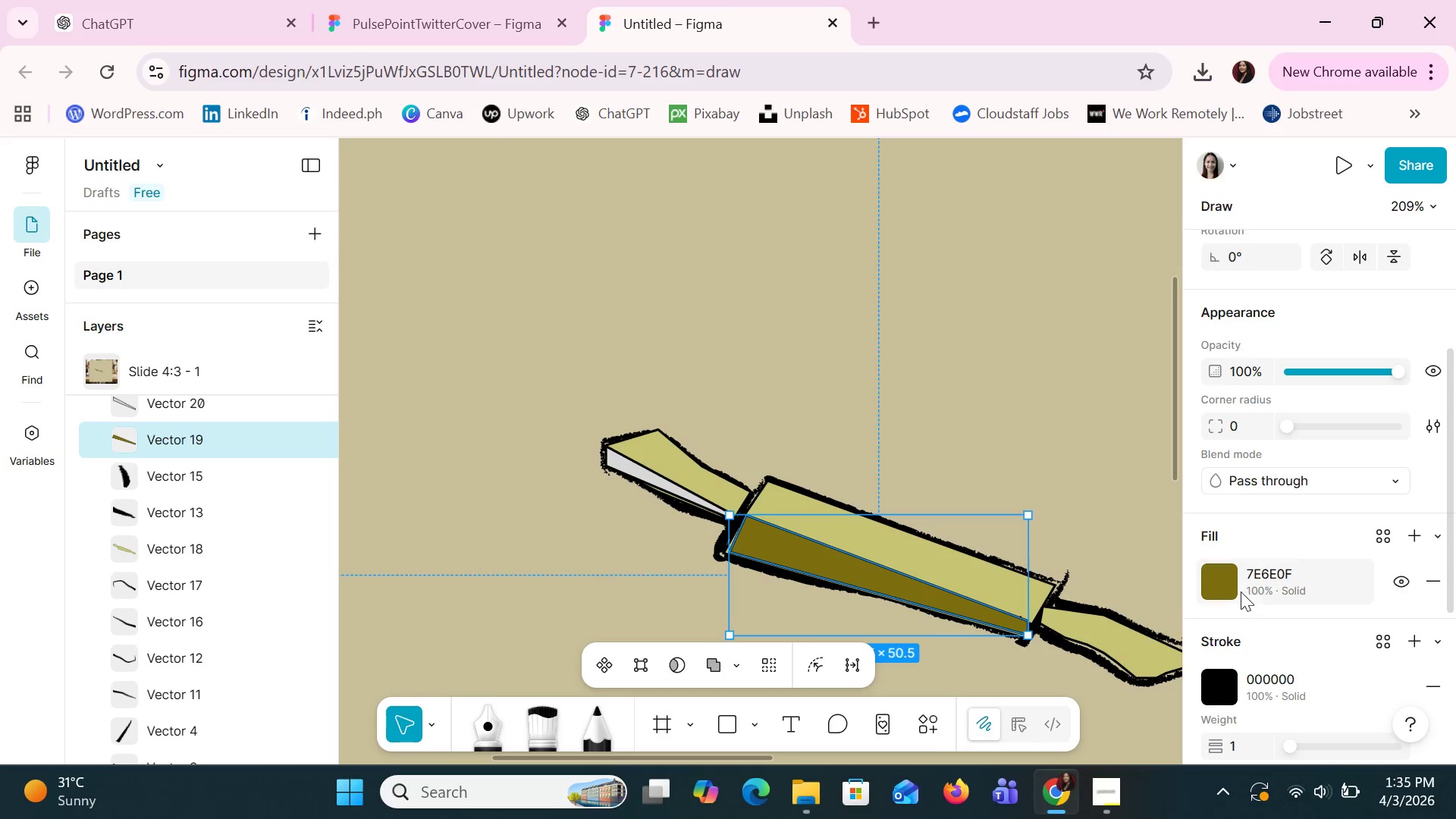 
left_click([1232, 579])
 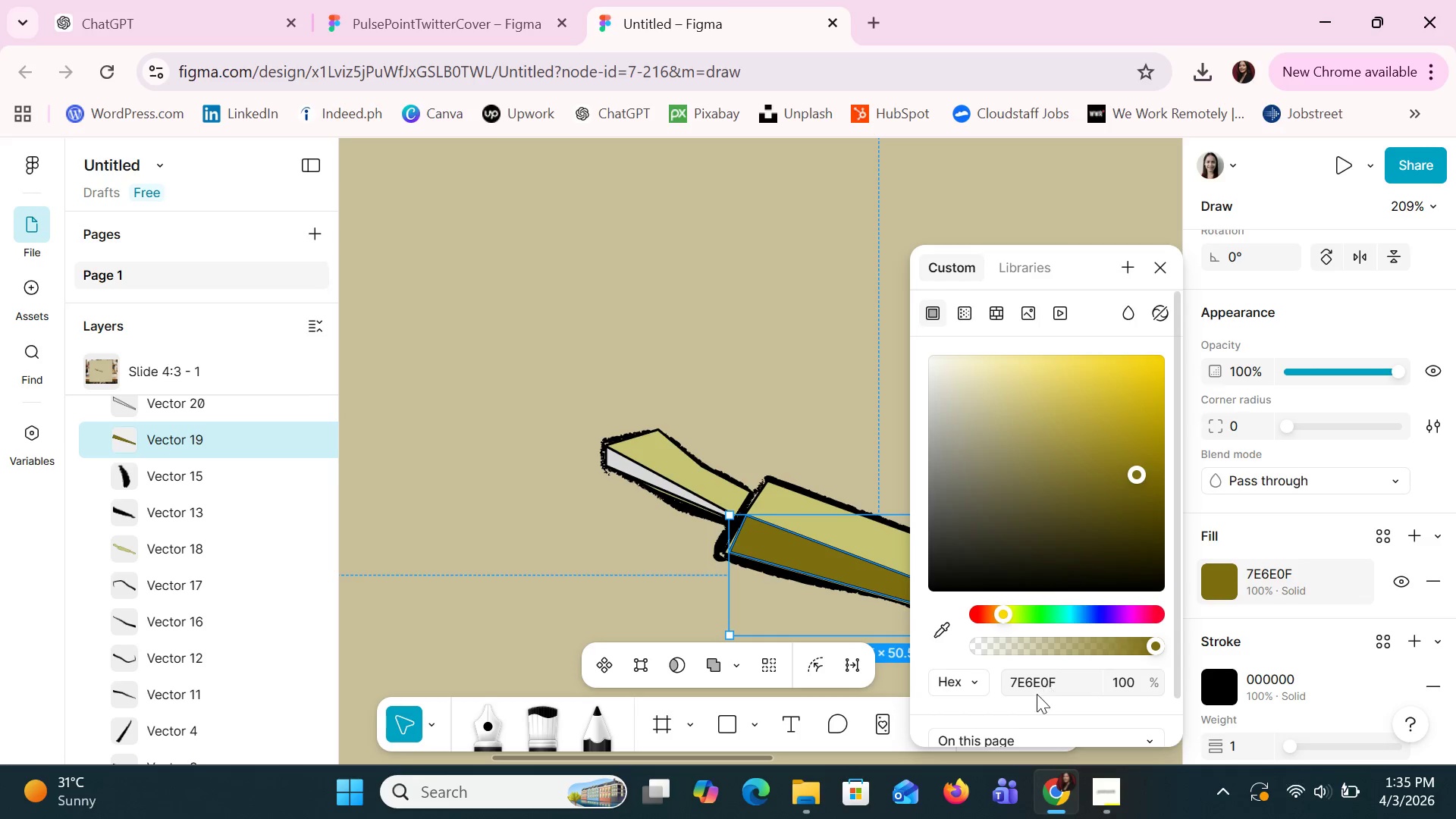 
left_click([1035, 689])
 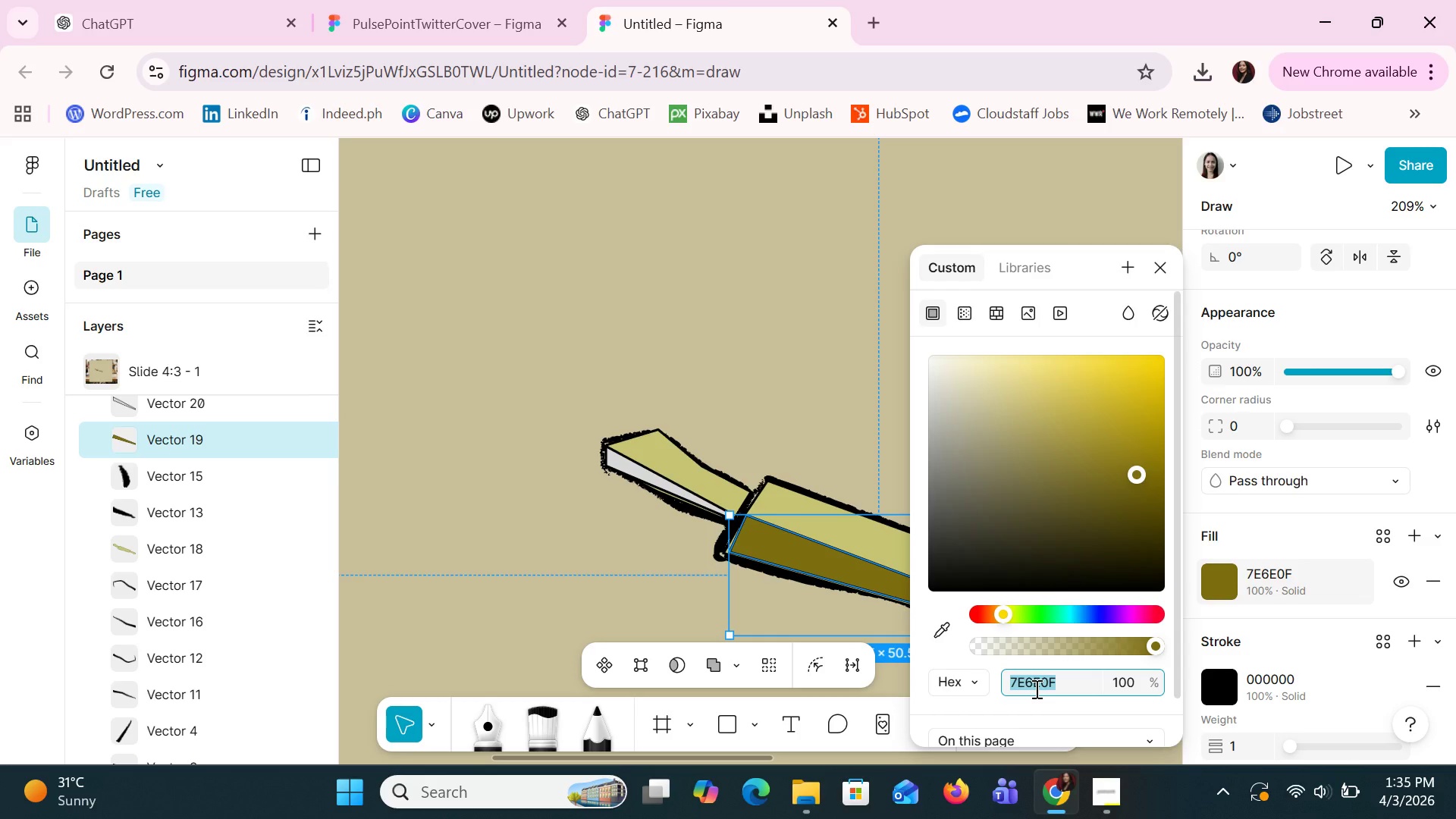 
key(Control+C)
 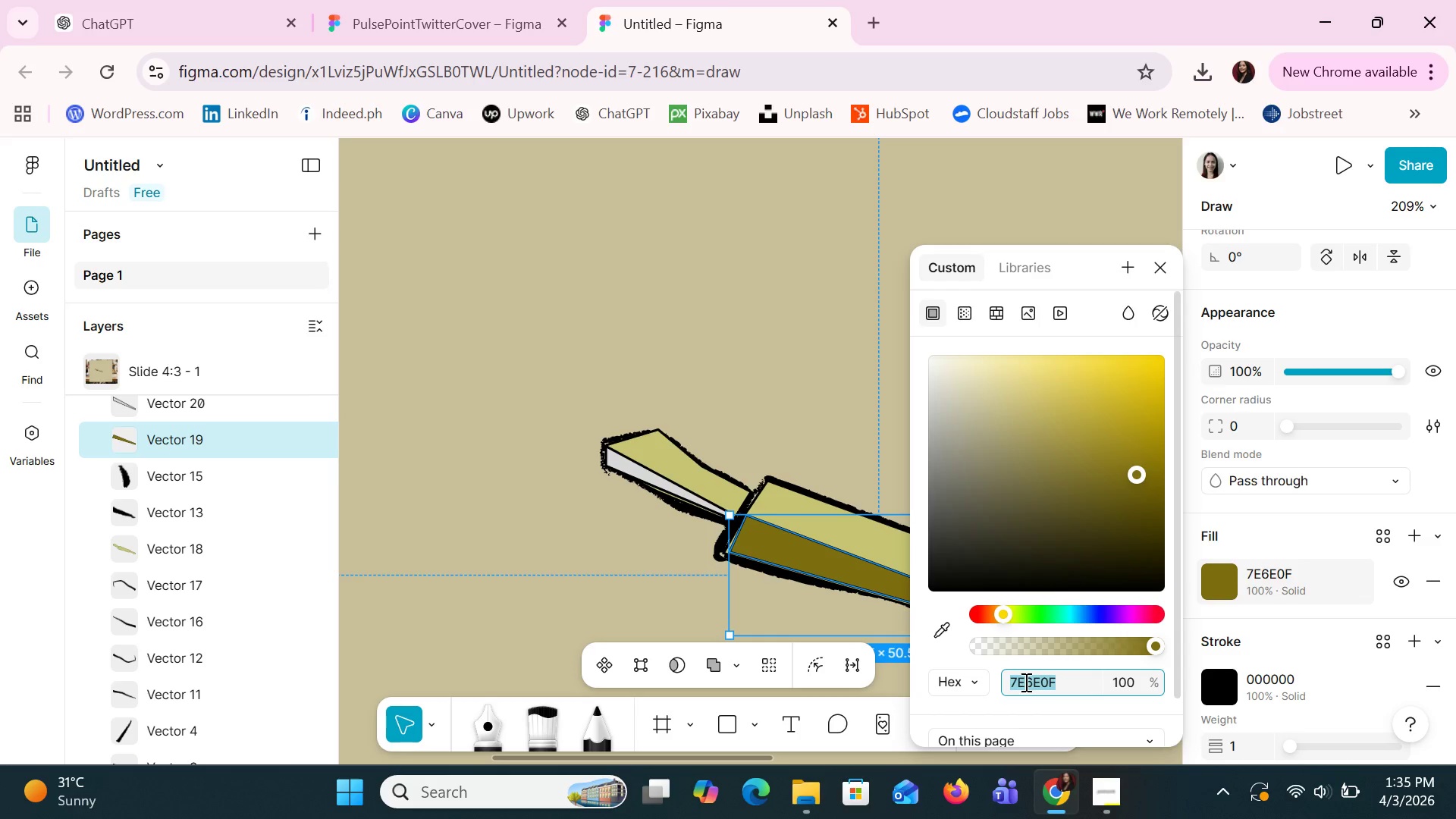 
key(Control+C)
 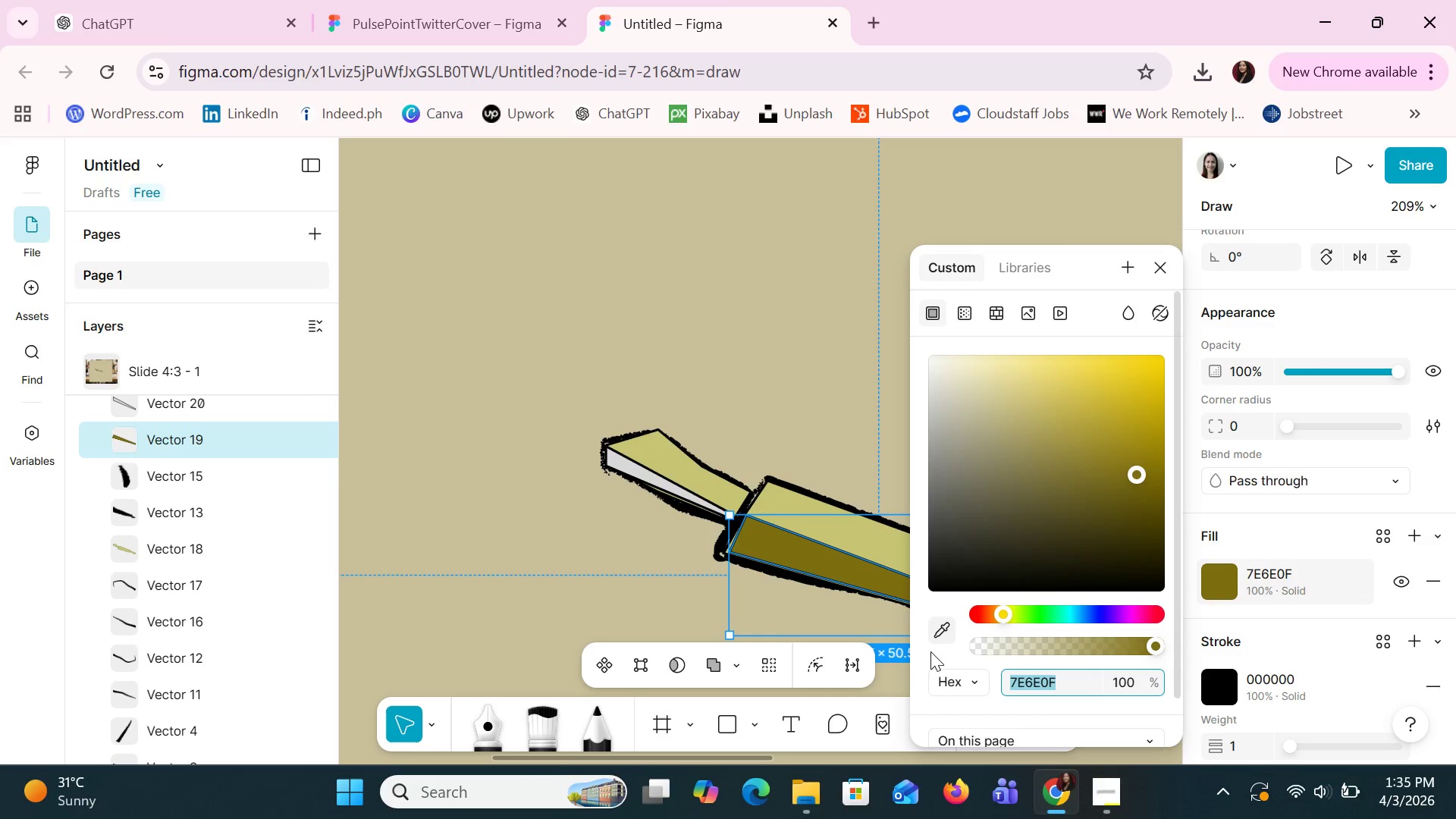 
key(Control+C)
 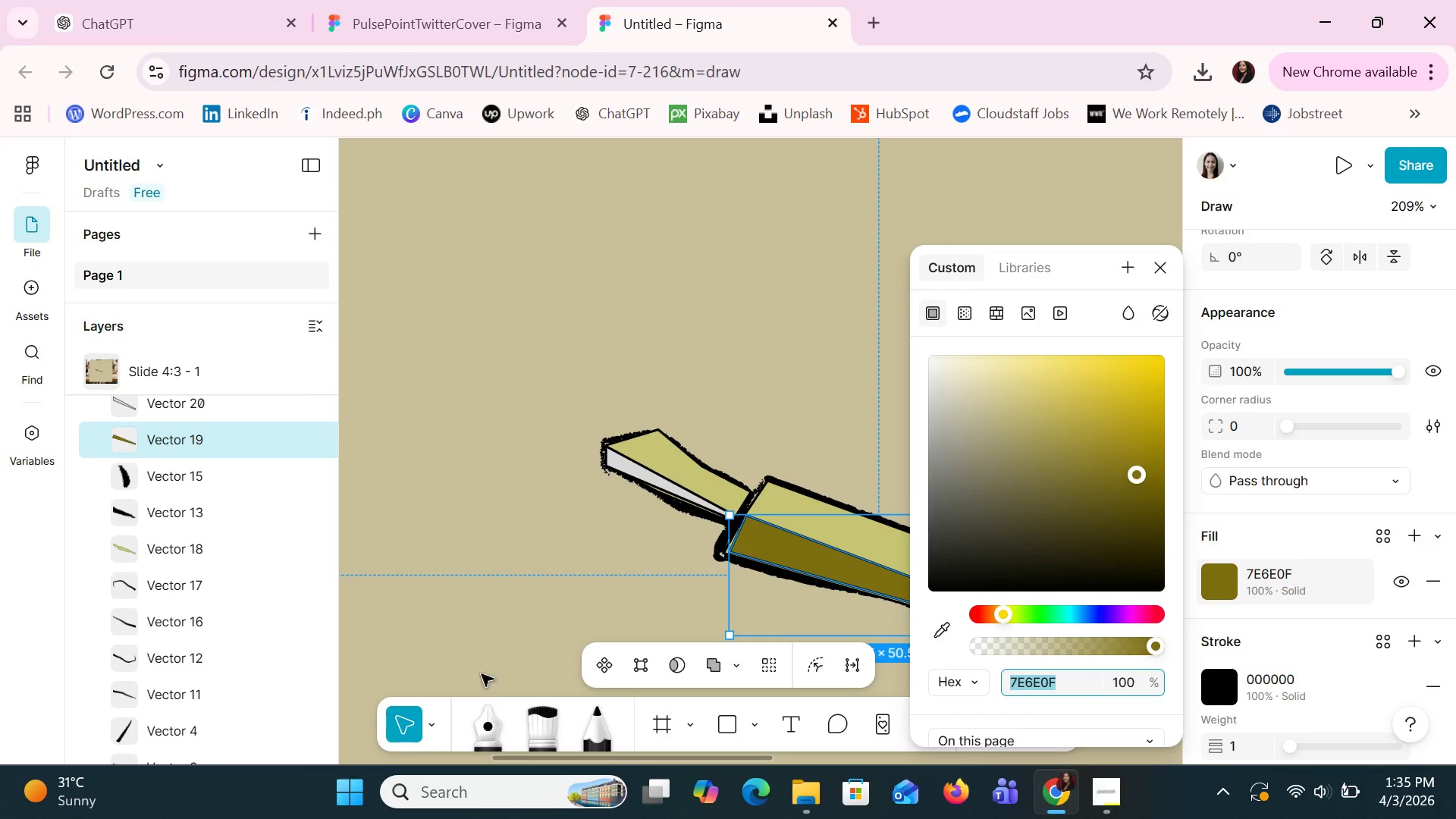 
left_click([403, 736])
 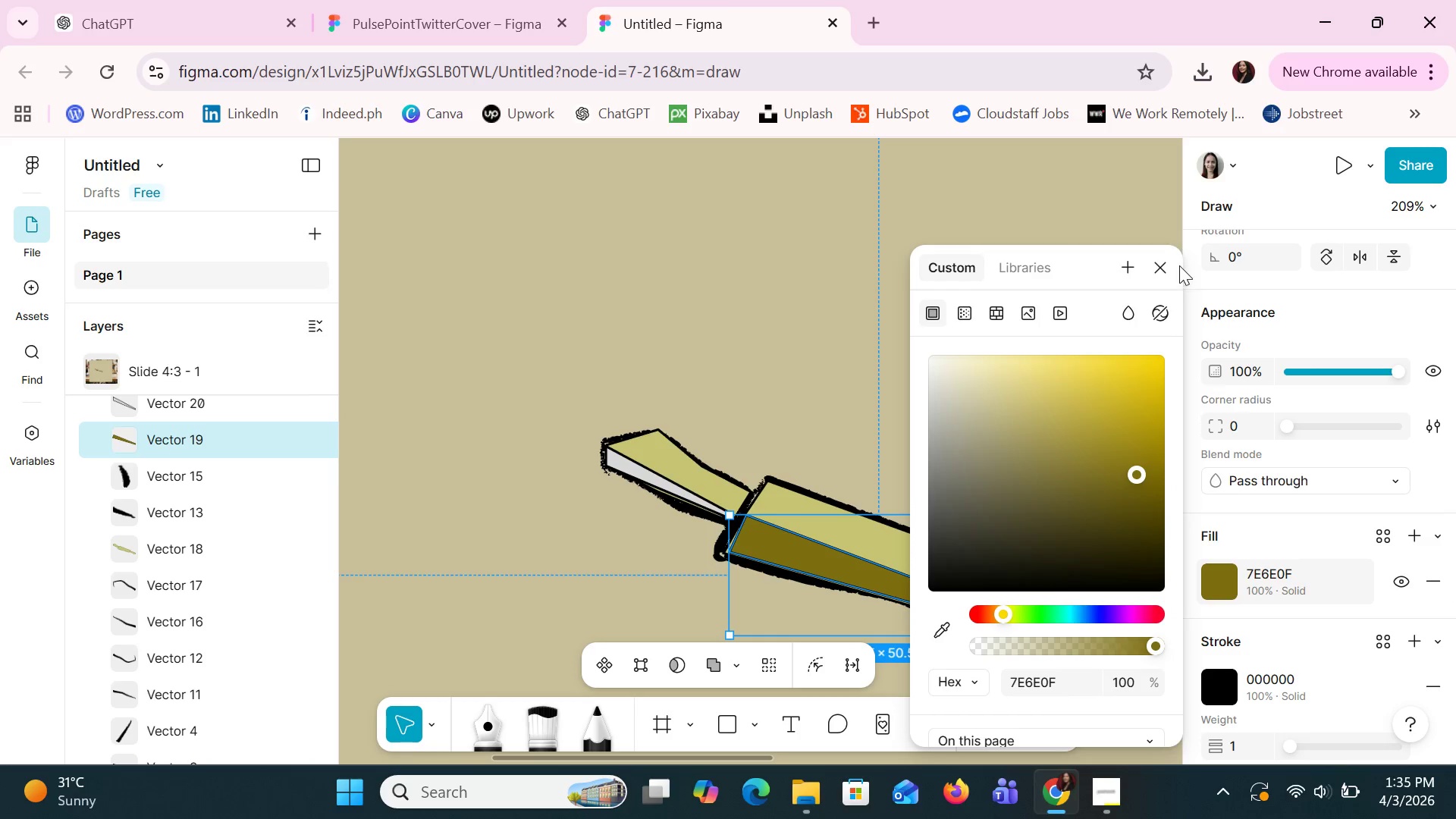 
left_click([1161, 274])
 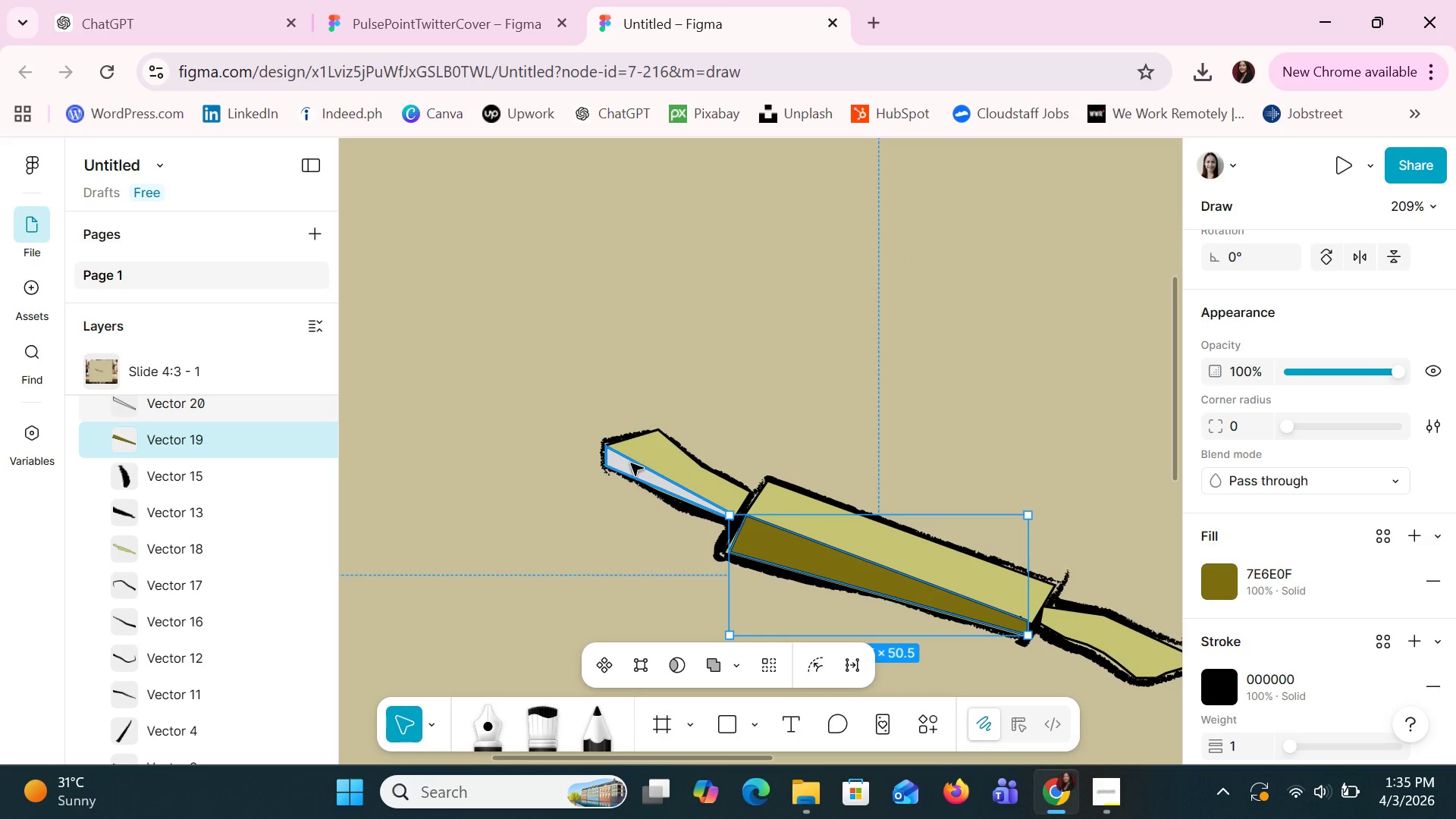 
left_click([632, 466])
 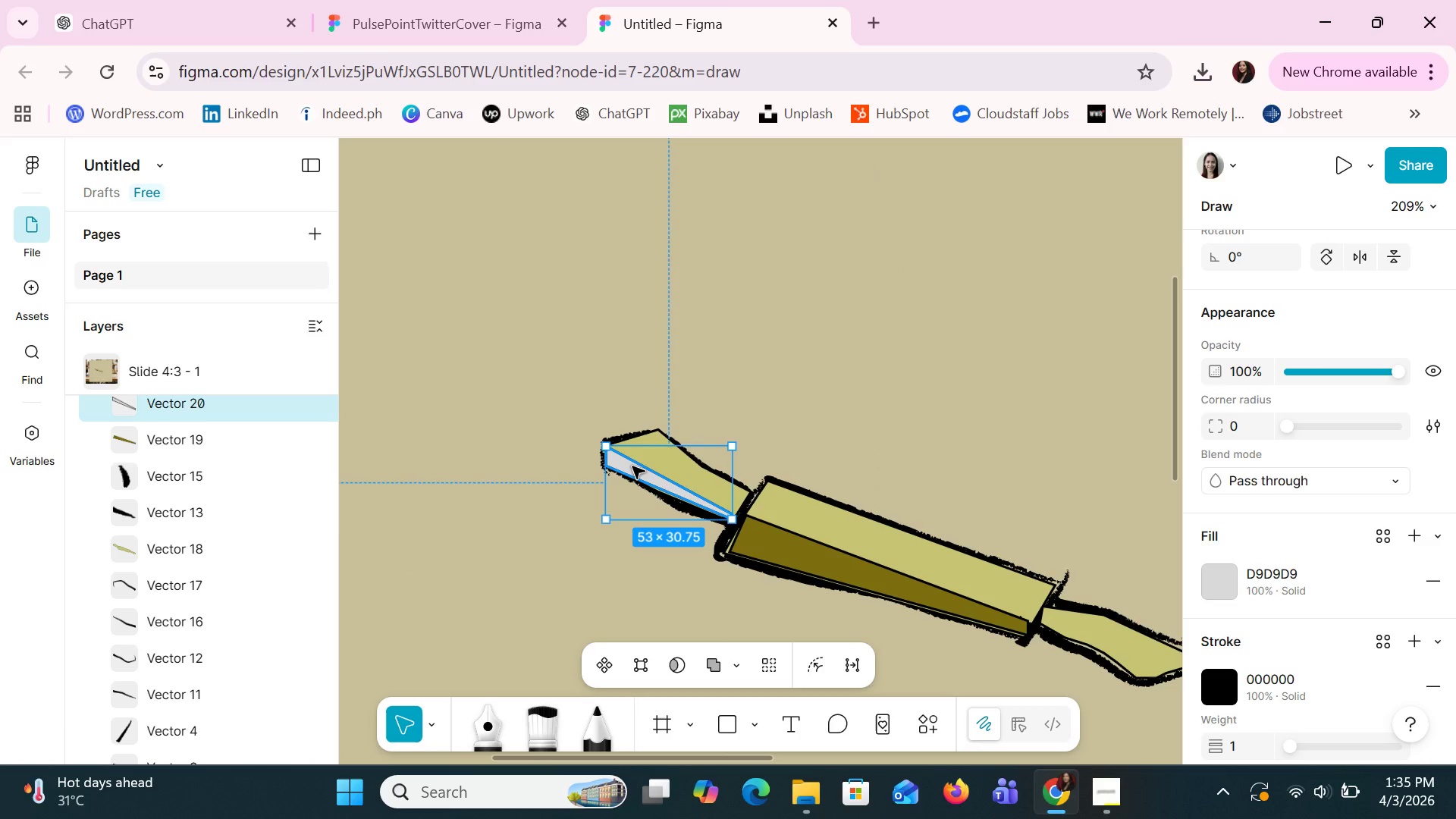 
double_click([632, 466])
 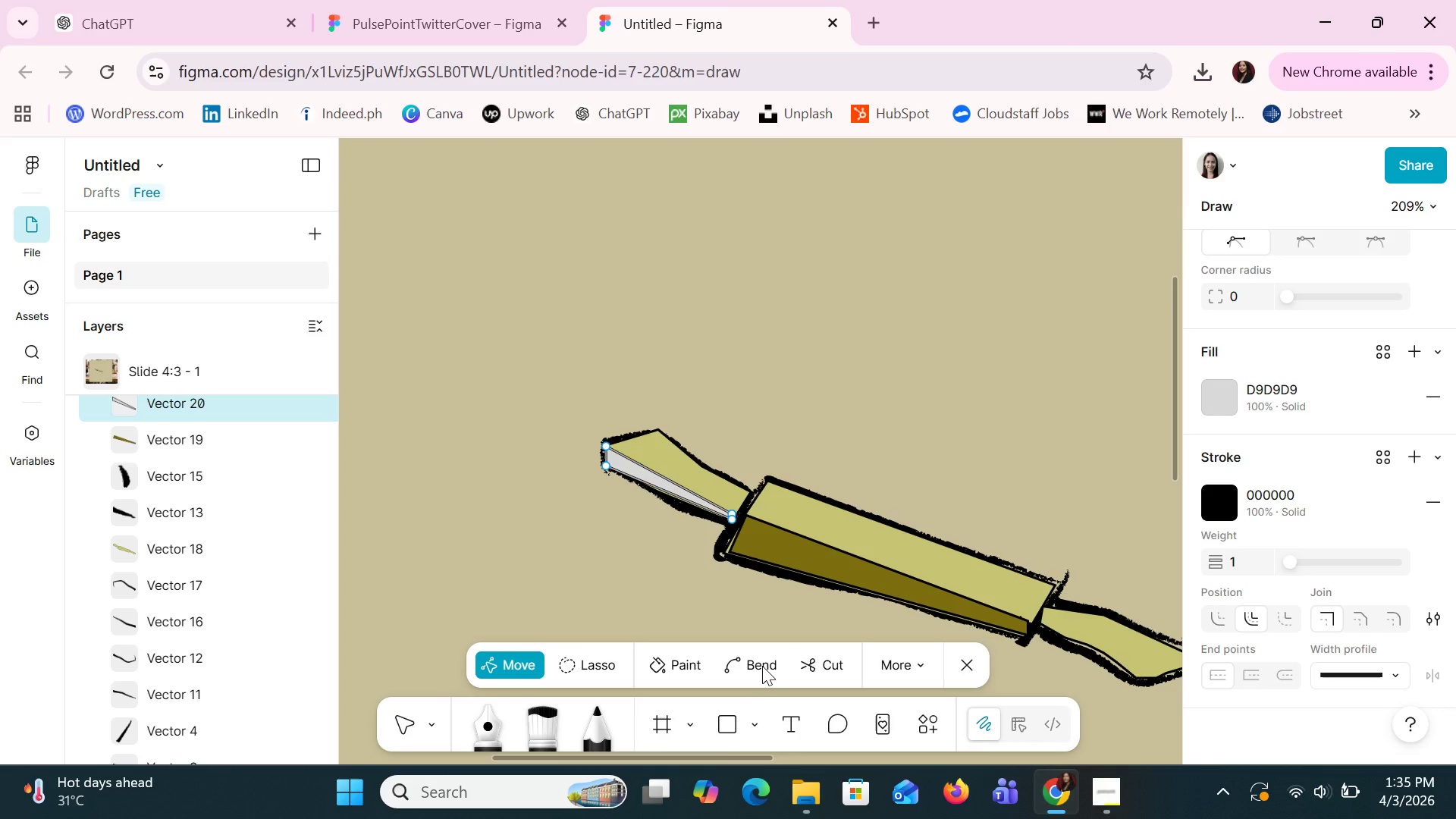 
left_click([670, 664])
 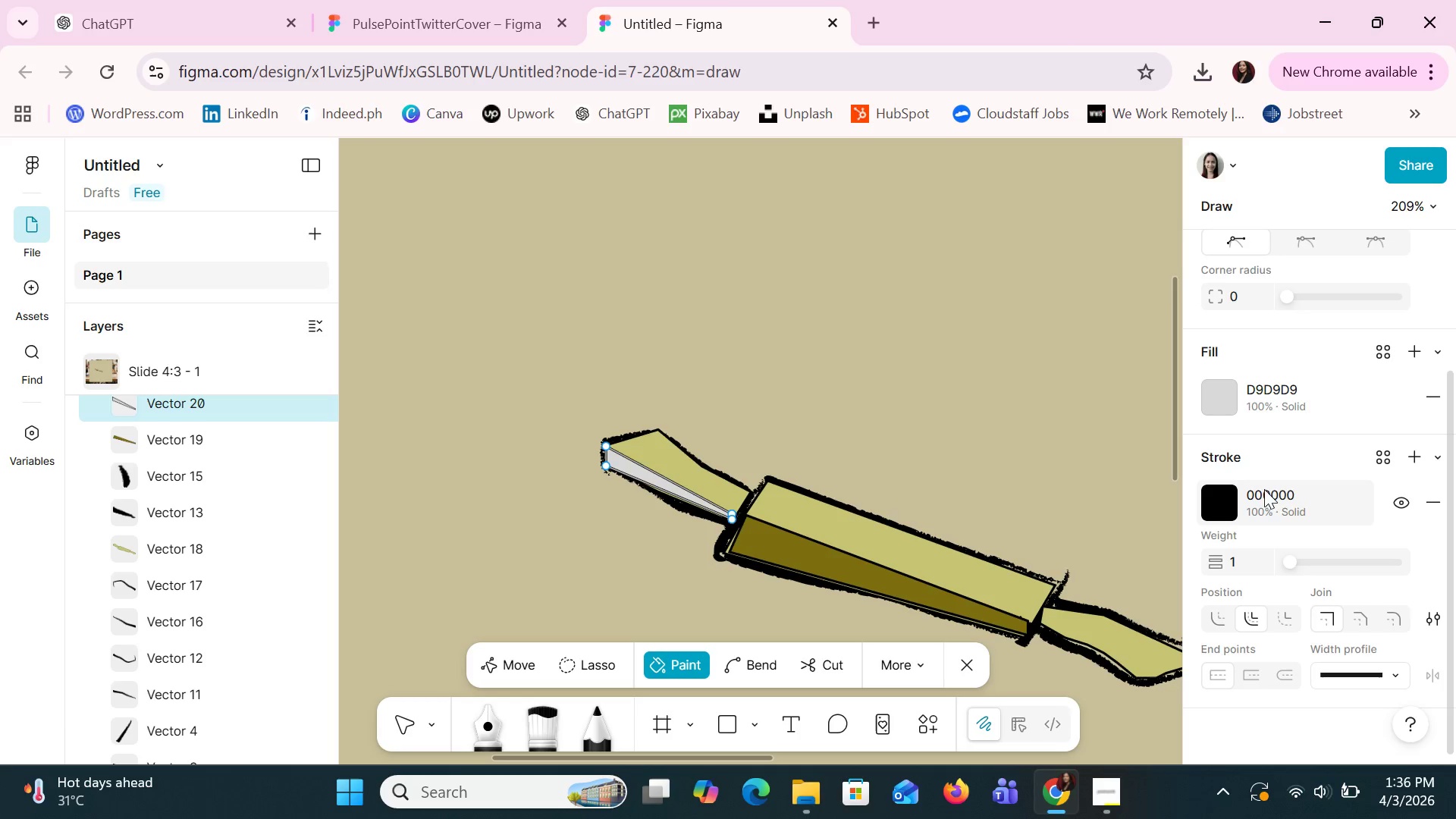 
scroll: coordinate [1267, 500], scroll_direction: down, amount: 2.0
 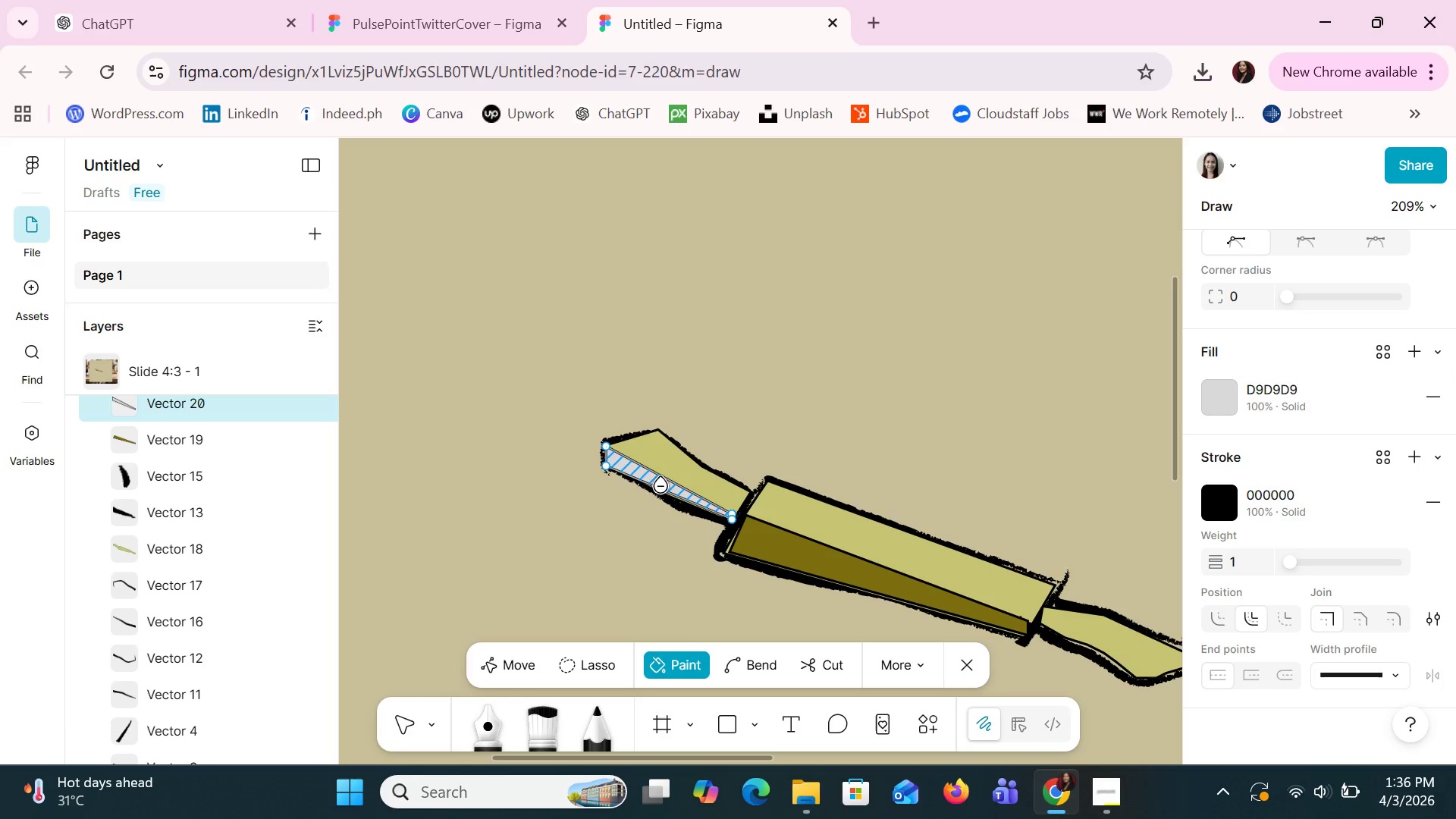 
left_click([657, 472])
 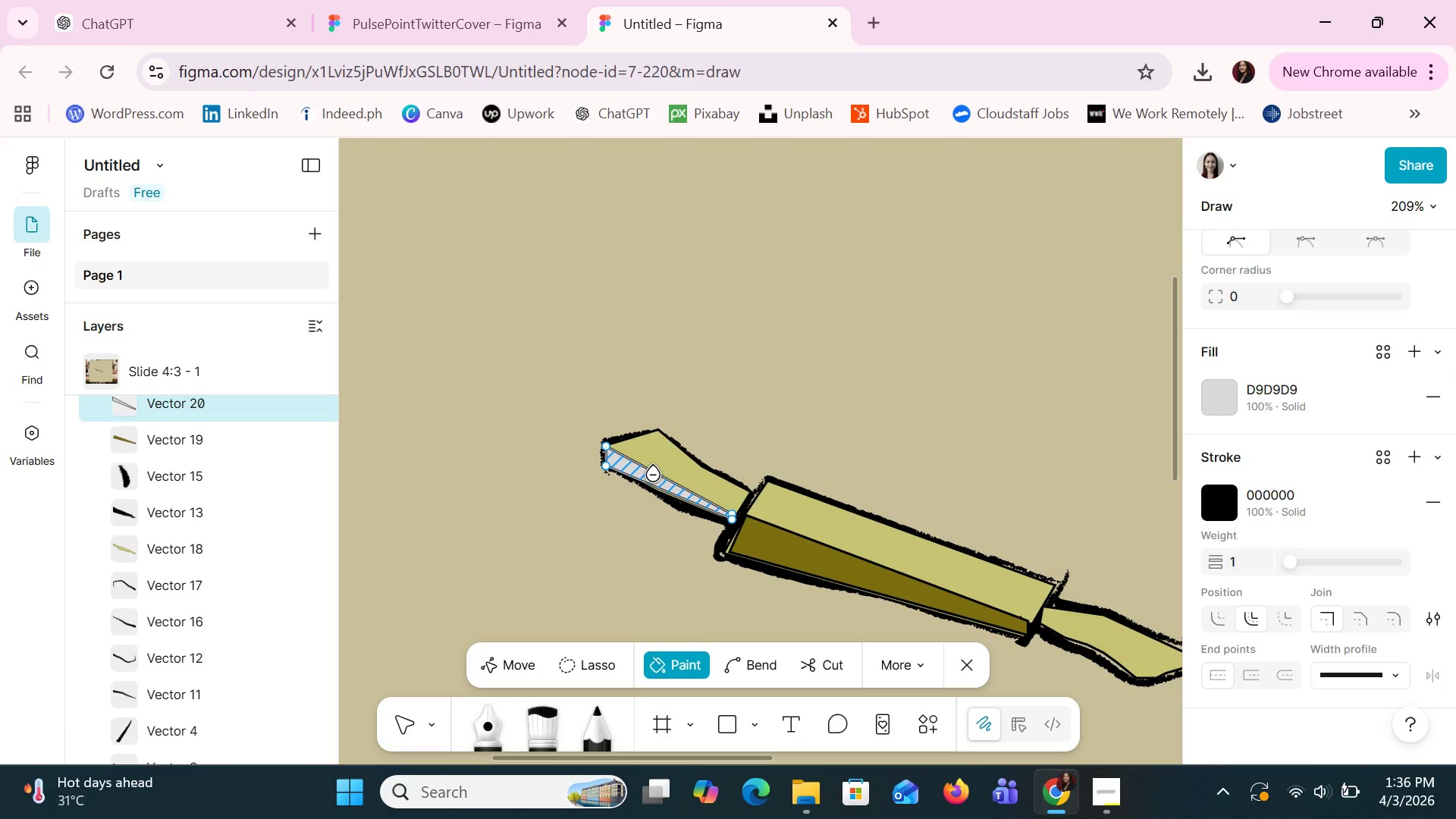 
left_click([654, 475])
 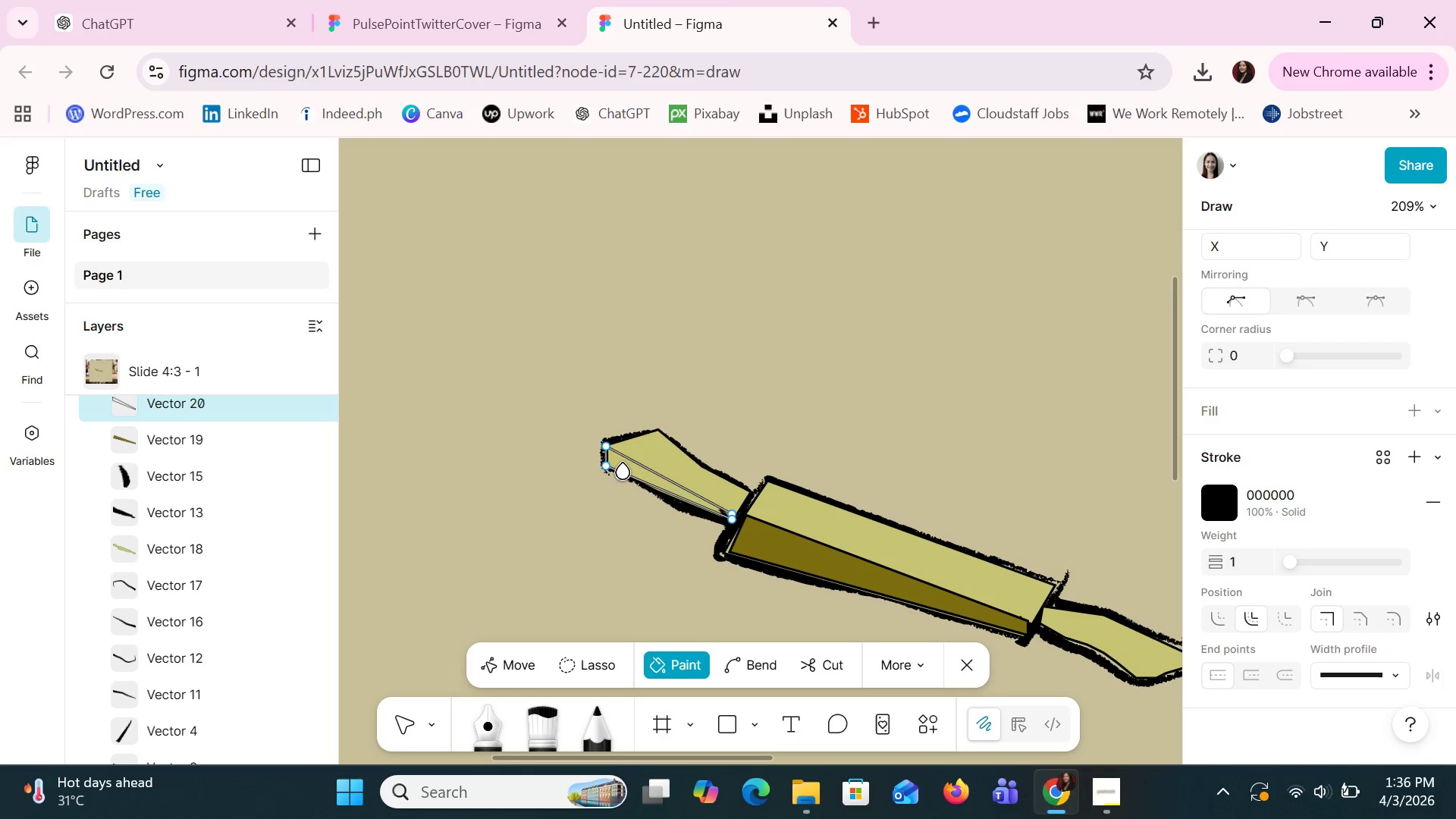 
double_click([623, 460])
 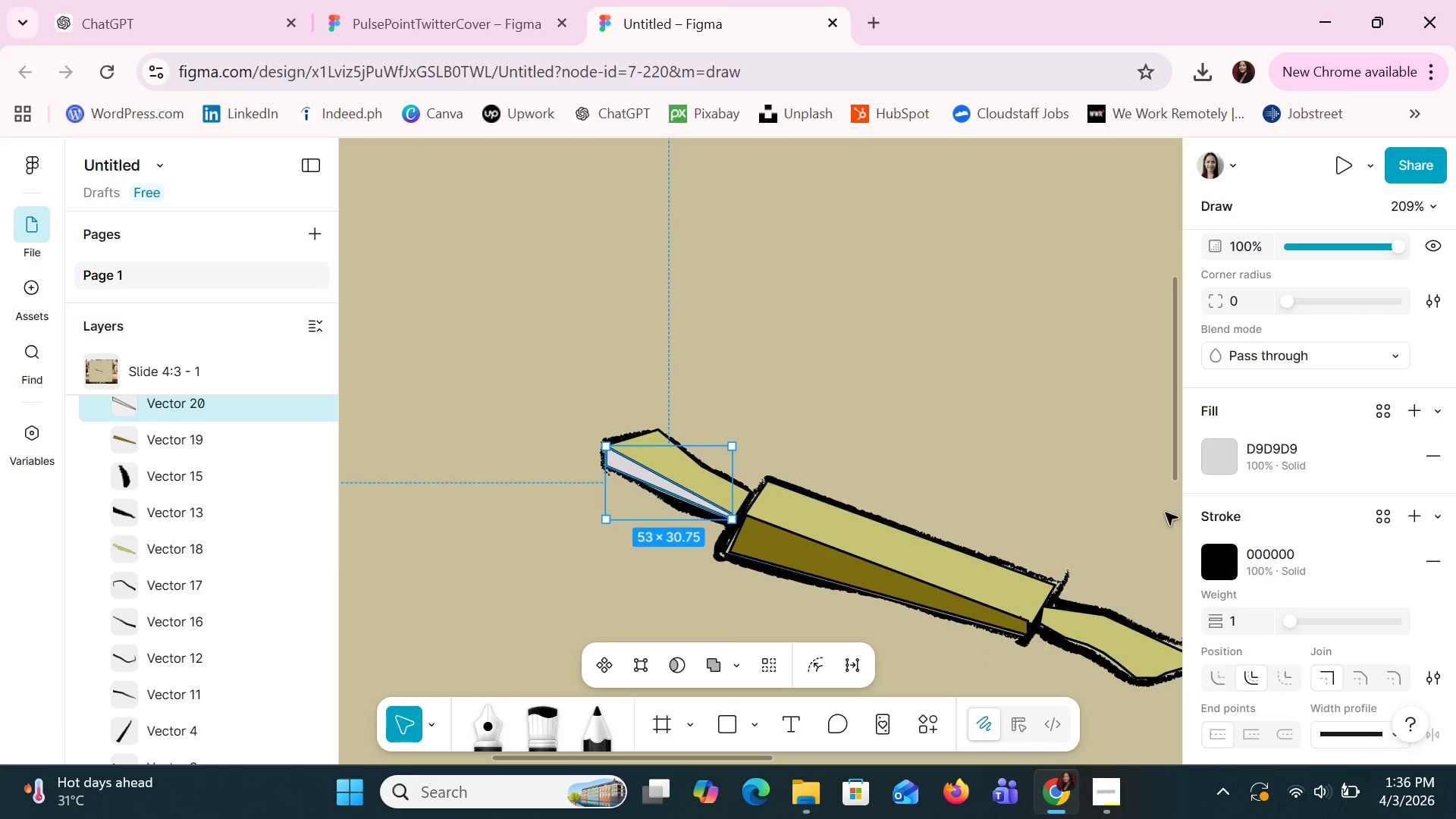 
left_click([1217, 449])
 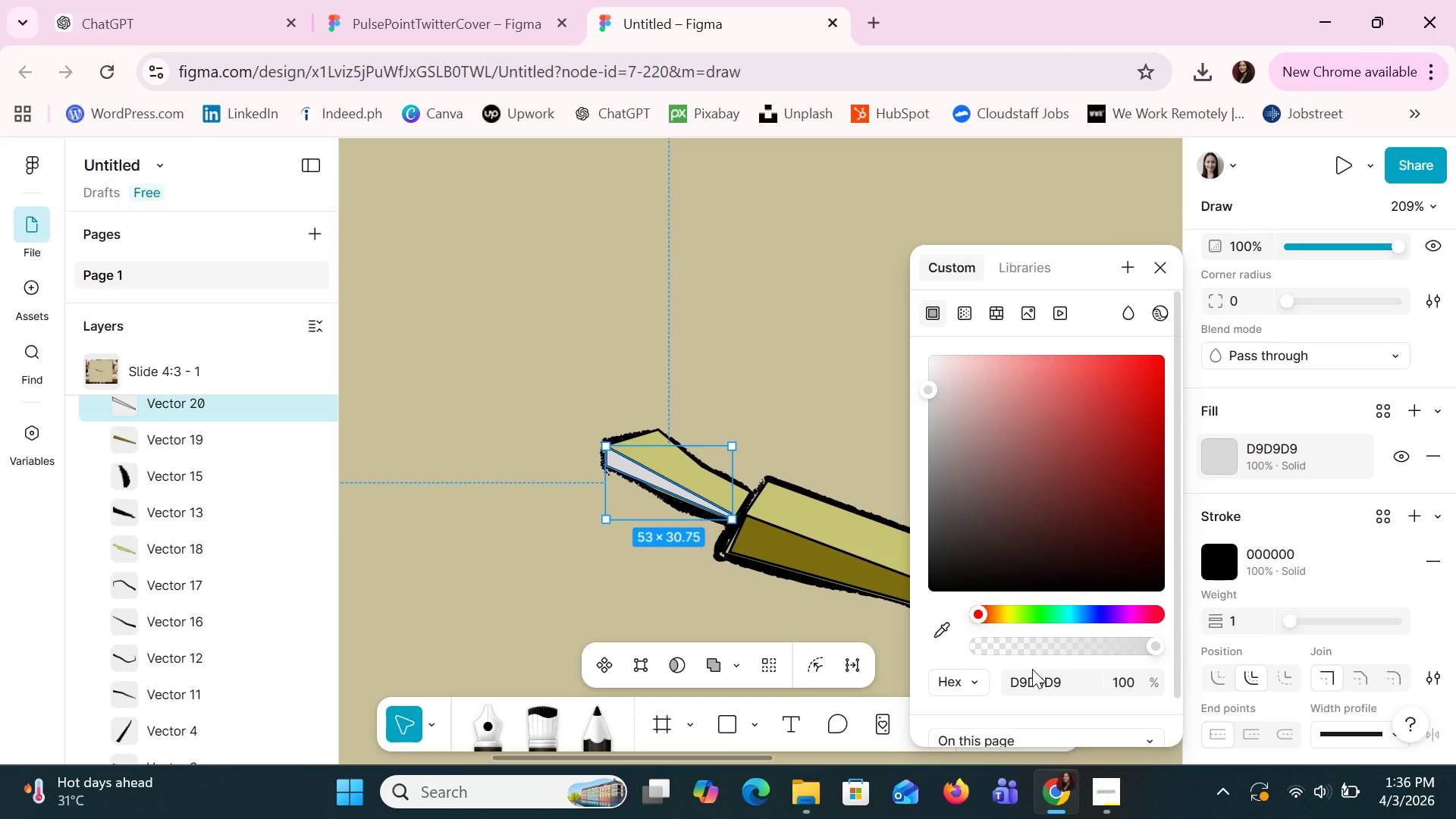 
left_click([1032, 676])
 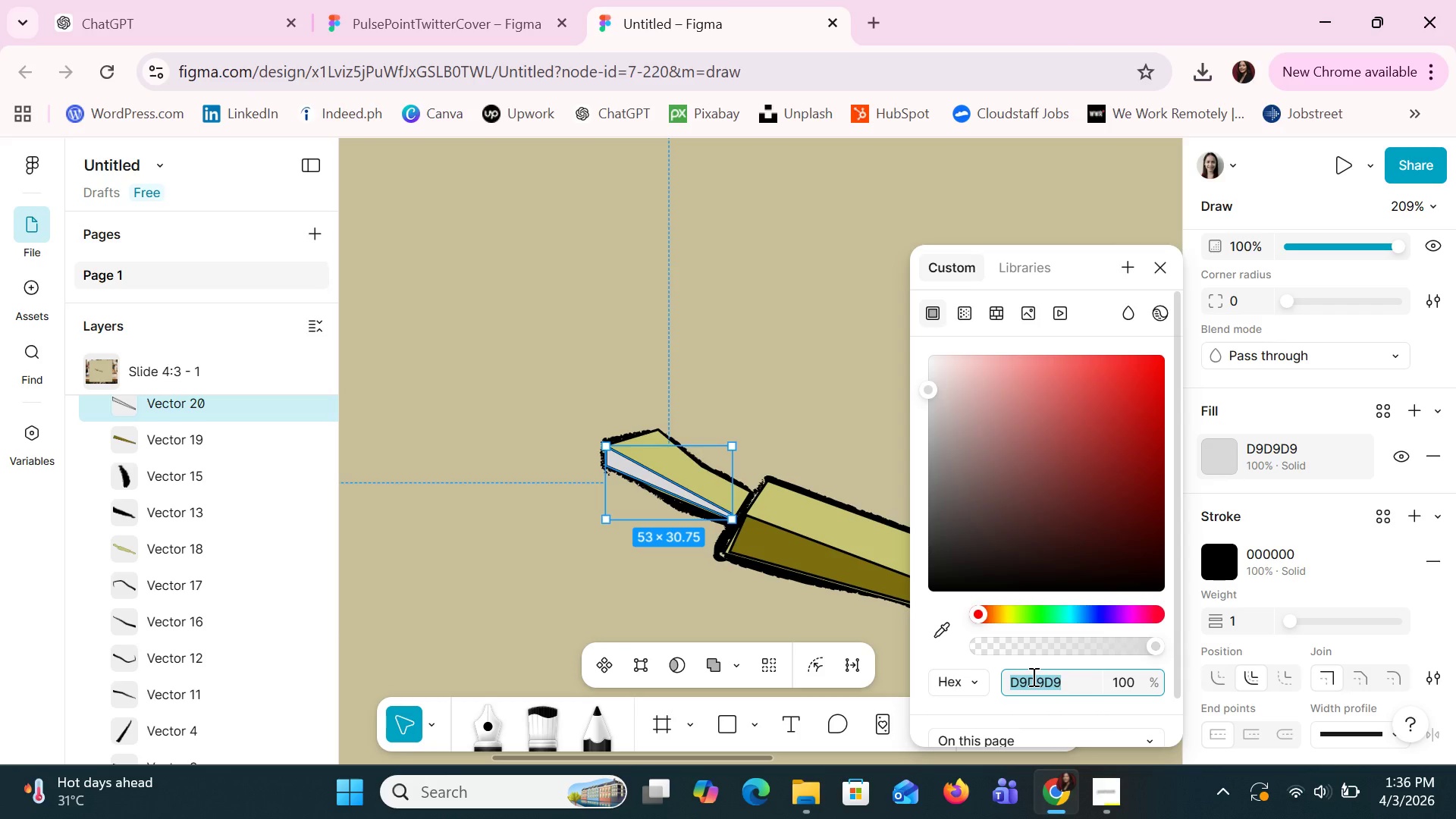 
key(Control+V)
 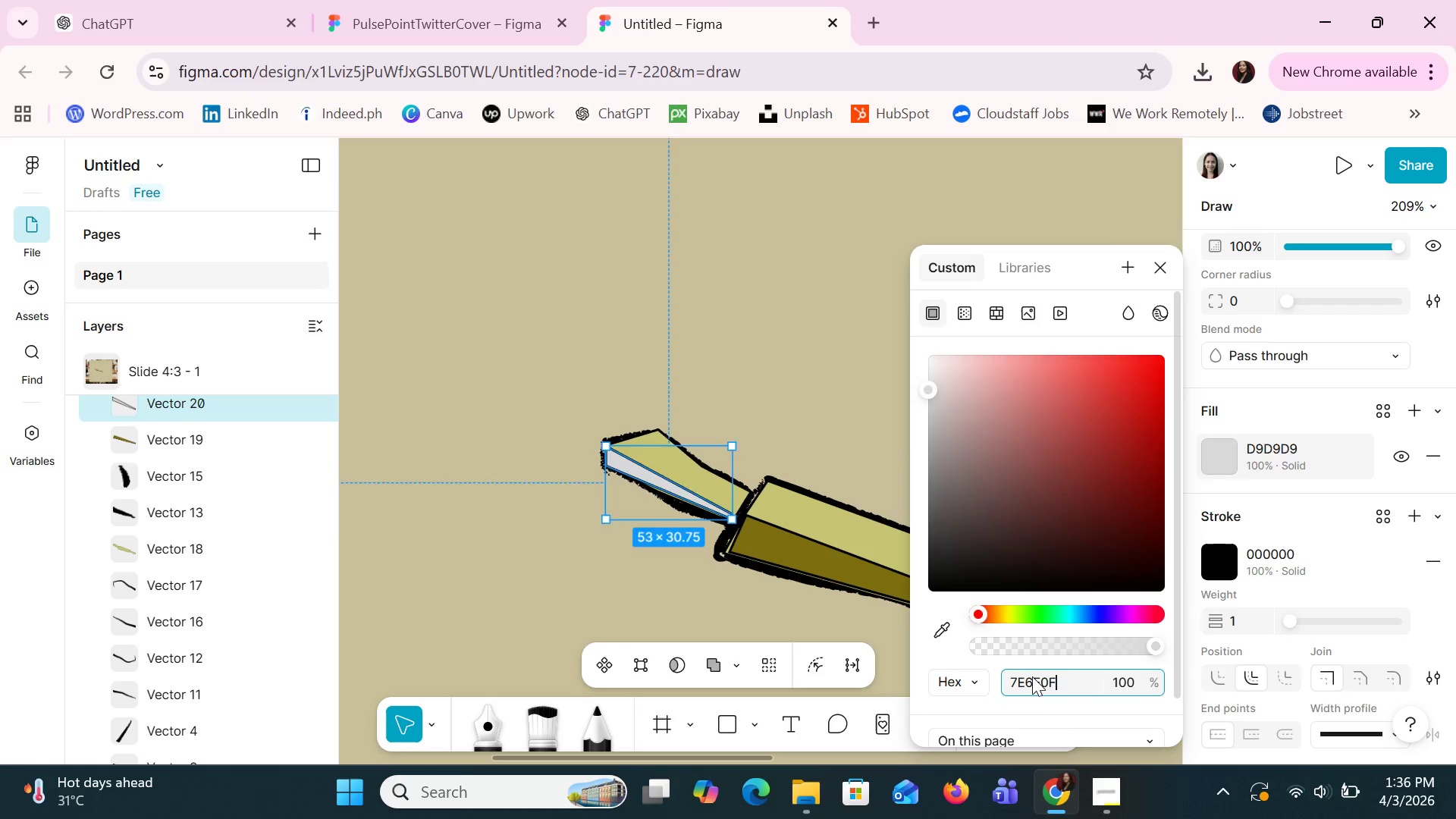 
key(Enter)
 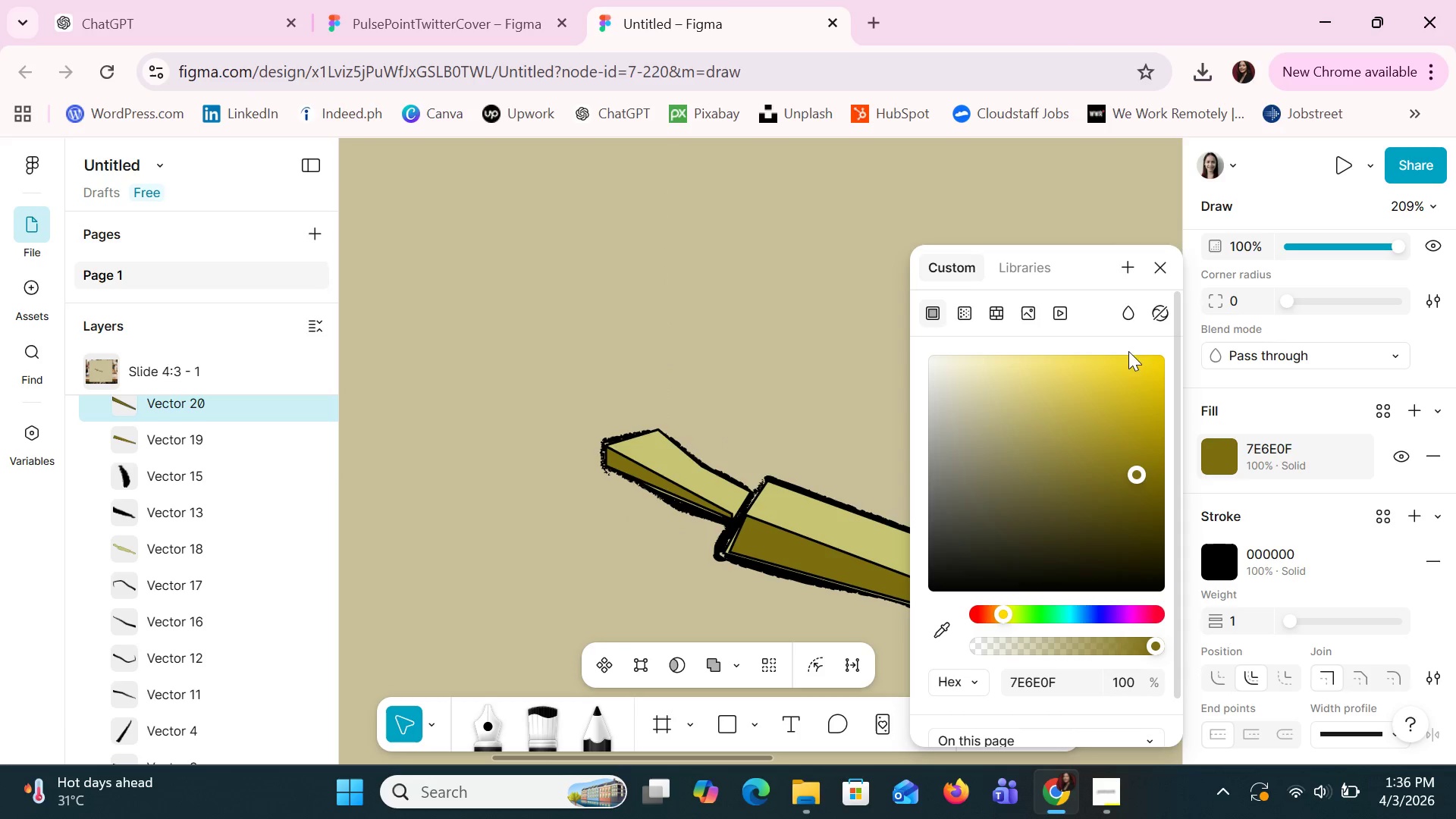 
left_click([1153, 268])
 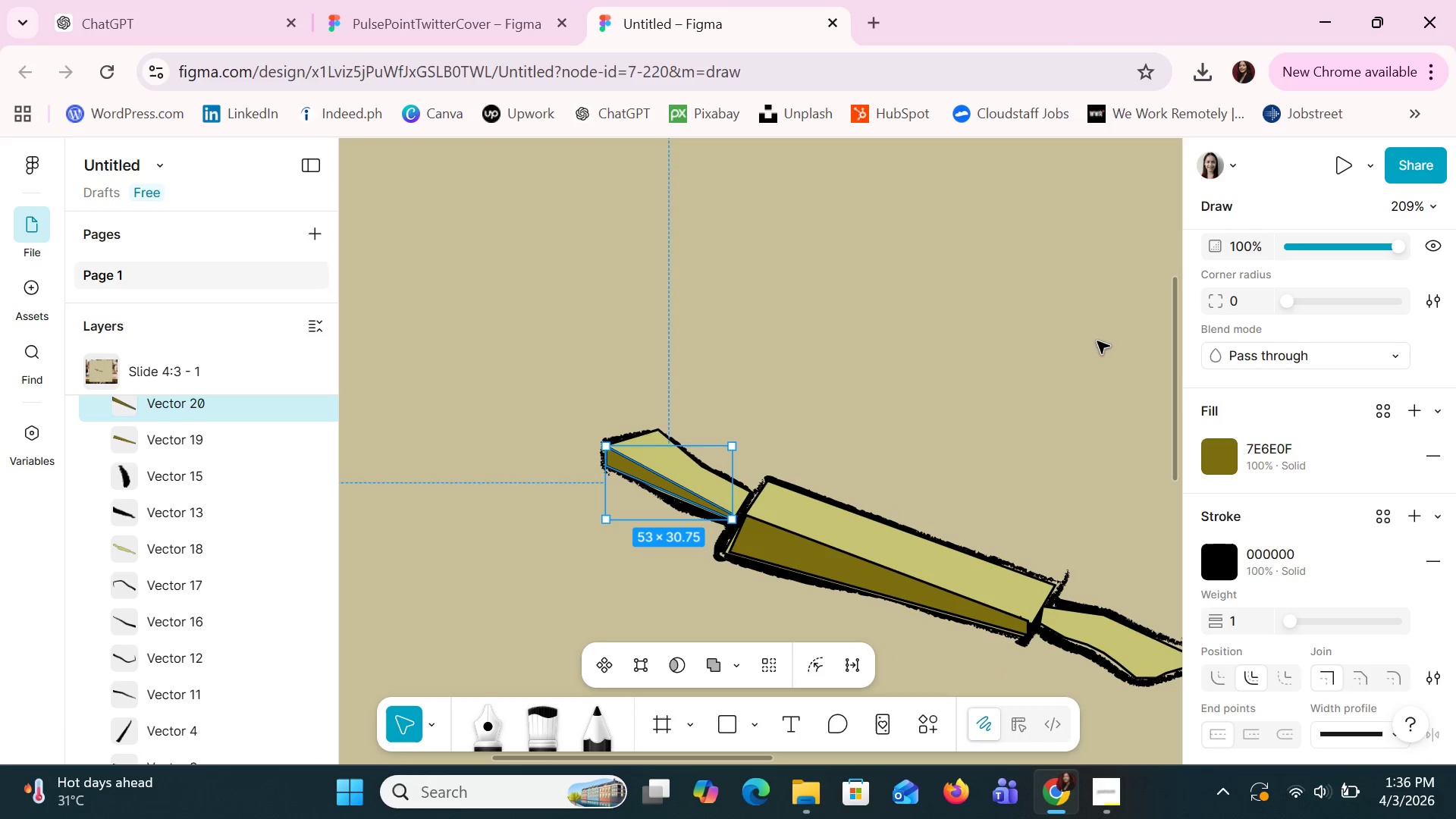 
hold_key(key=ControlLeft, duration=1.5)
scroll: coordinate [1015, 422], scroll_direction: down, amount: 4.0
 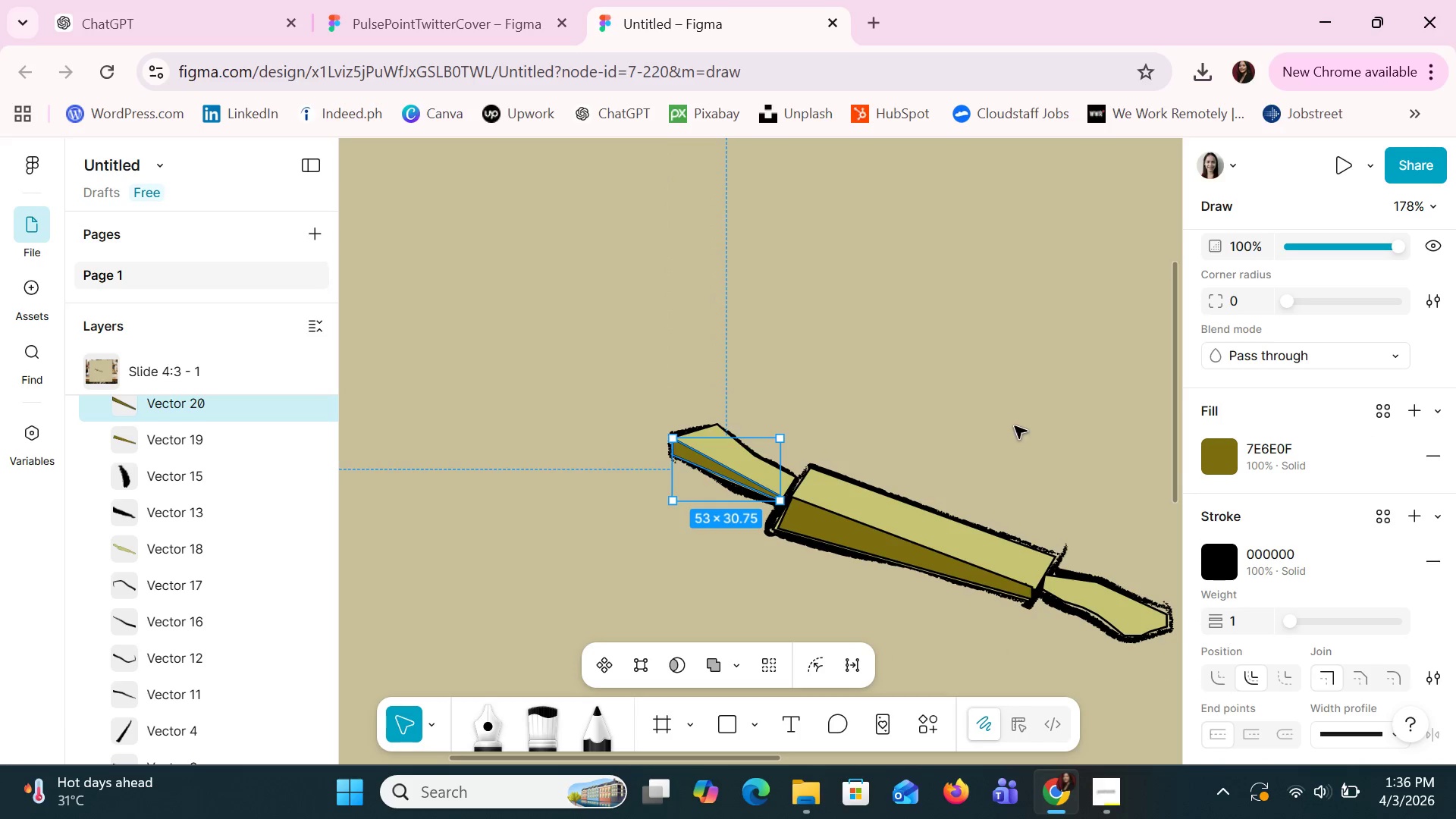 
key(Control+ControlLeft)
 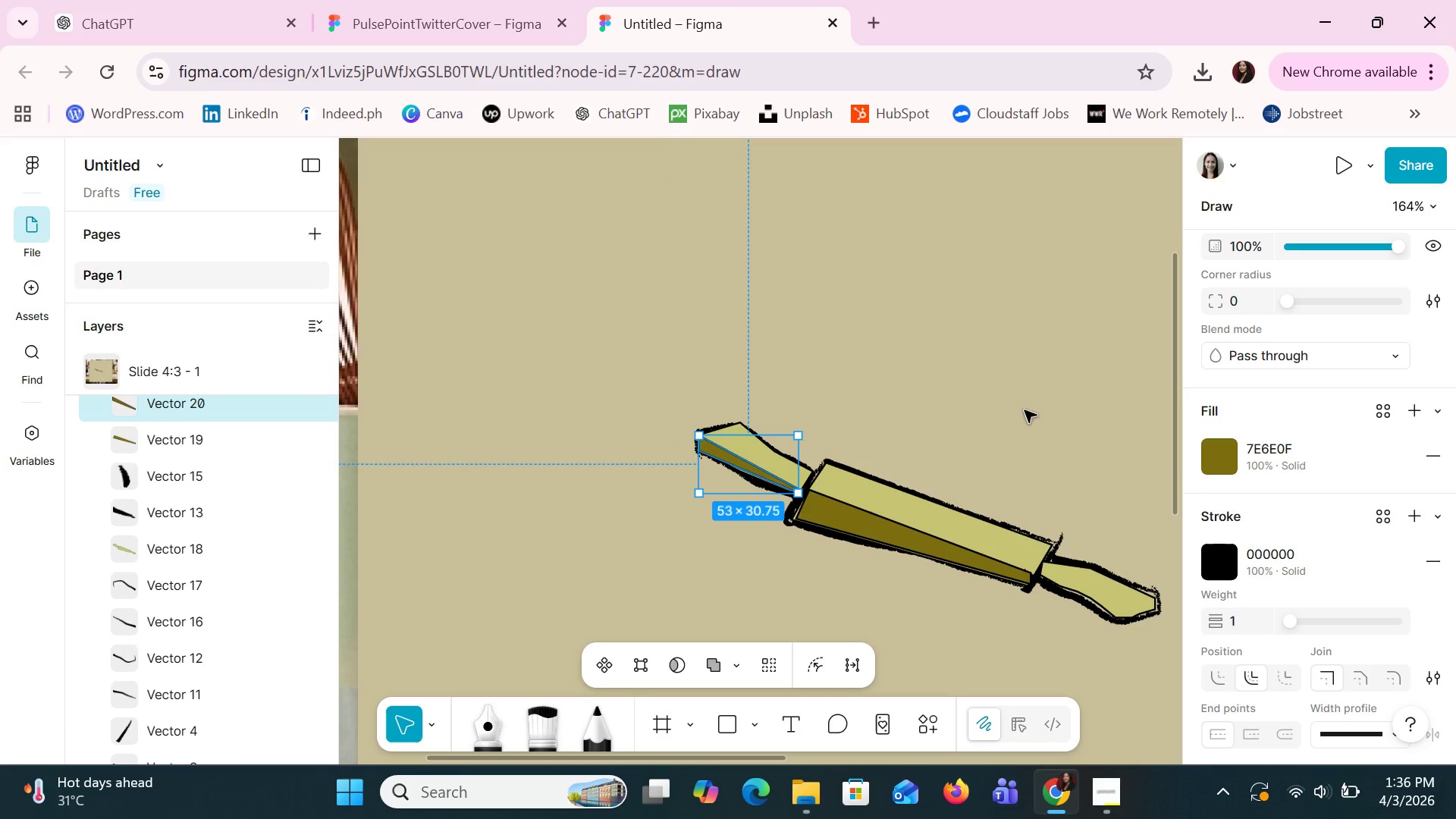 
key(Control+ControlLeft)
 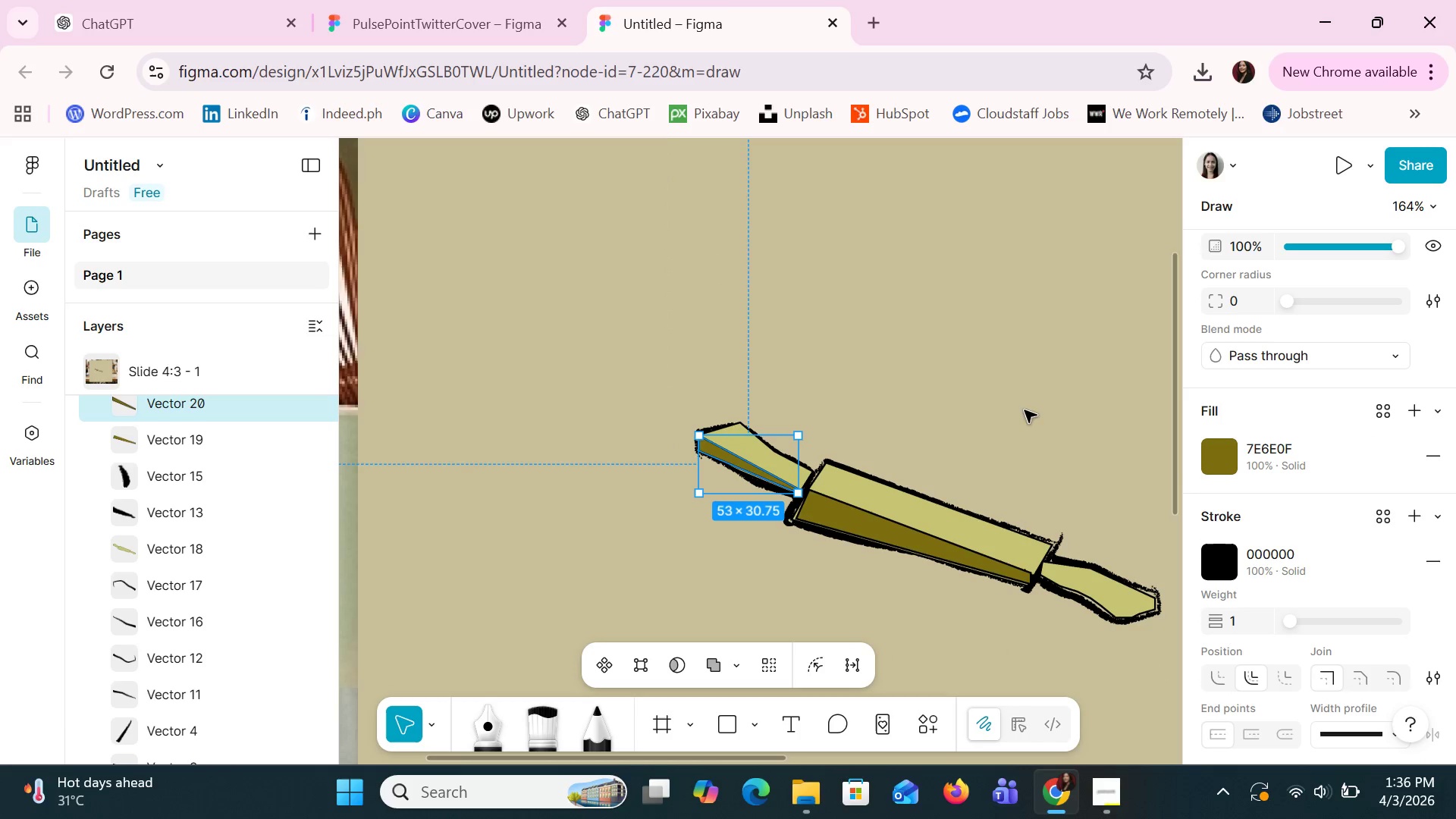 
key(Control+ControlLeft)
 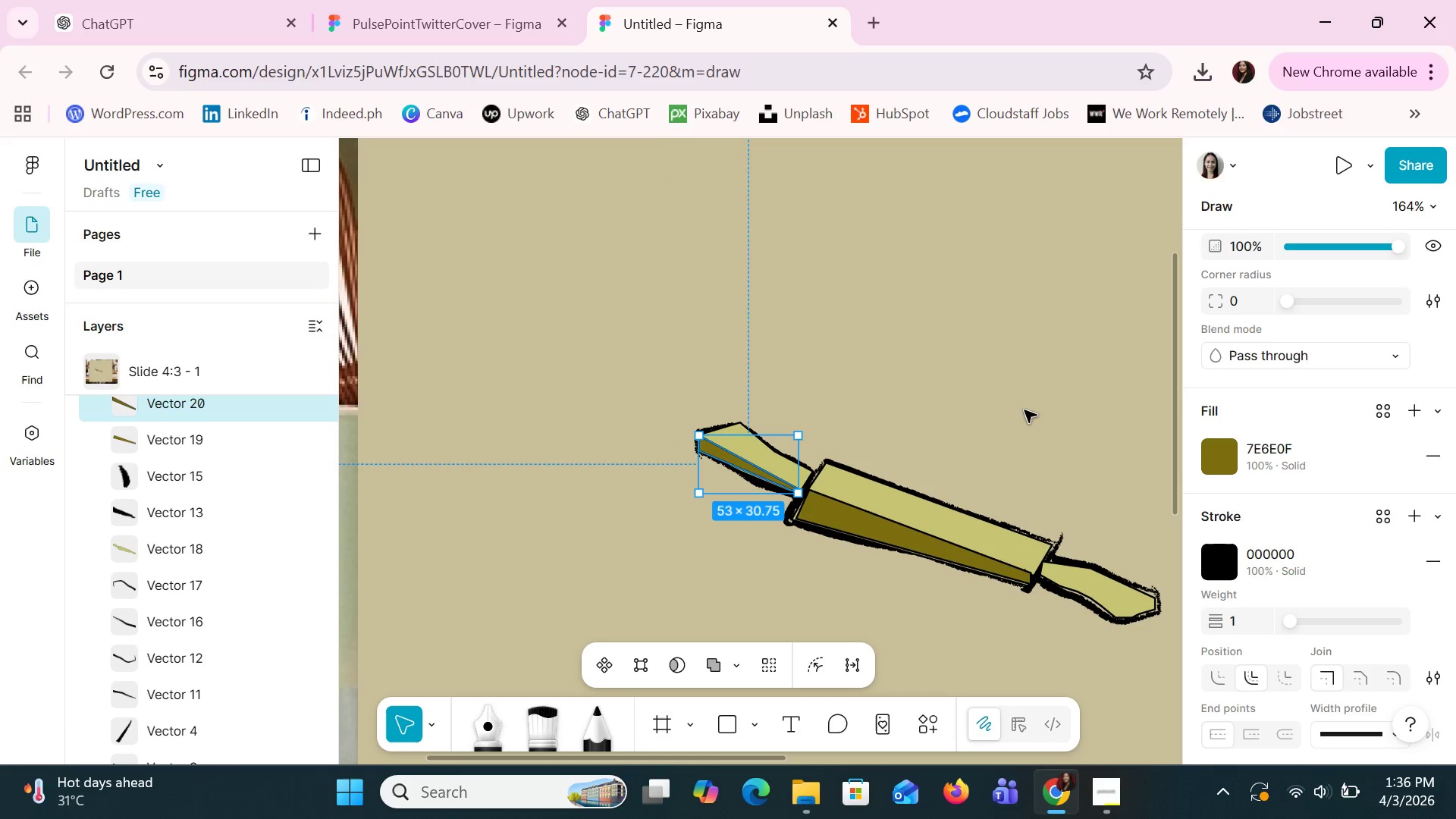 
key(Control+ControlLeft)
 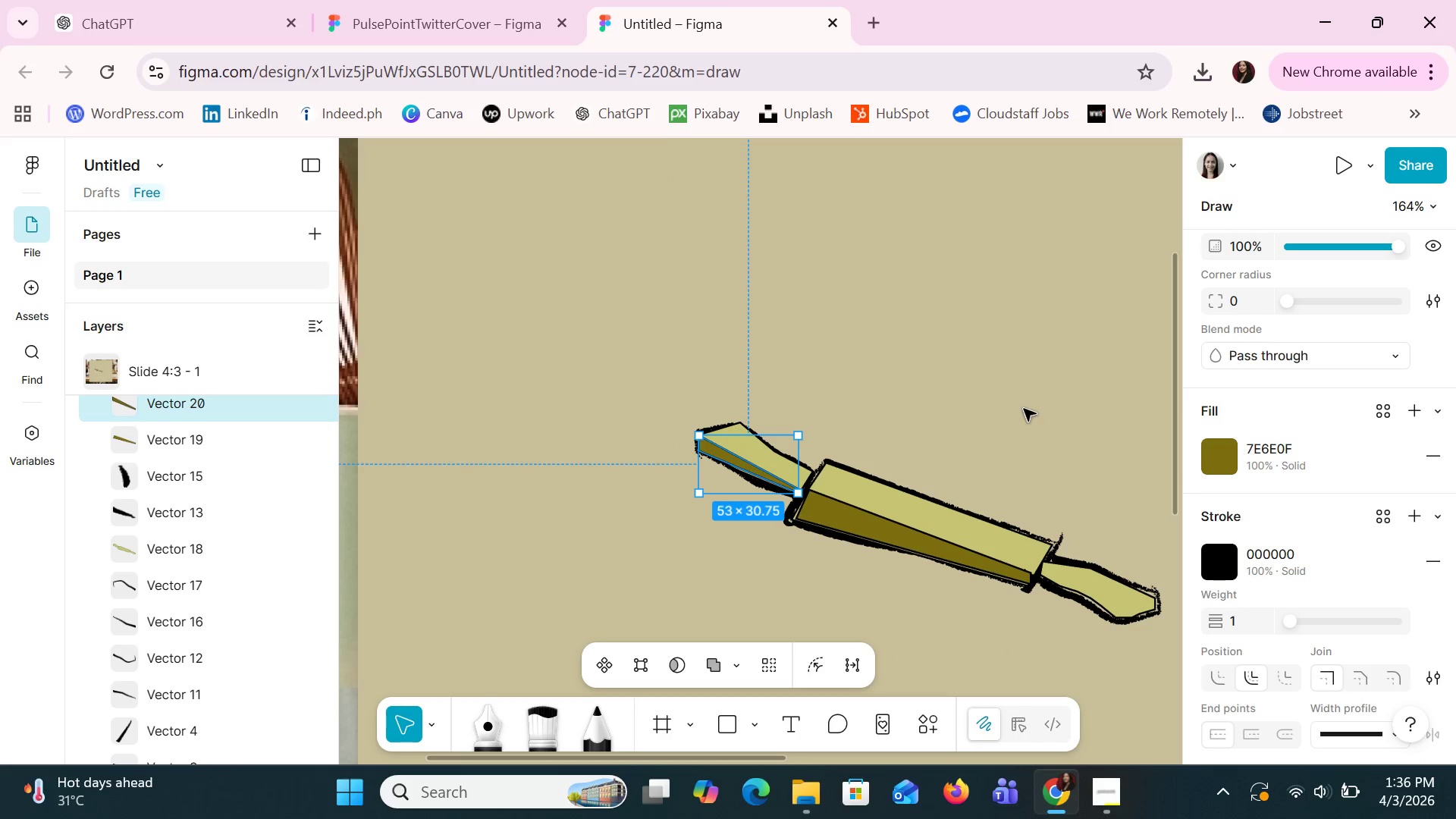 
key(Control+ControlLeft)
 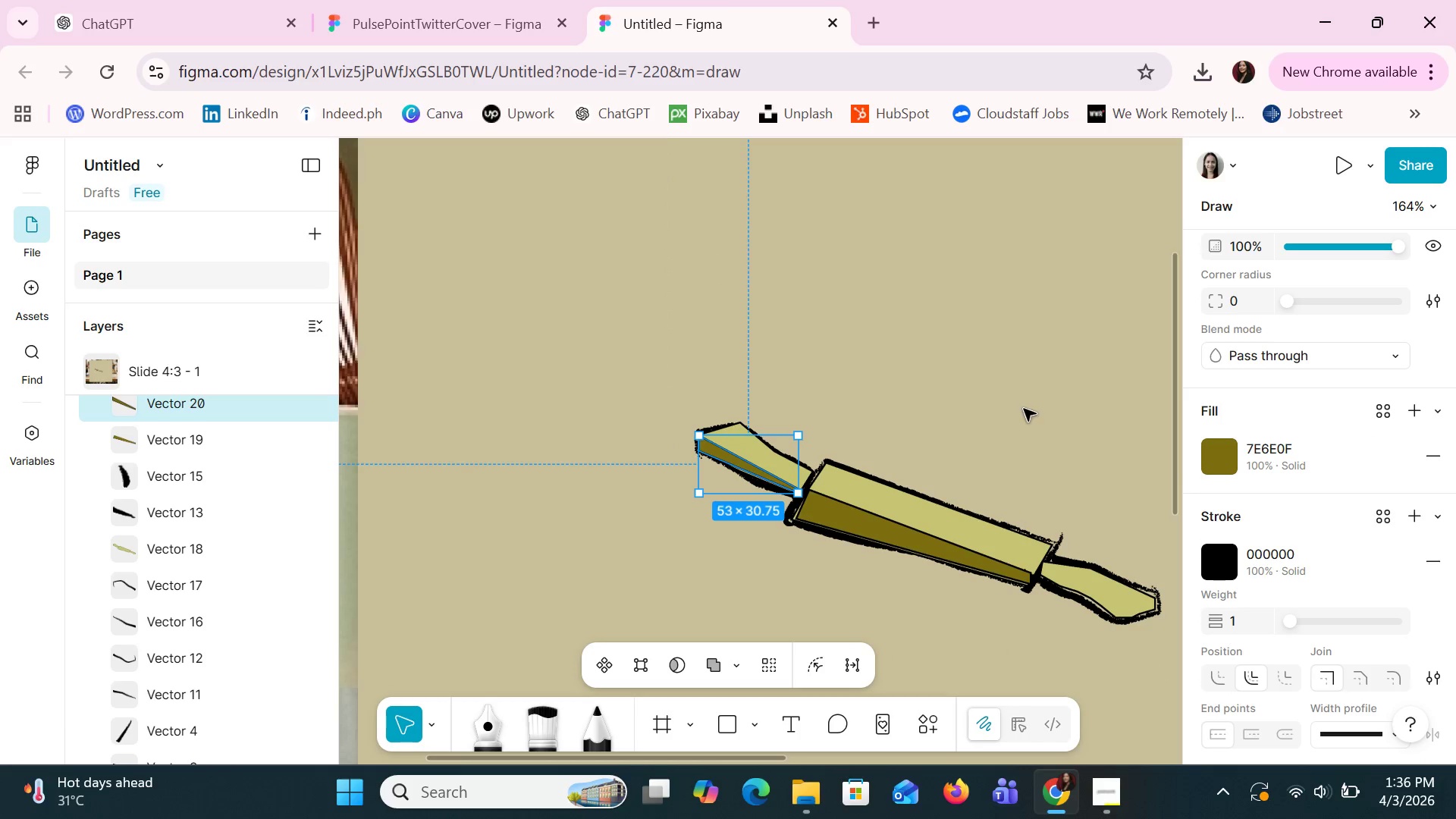 
key(Control+ControlLeft)
 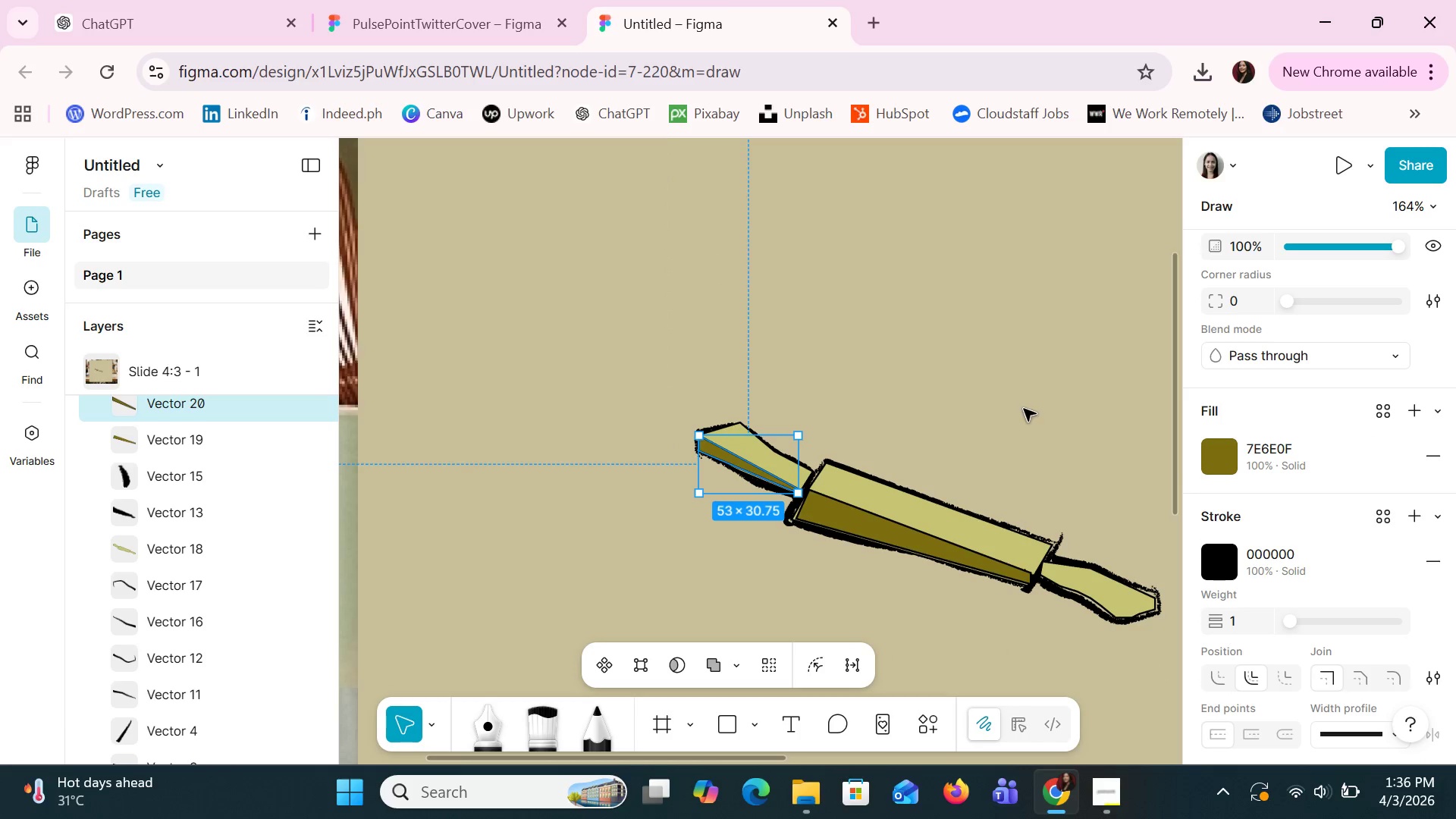 
key(Control+ControlLeft)
 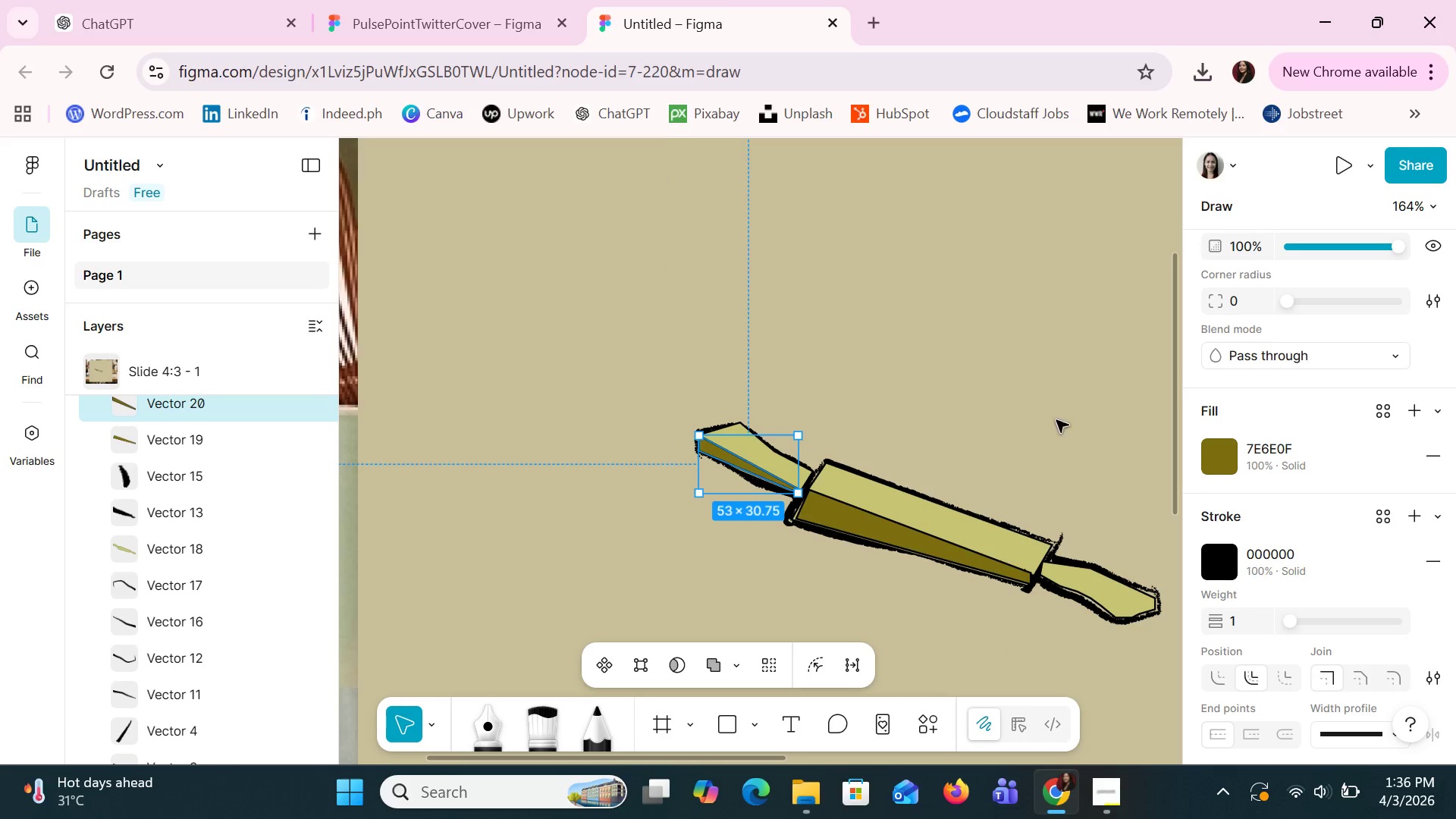 
key(Control+ControlLeft)
 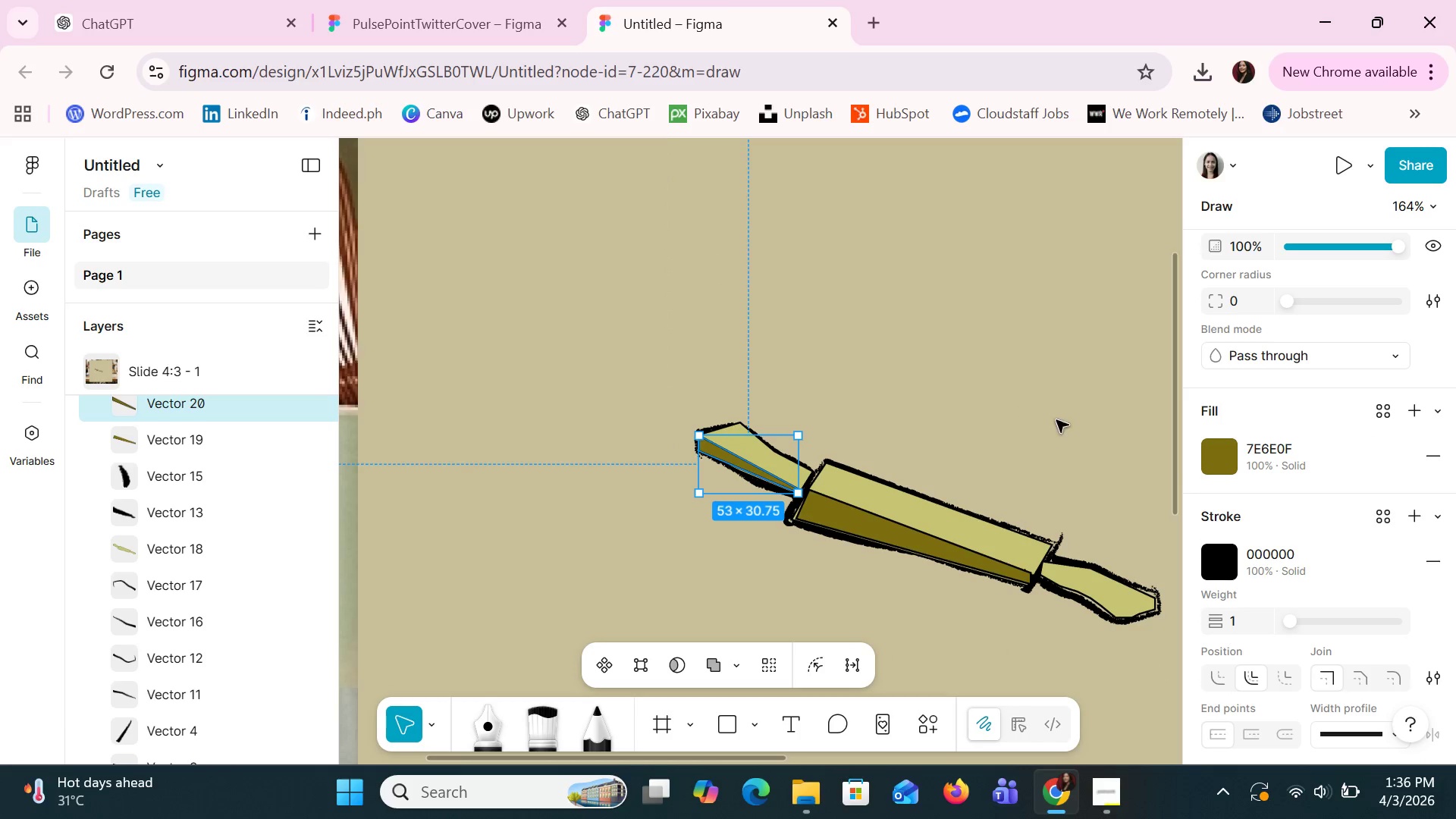 
key(Control+ControlLeft)
 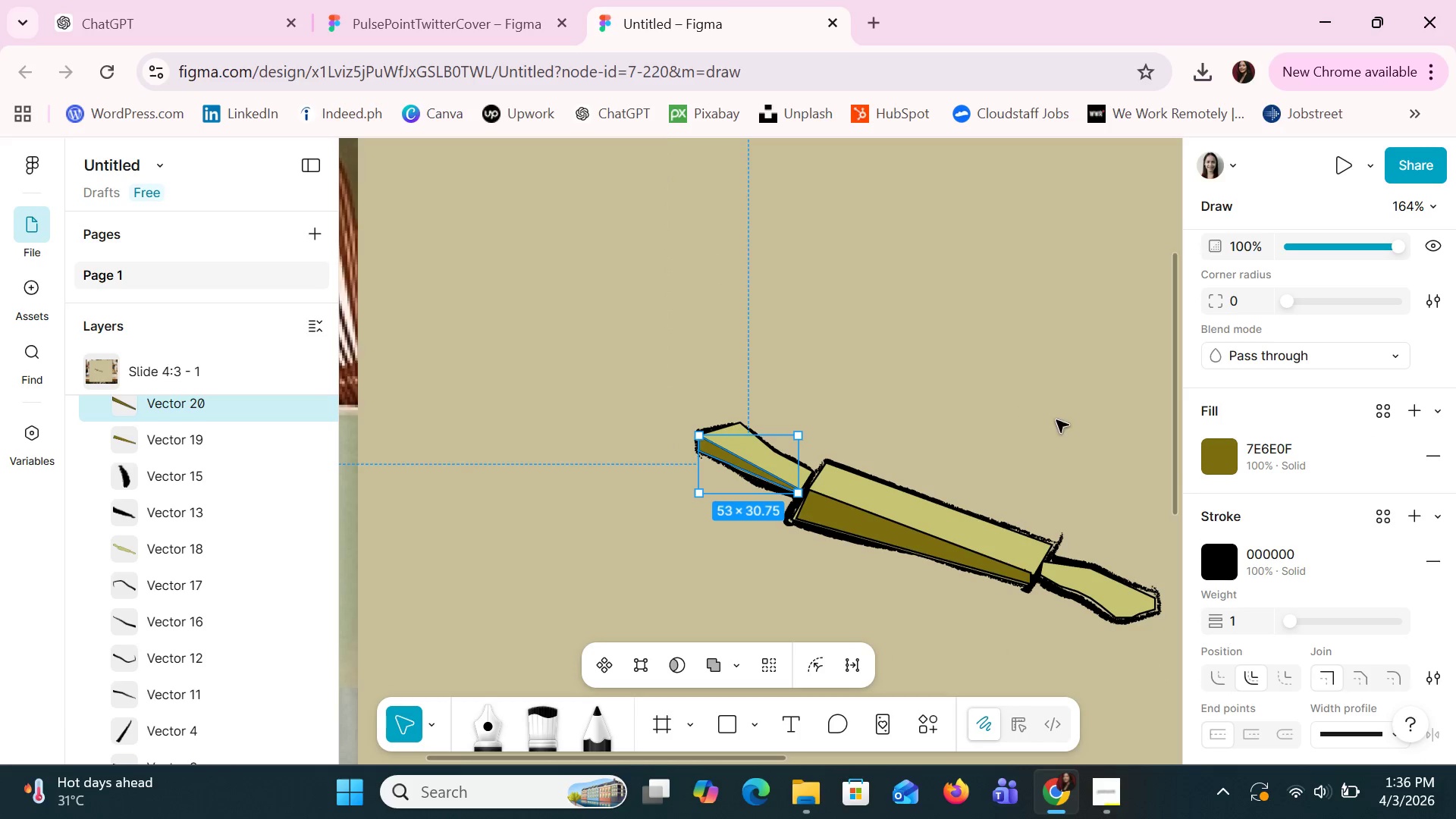 
key(Control+ControlLeft)
 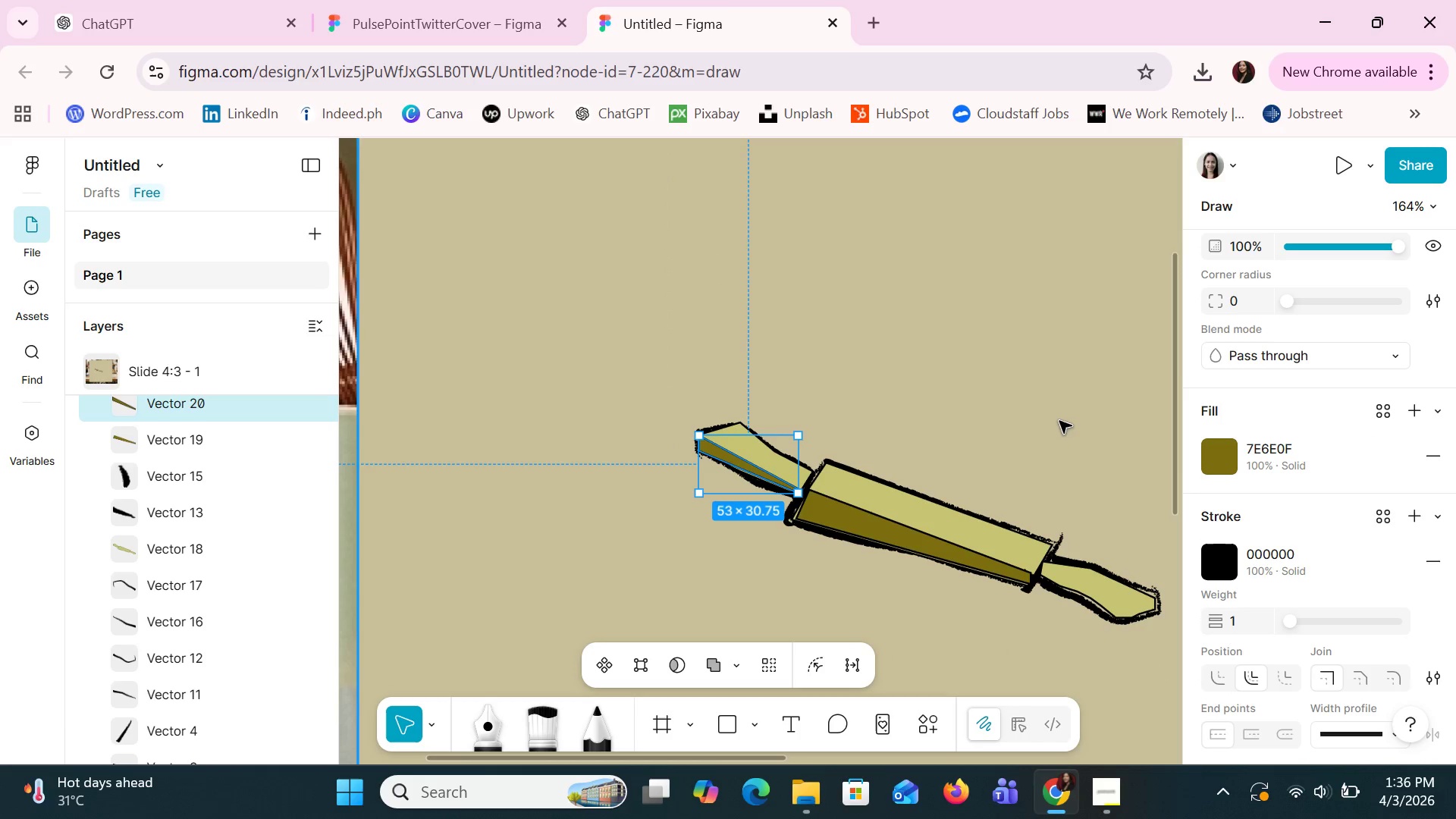 
key(Control+ControlLeft)
 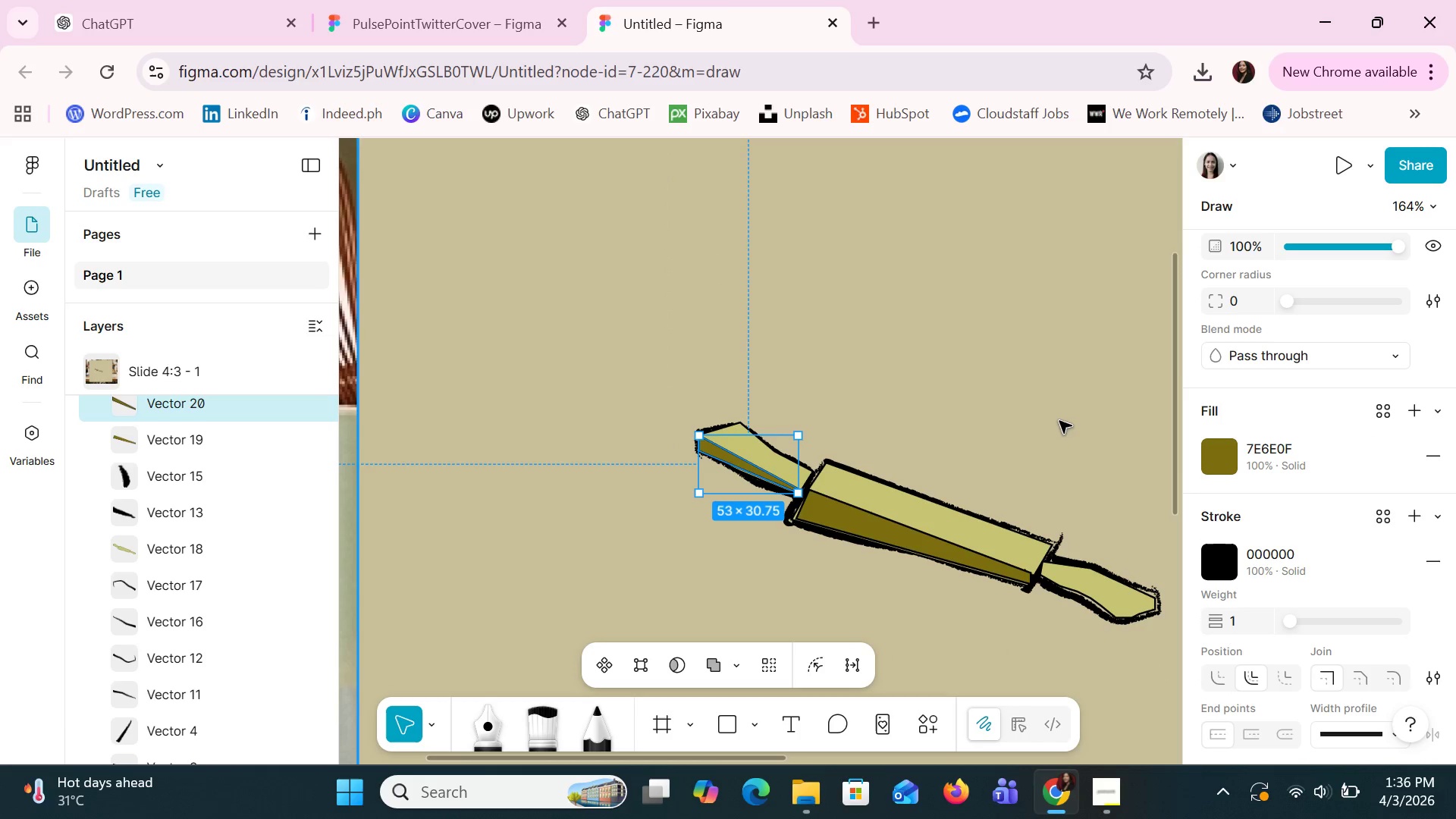 
key(Control+ControlLeft)
 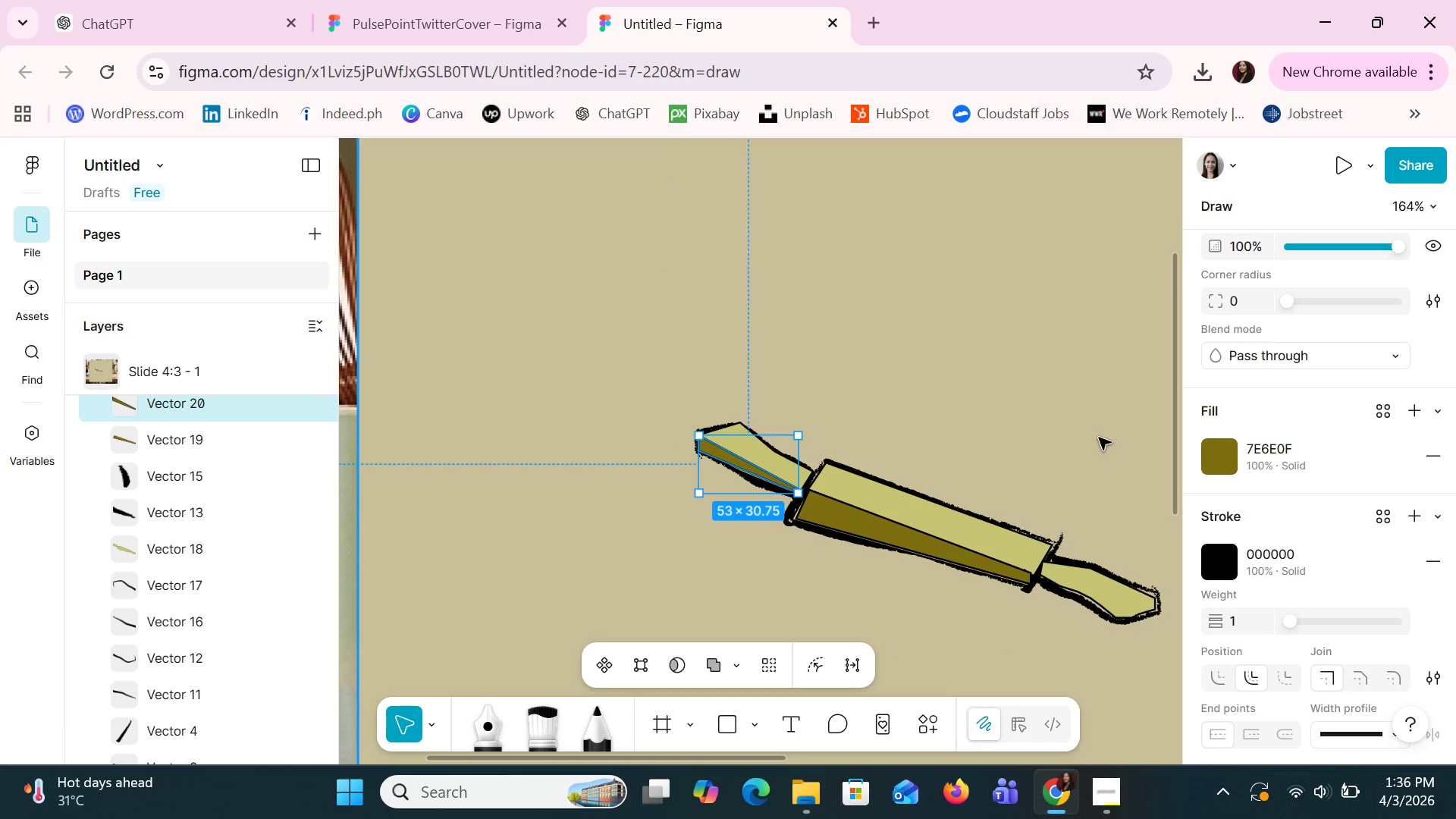 
scroll: coordinate [1025, 410], scroll_direction: down, amount: 2.0
 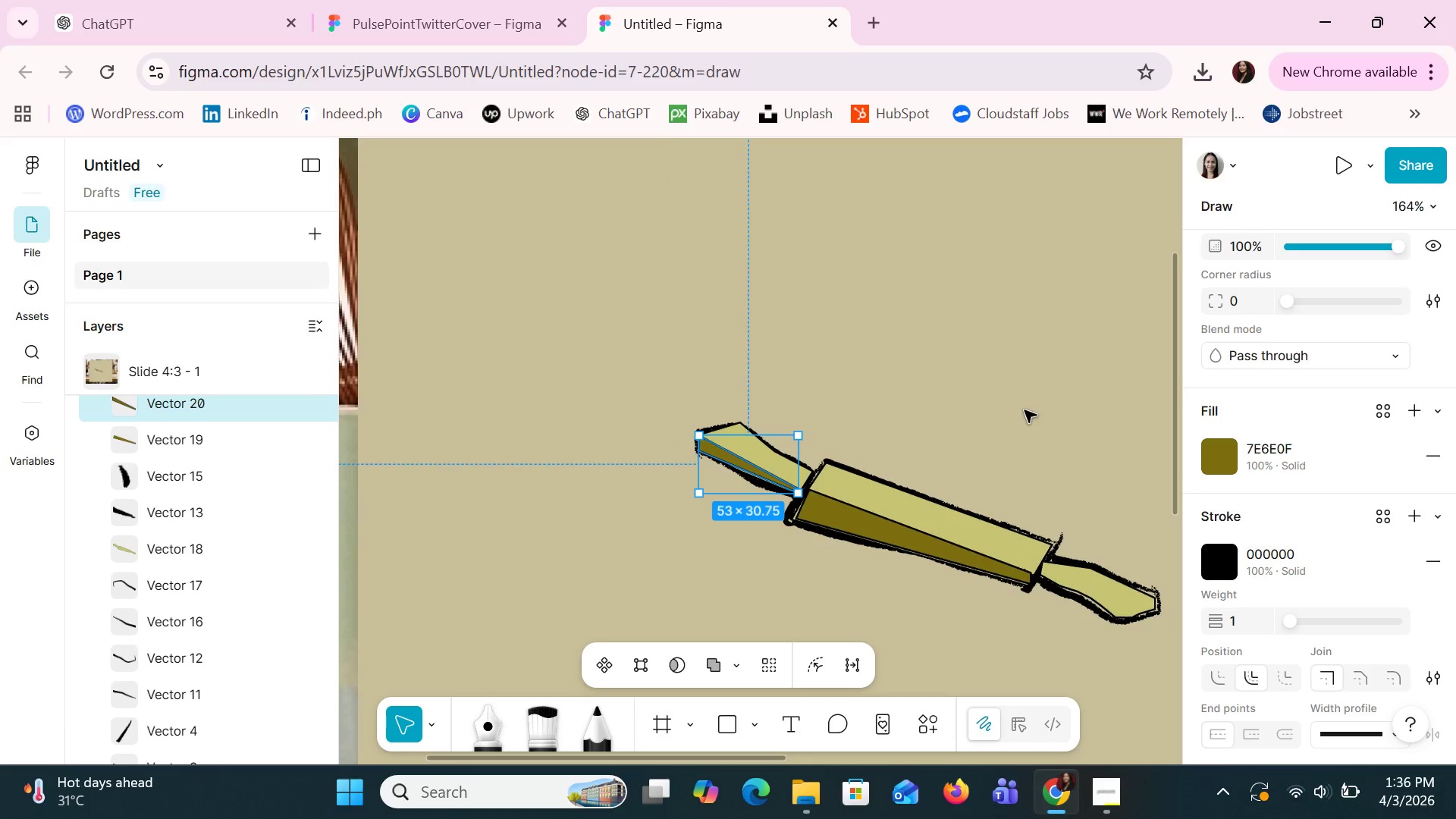 
hold_key(key=ControlLeft, duration=0.5)
 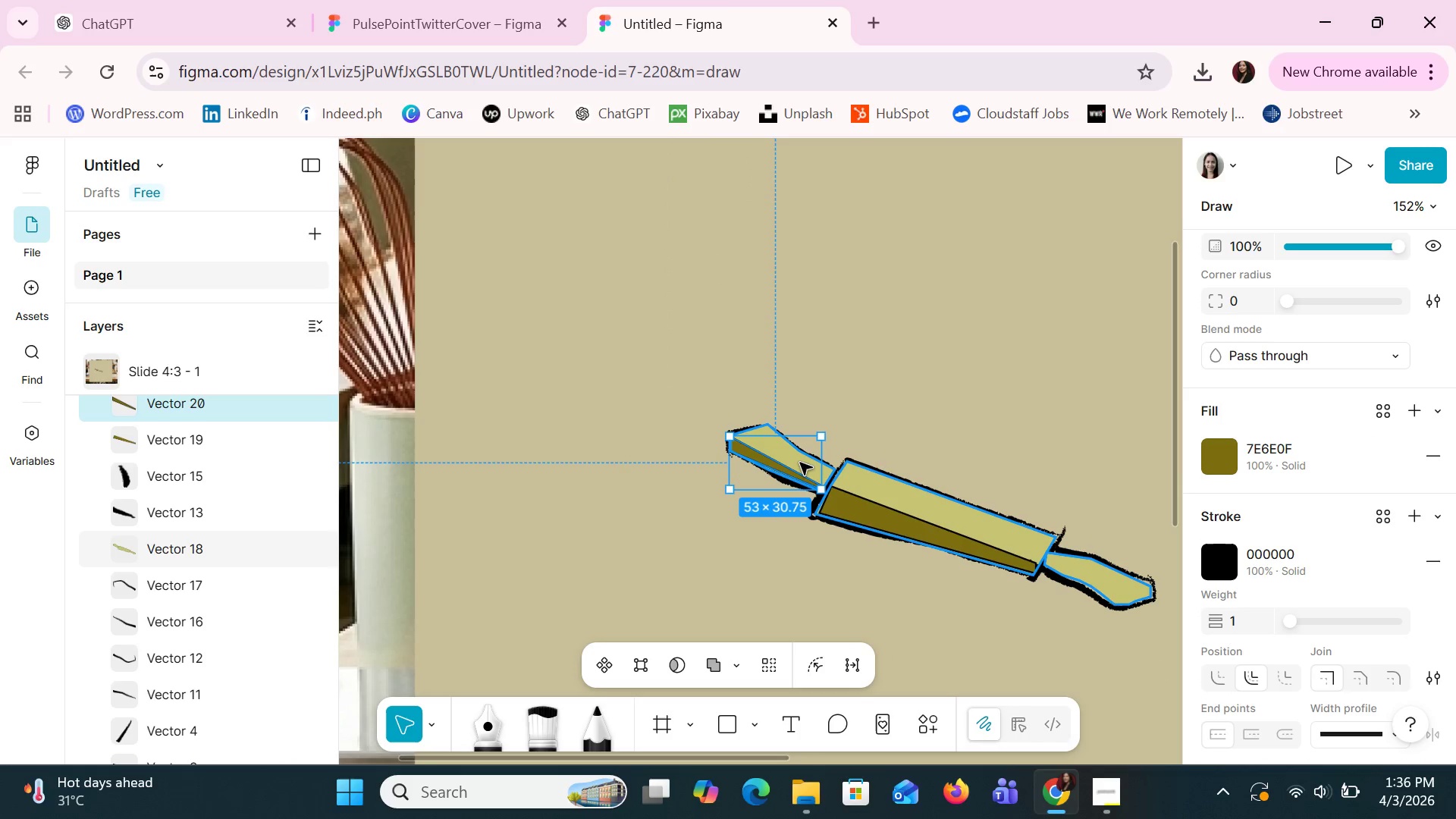 
hold_key(key=ControlLeft, duration=1.5)
 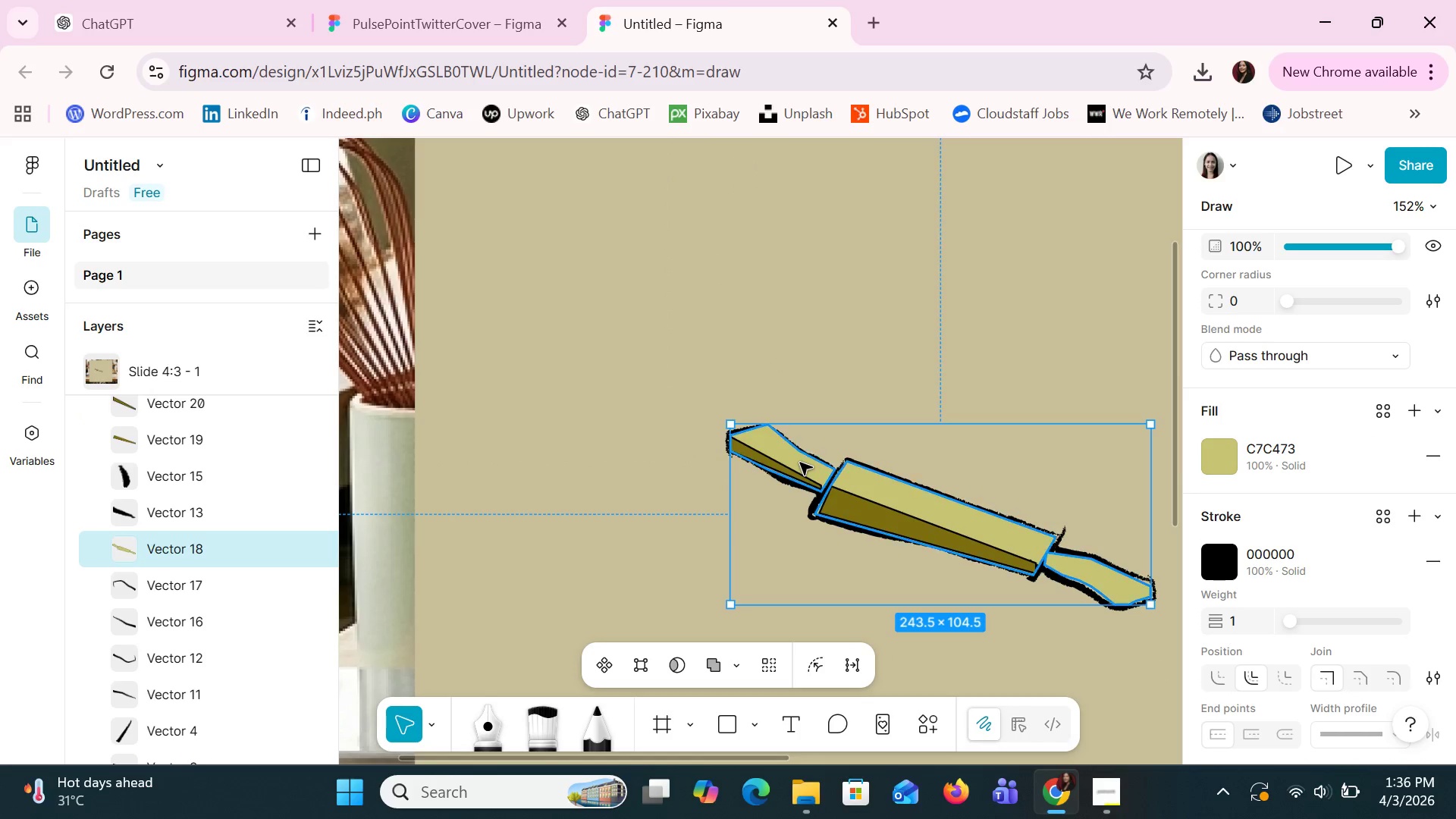 
scroll: coordinate [1100, 436], scroll_direction: down, amount: 2.0
 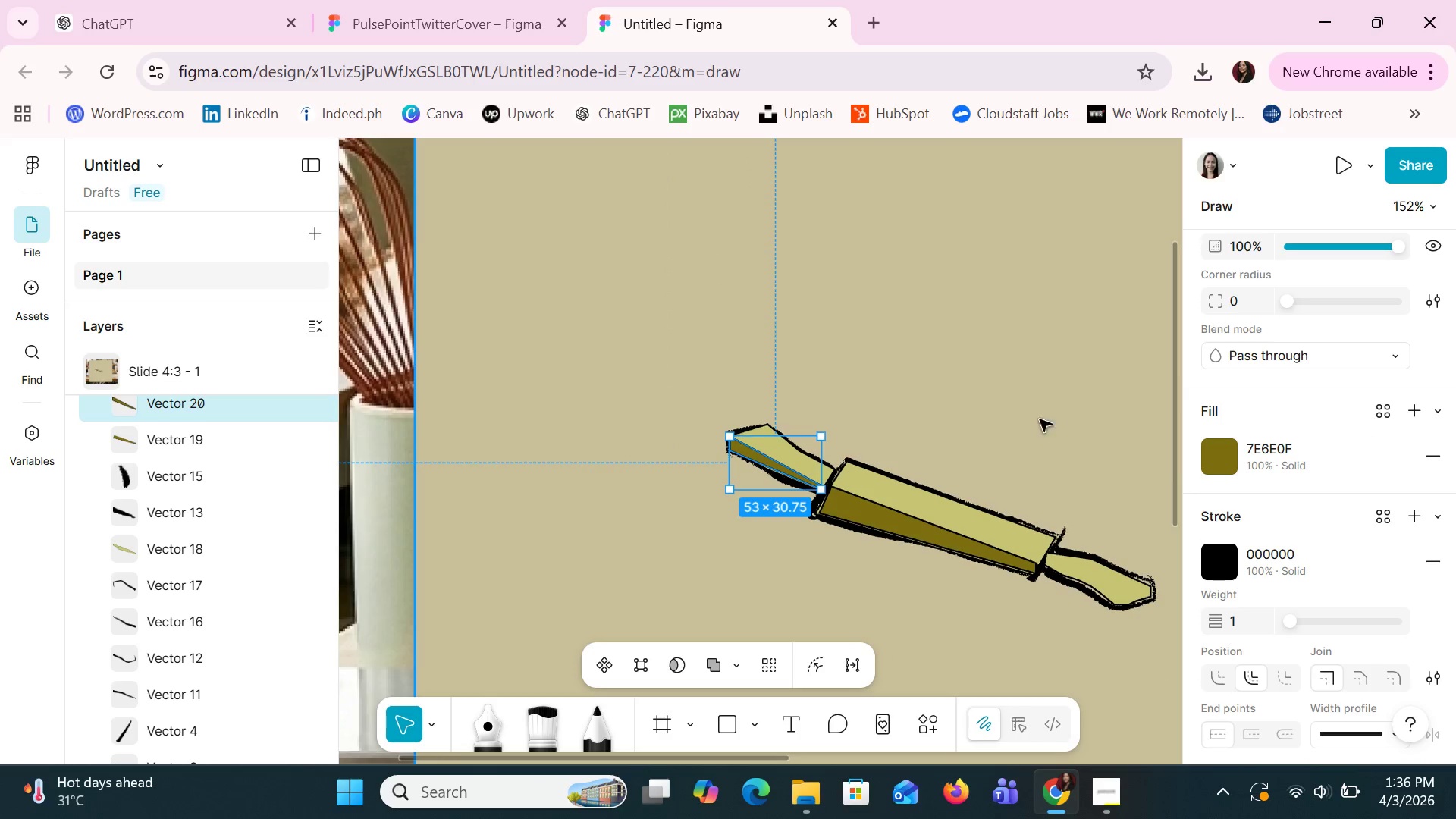 
left_click([800, 463])
 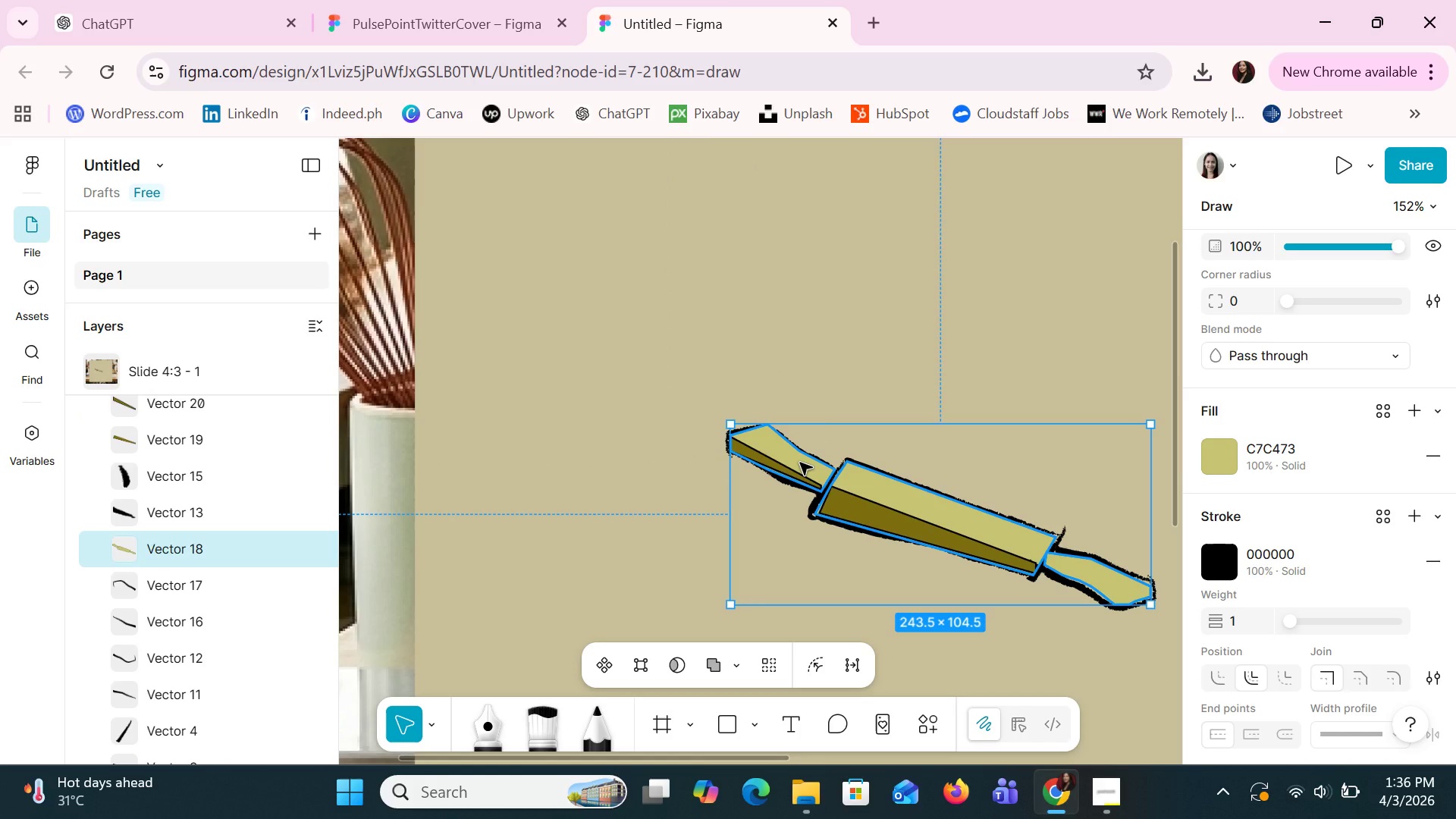 
key(Control+C)
 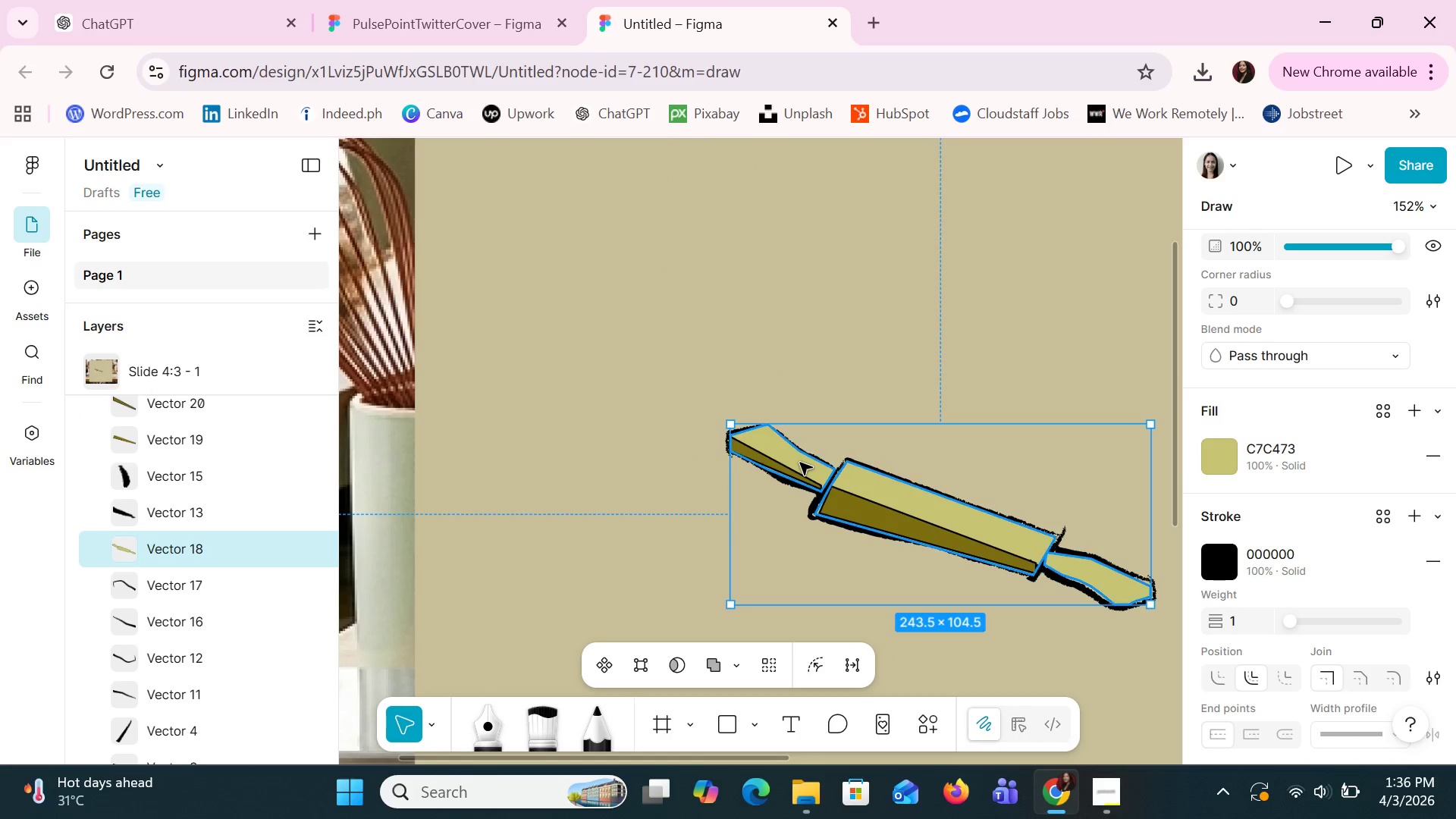 
key(Control+V)
 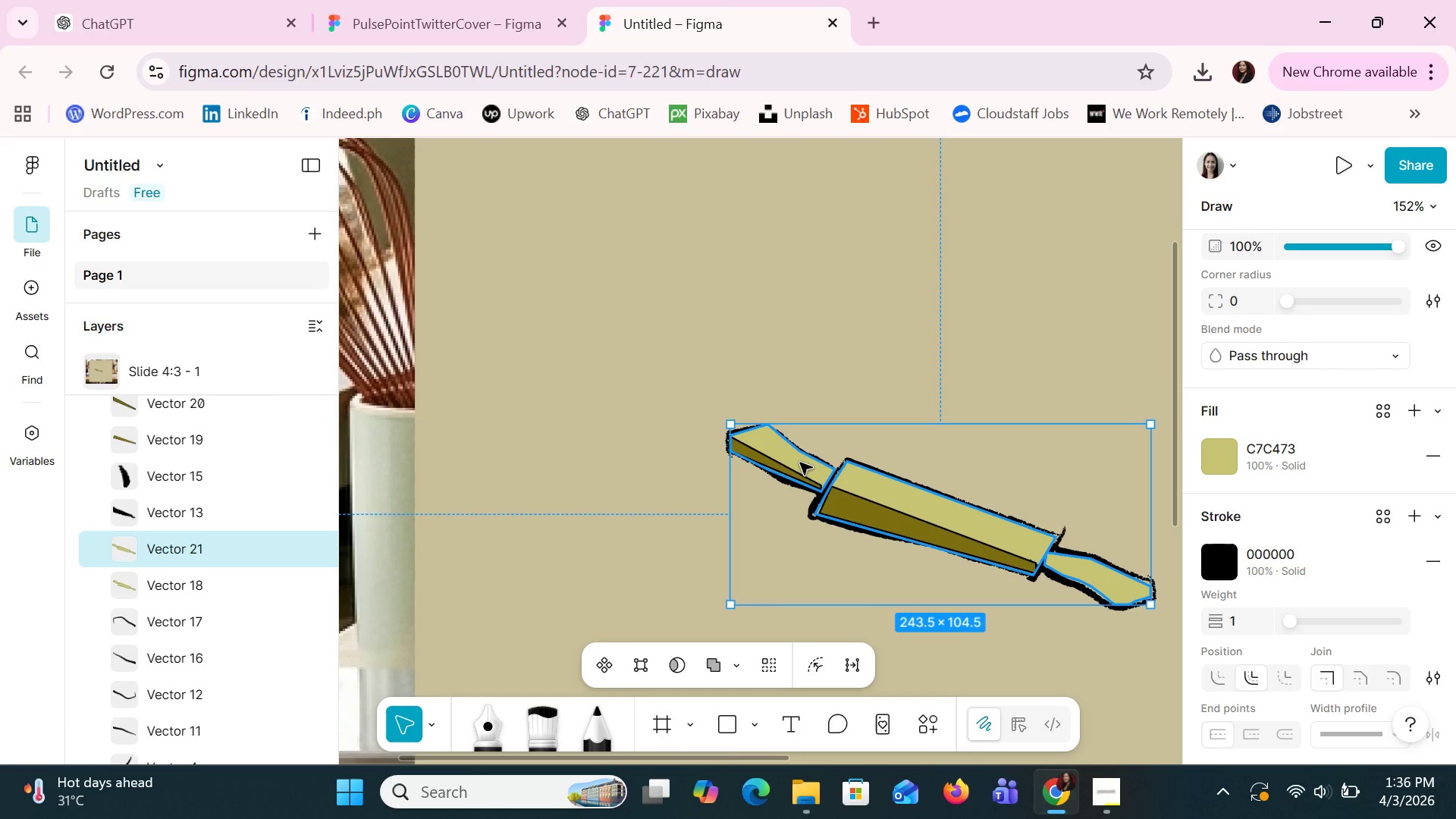 
key(Control+Z)
 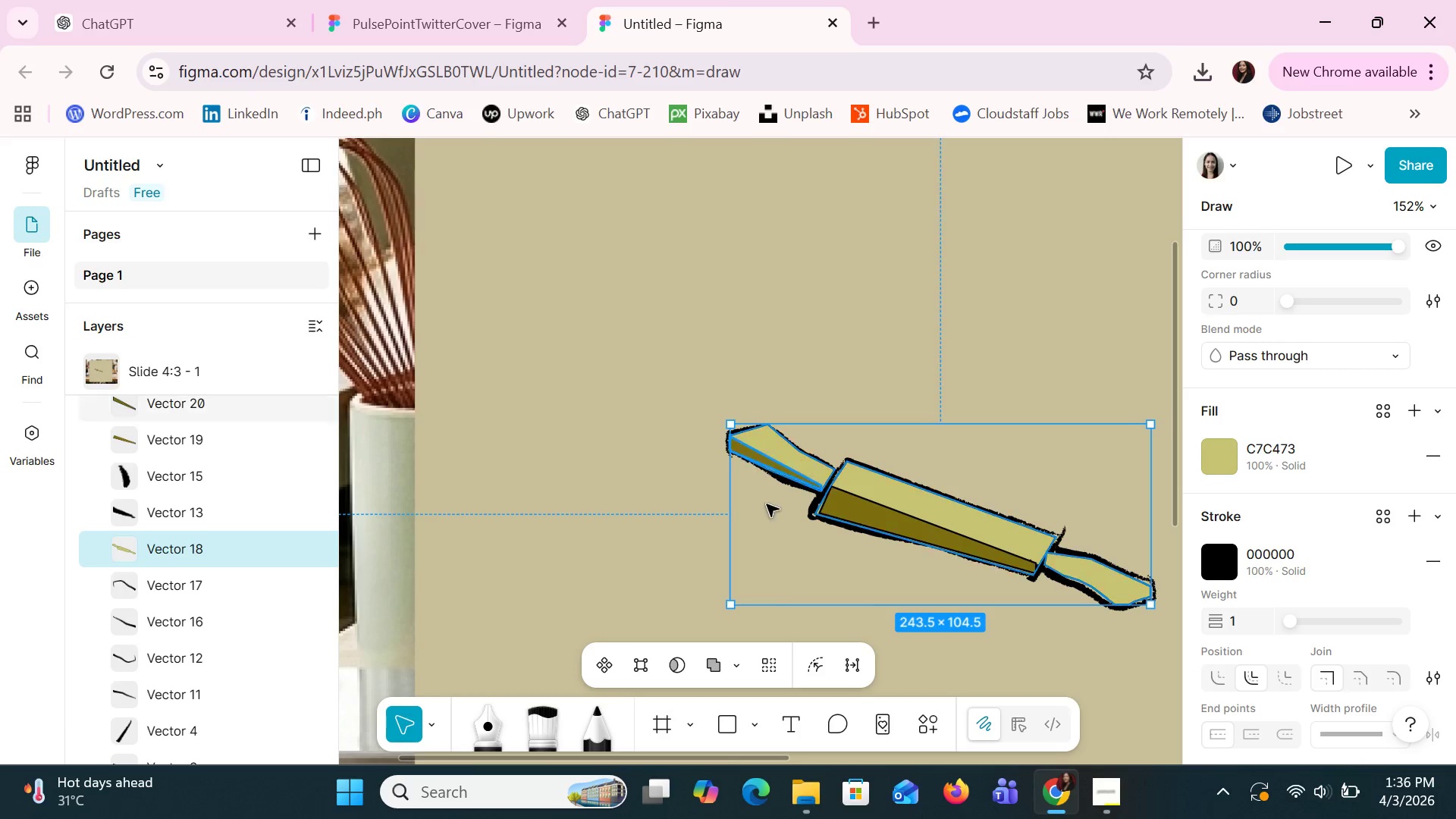 
left_click([543, 563])
 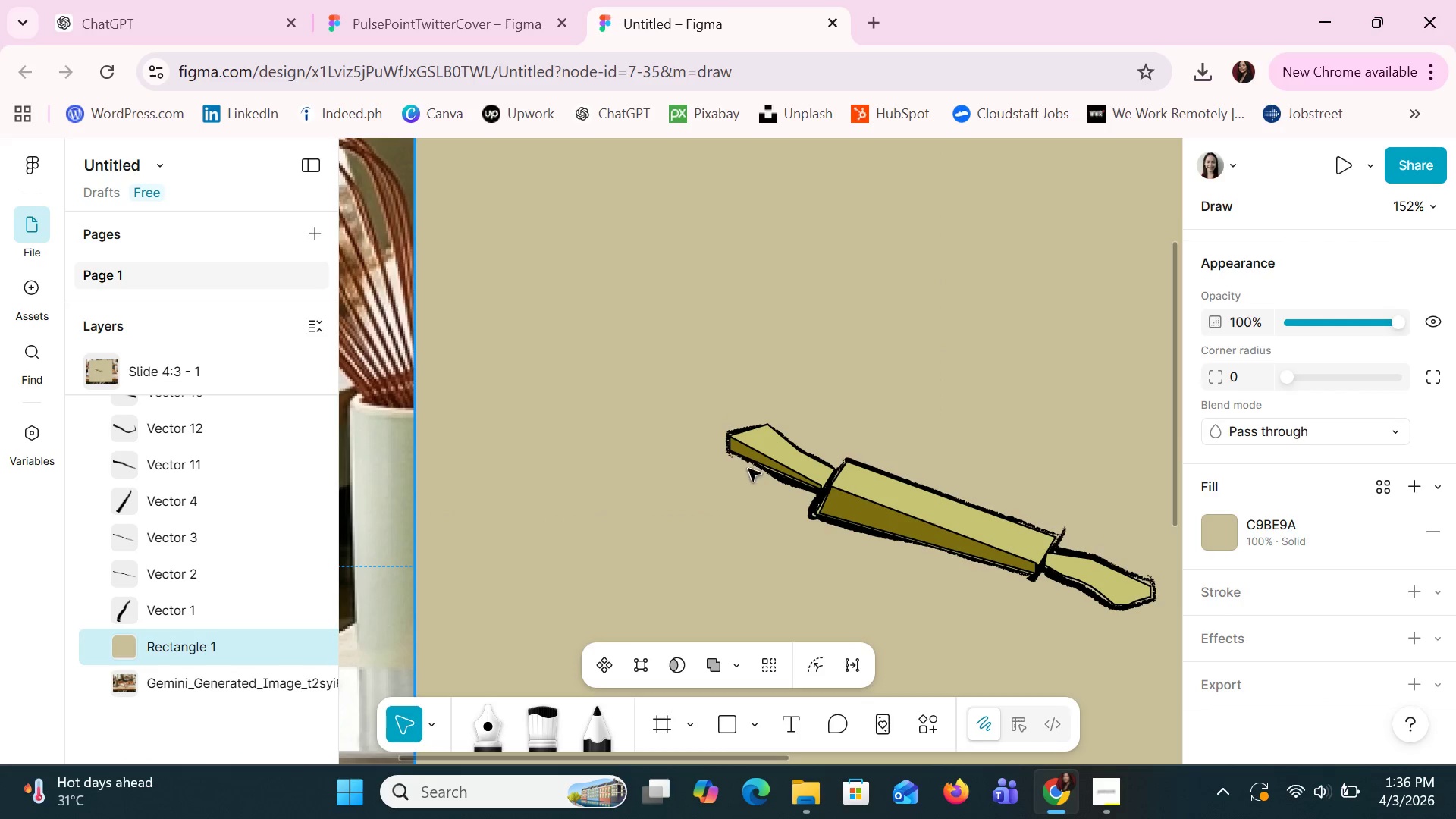 
left_click([755, 455])
 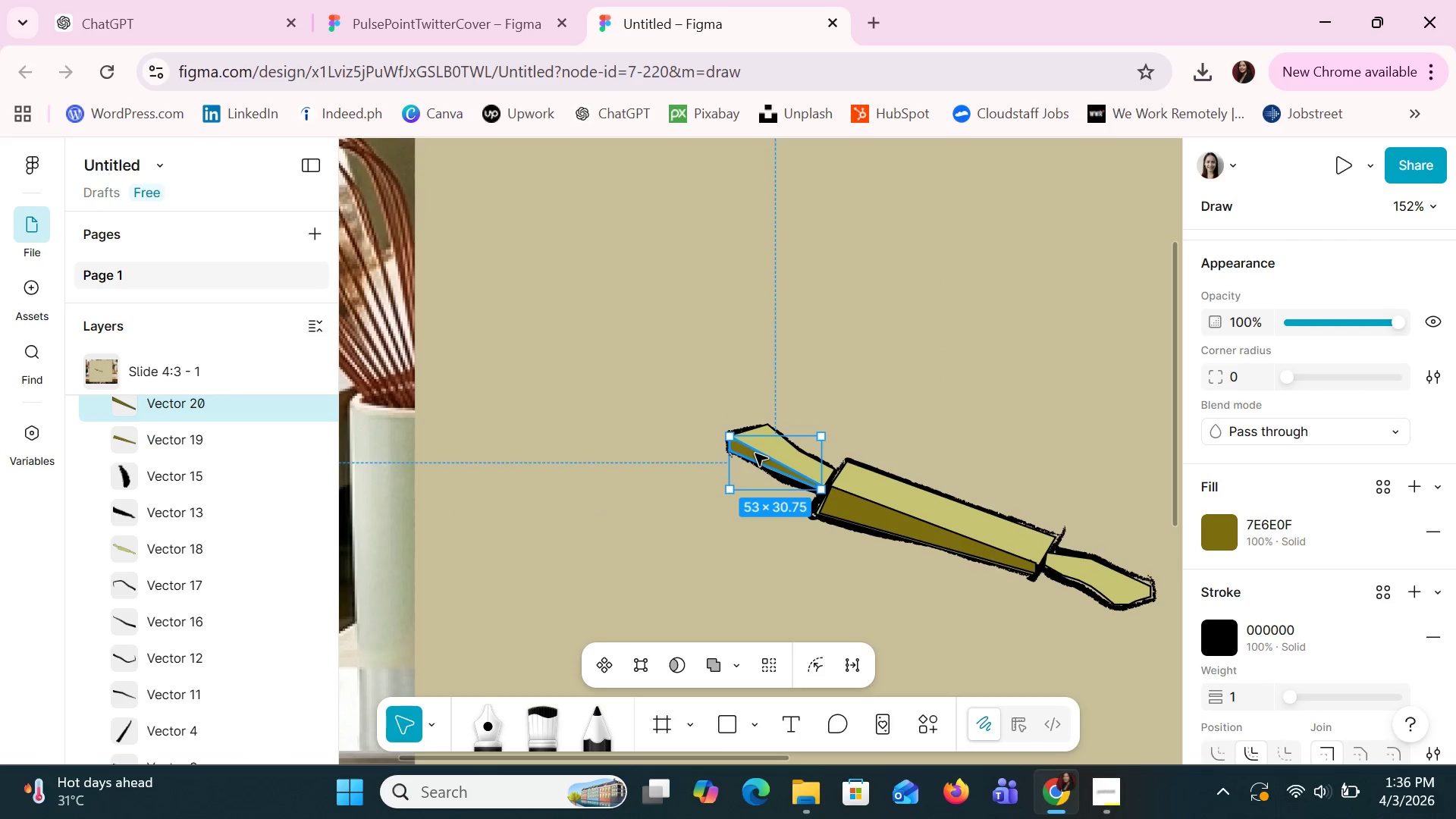 
key(Control+C)
 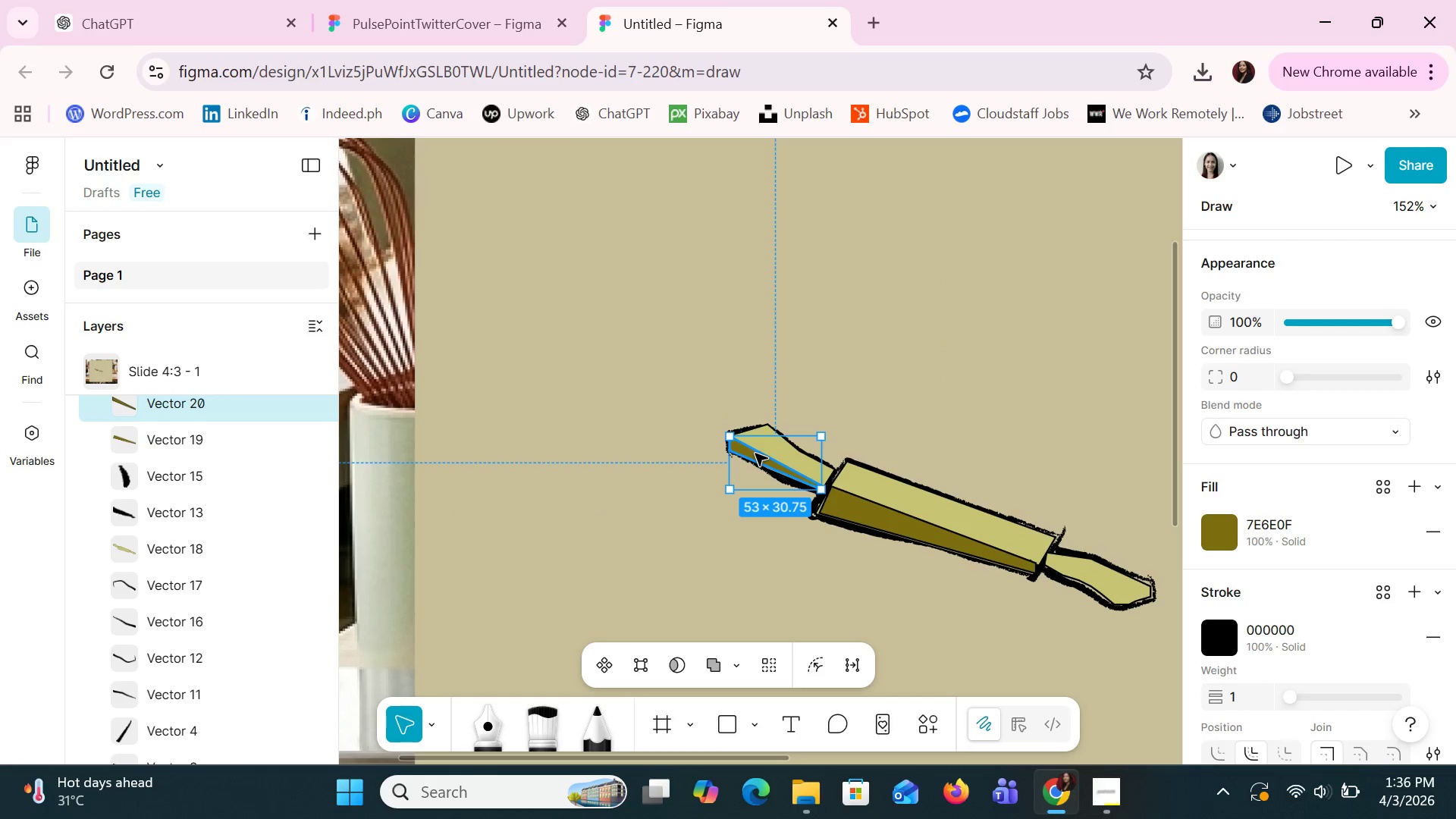 
key(Control+V)
 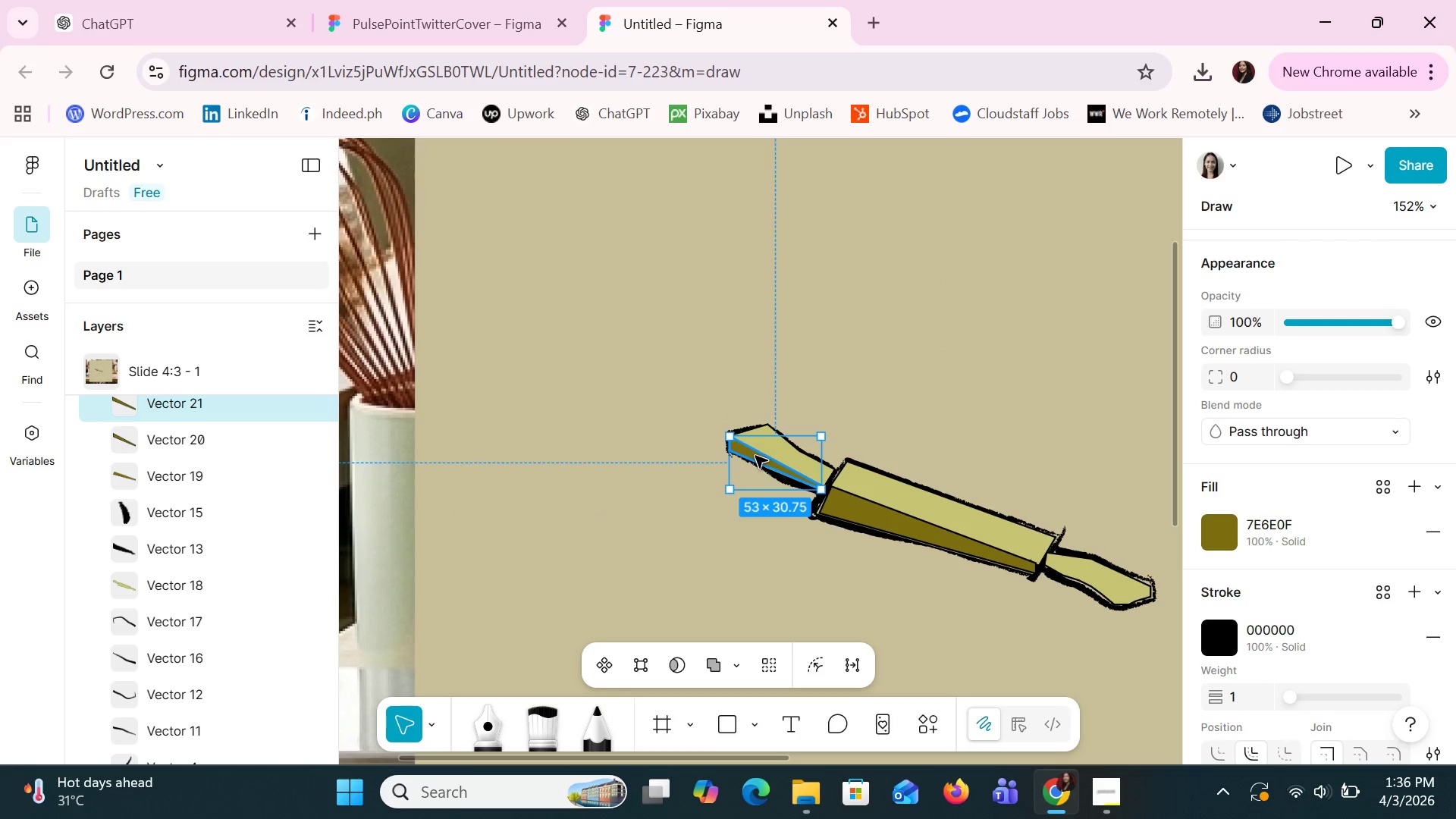 
left_click_drag(start_coordinate=[755, 457], to_coordinate=[872, 580])
 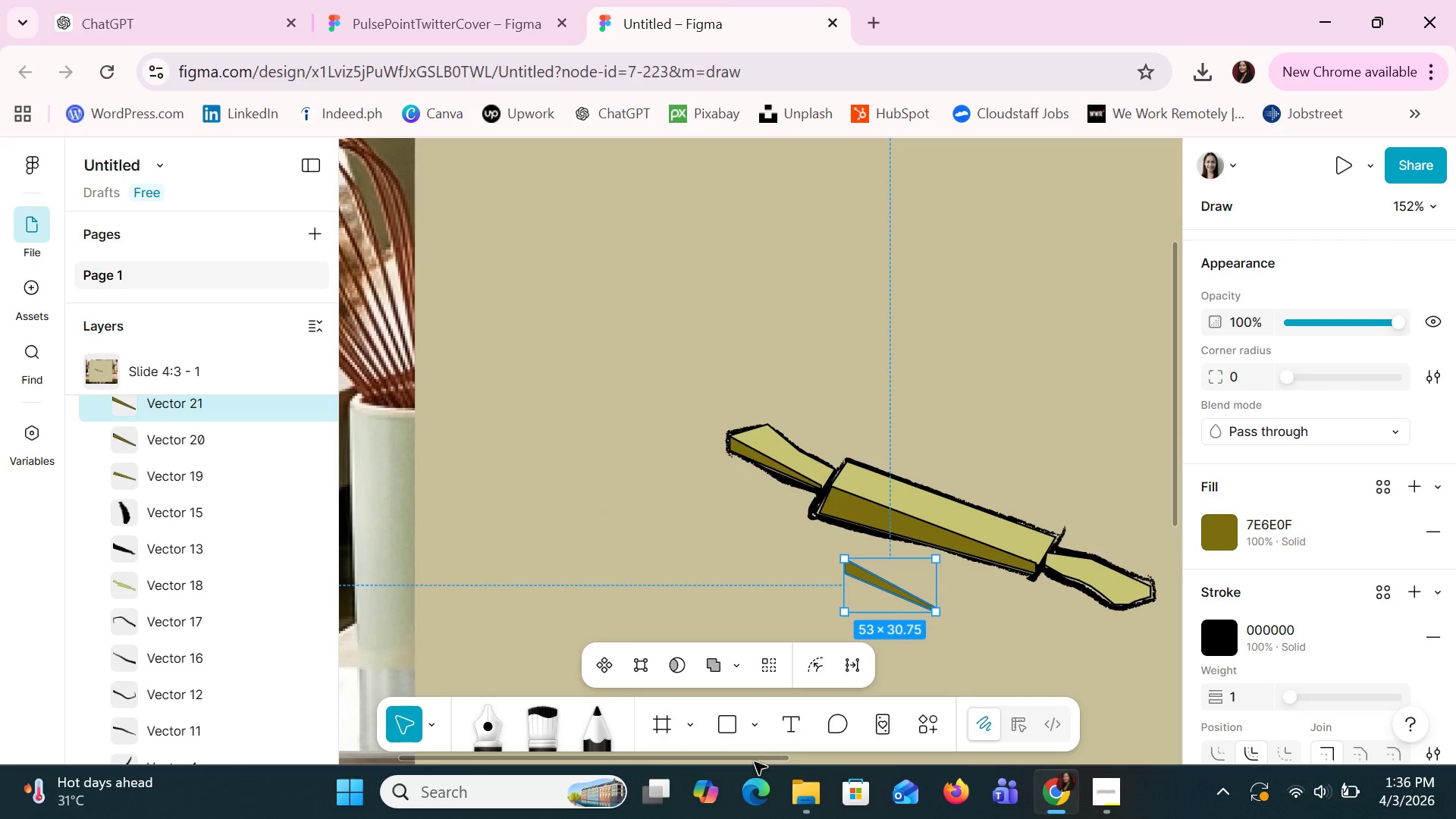 
left_click_drag(start_coordinate=[755, 761], to_coordinate=[845, 768])
 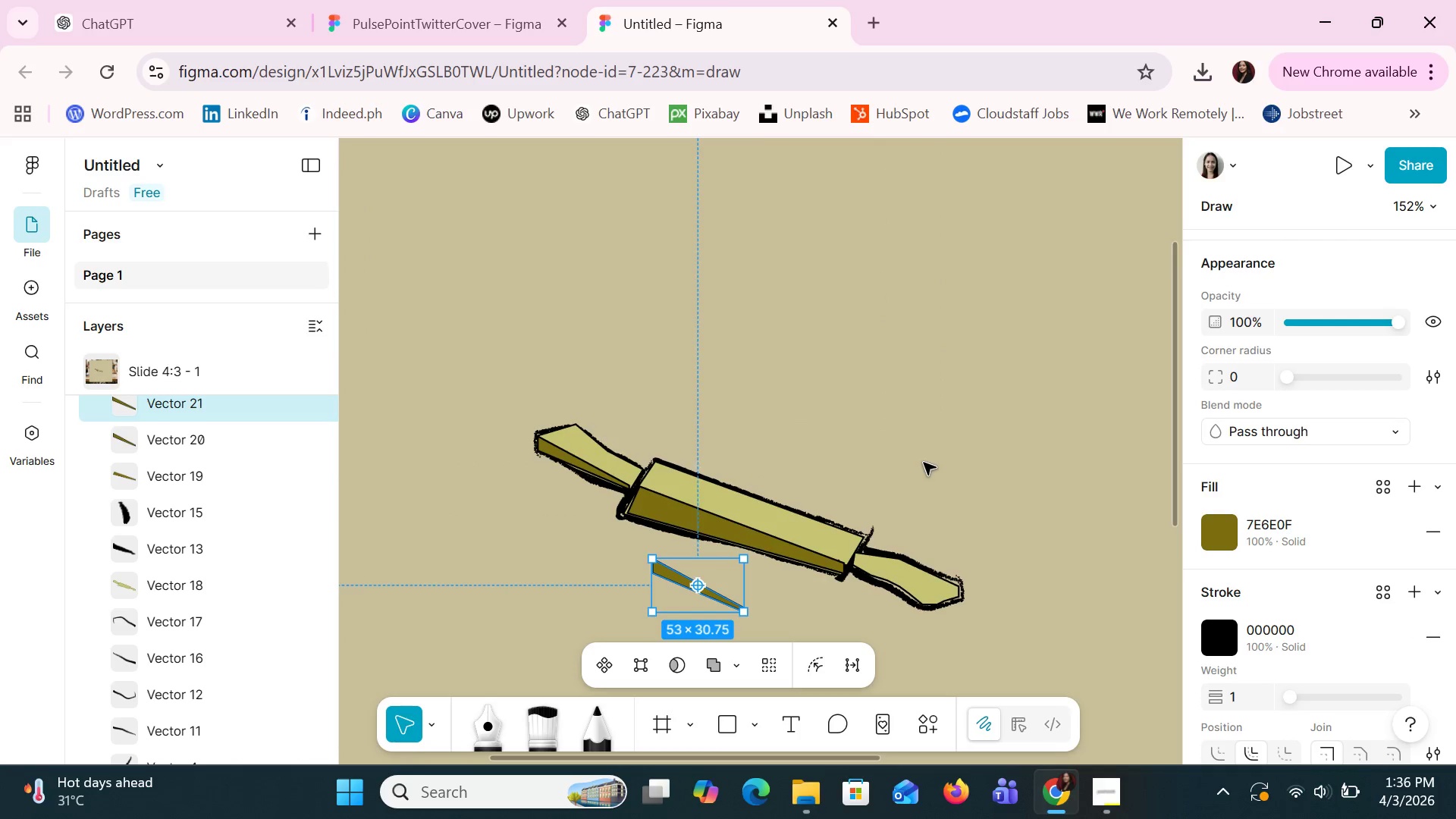 
scroll: coordinate [924, 463], scroll_direction: down, amount: 3.0
 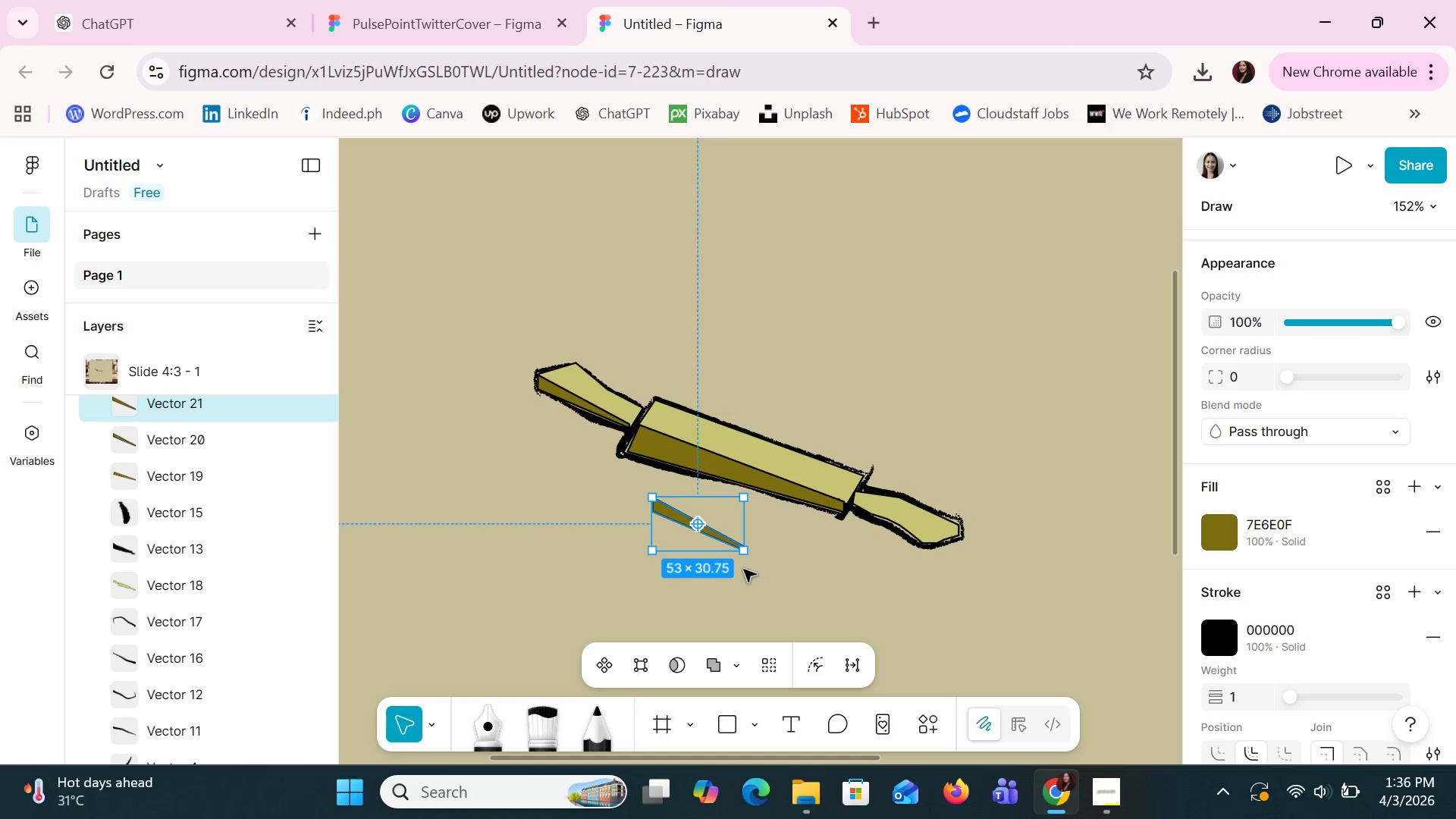 
left_click_drag(start_coordinate=[757, 562], to_coordinate=[613, 460])
 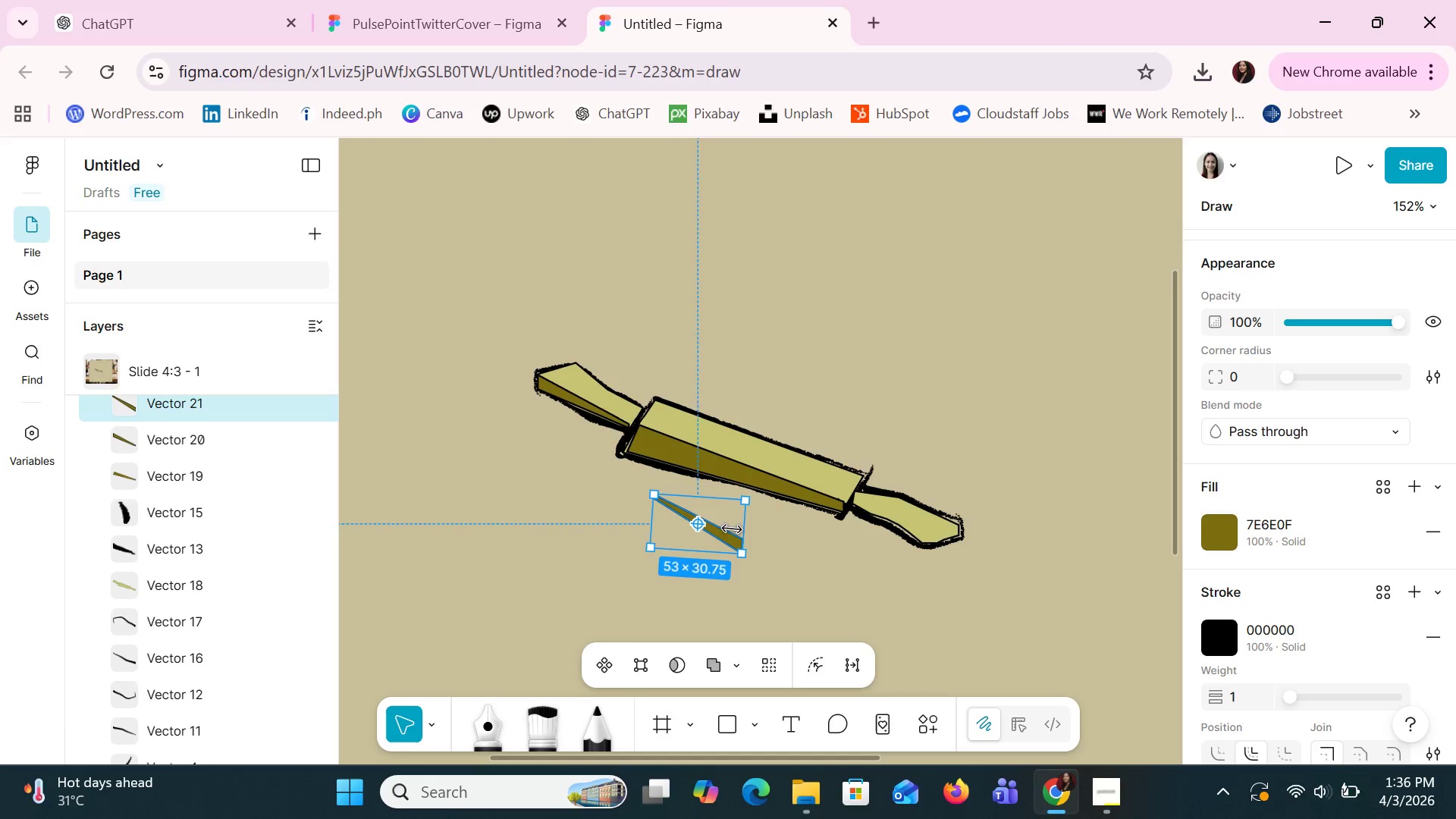 
left_click([730, 528])
 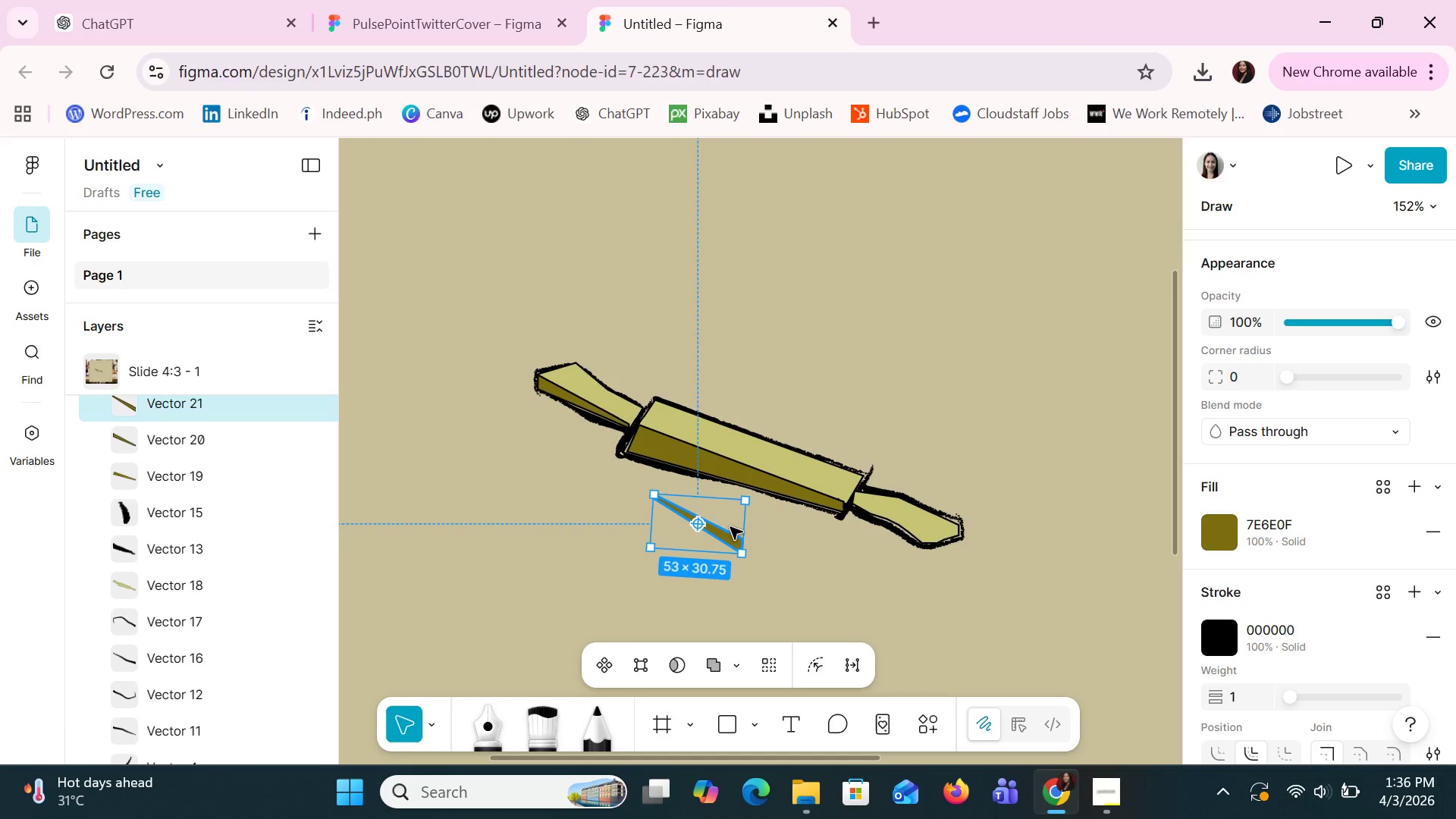 
left_click_drag(start_coordinate=[730, 527], to_coordinate=[929, 529])
 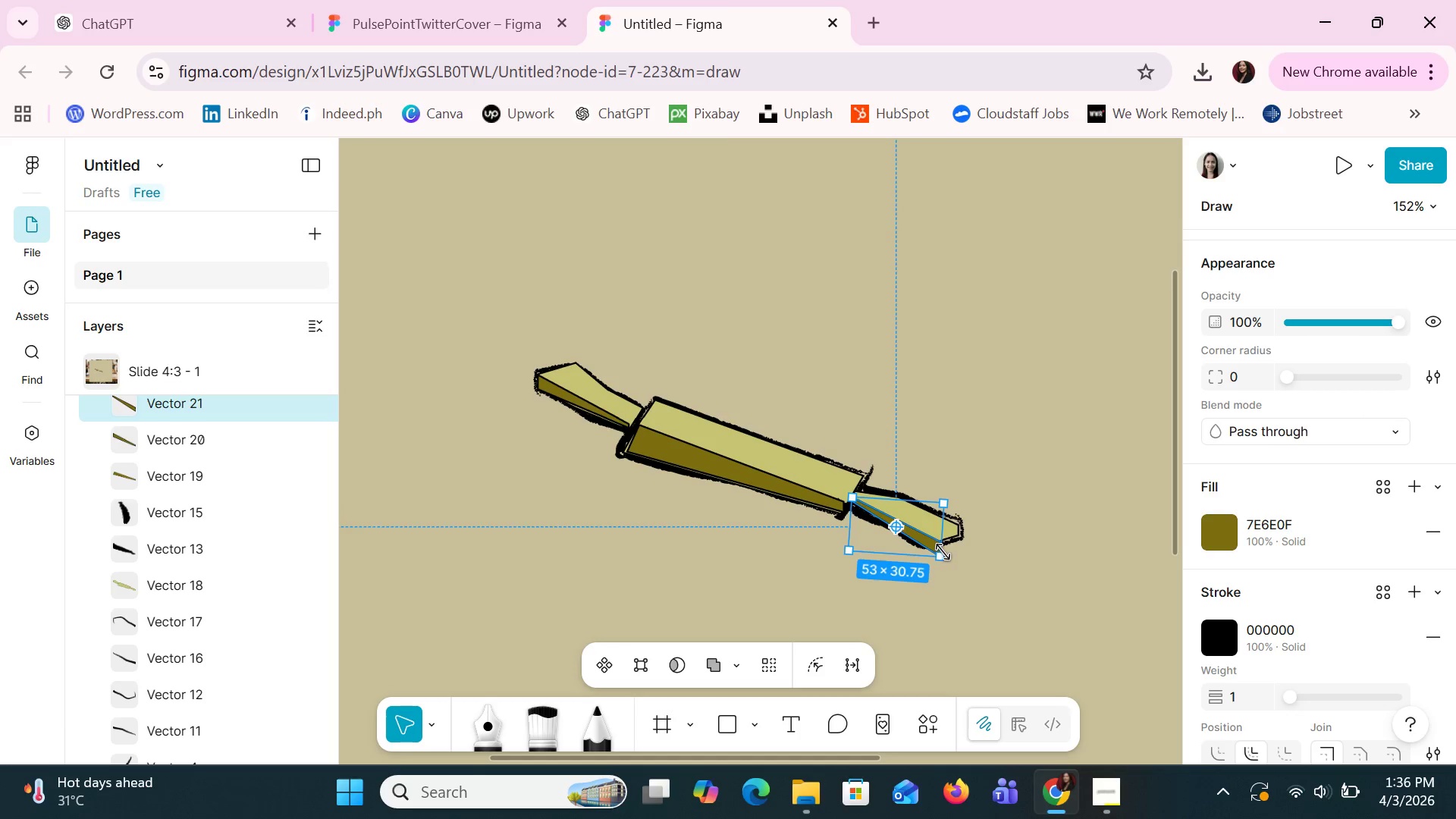 
left_click_drag(start_coordinate=[943, 552], to_coordinate=[942, 545])
 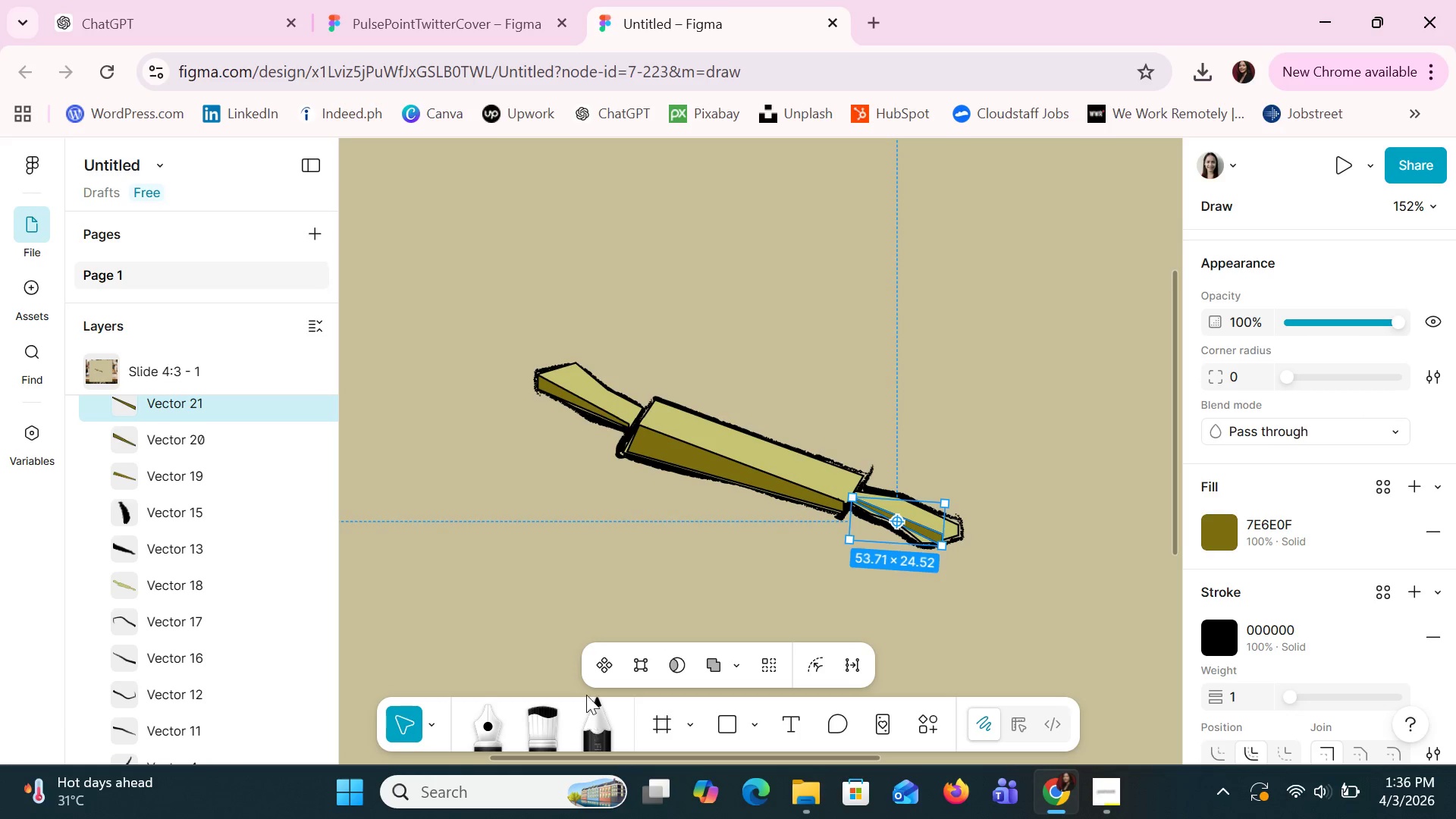 
left_click([493, 726])
 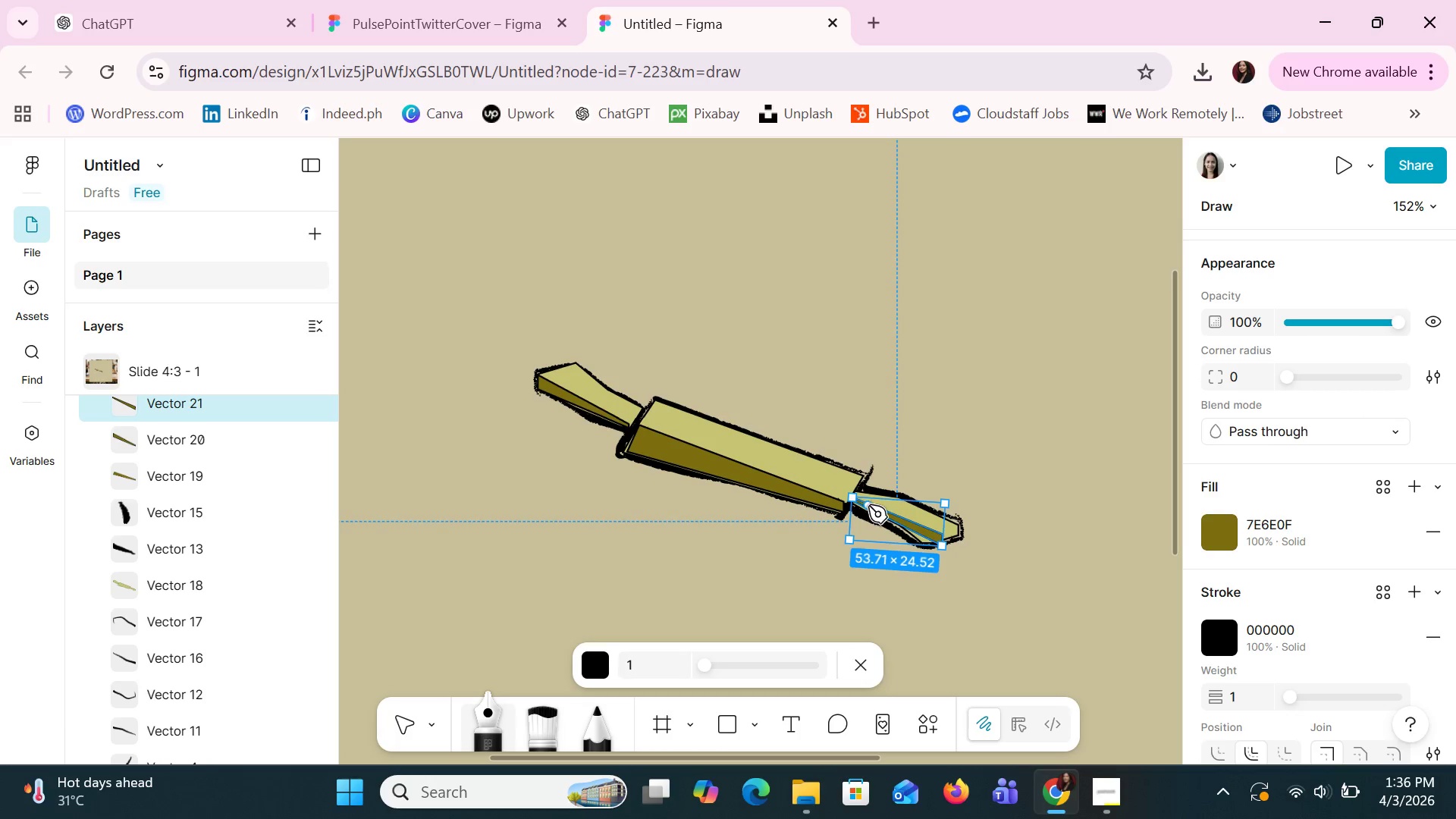 
left_click([888, 516])
 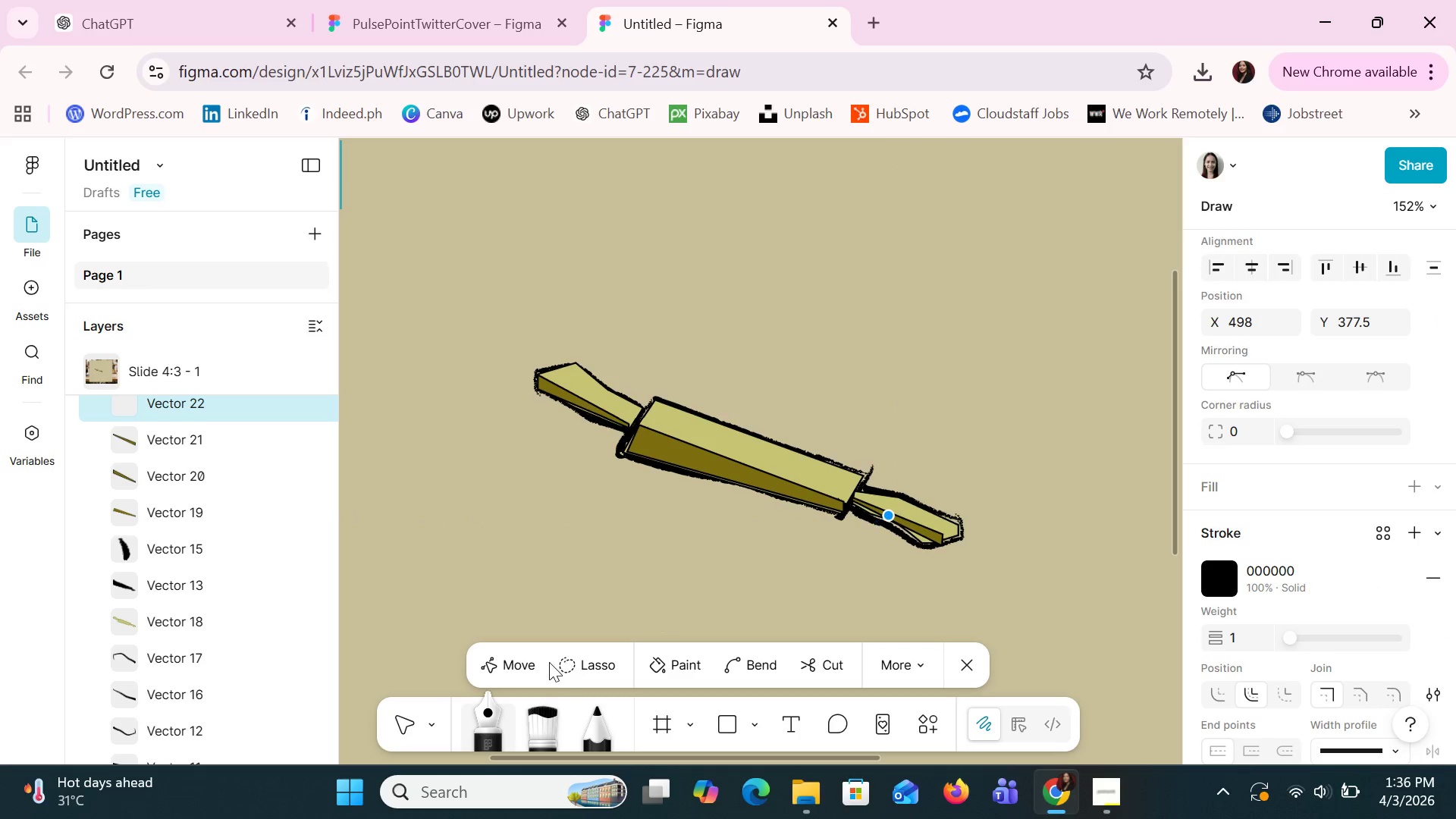 
left_click([527, 663])
 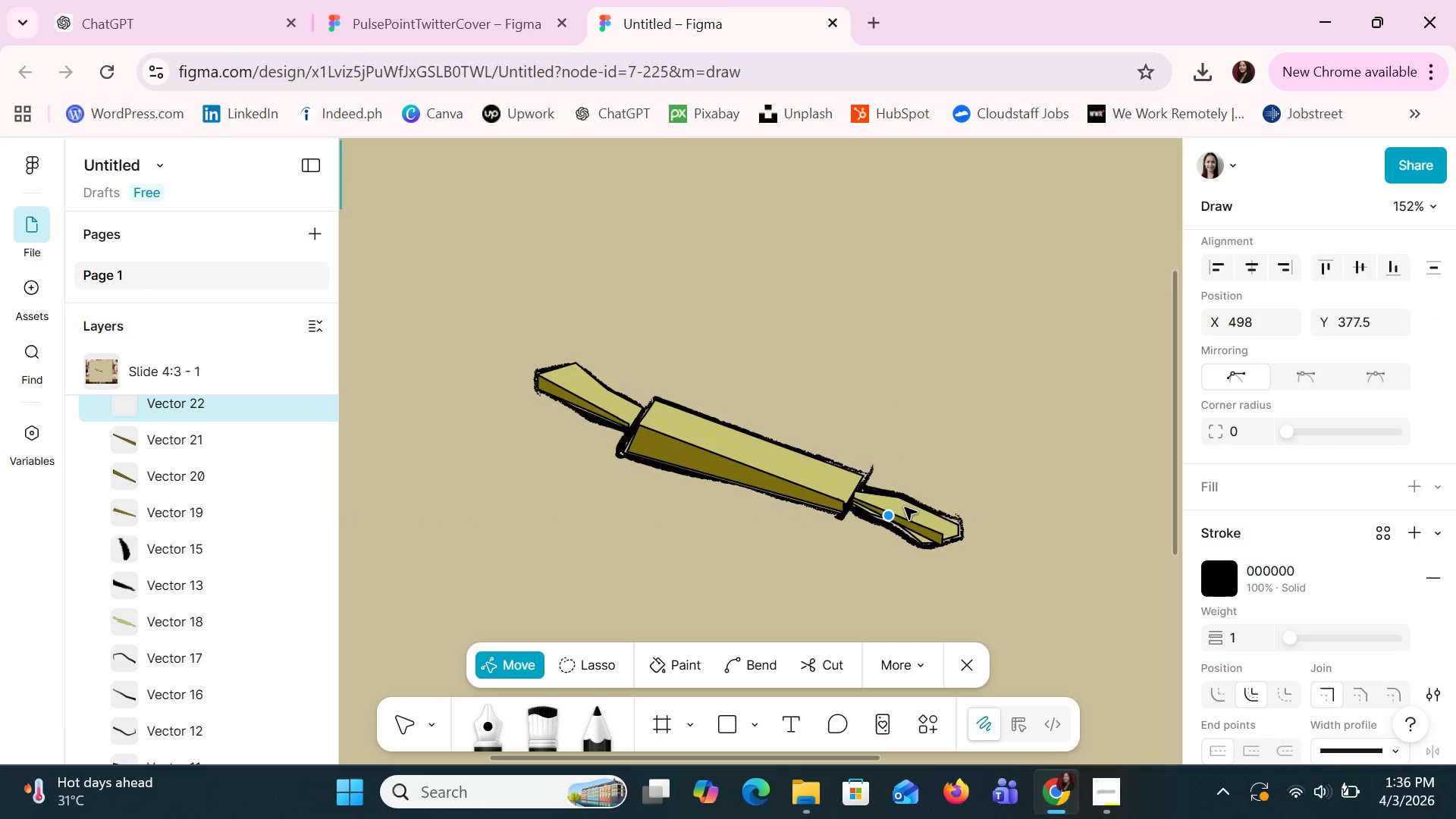 
key(Control+Z)
 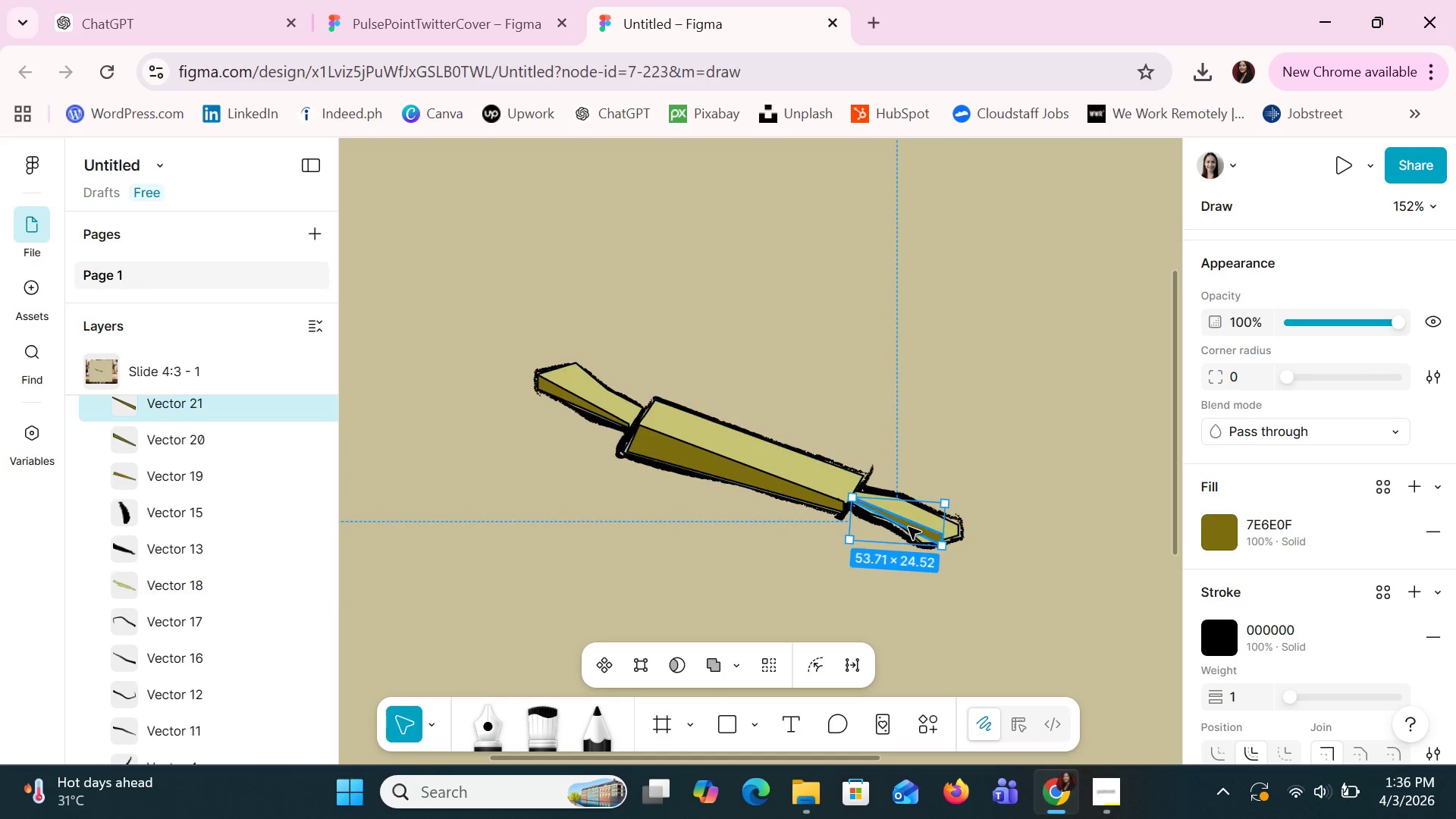 
left_click([908, 527])
 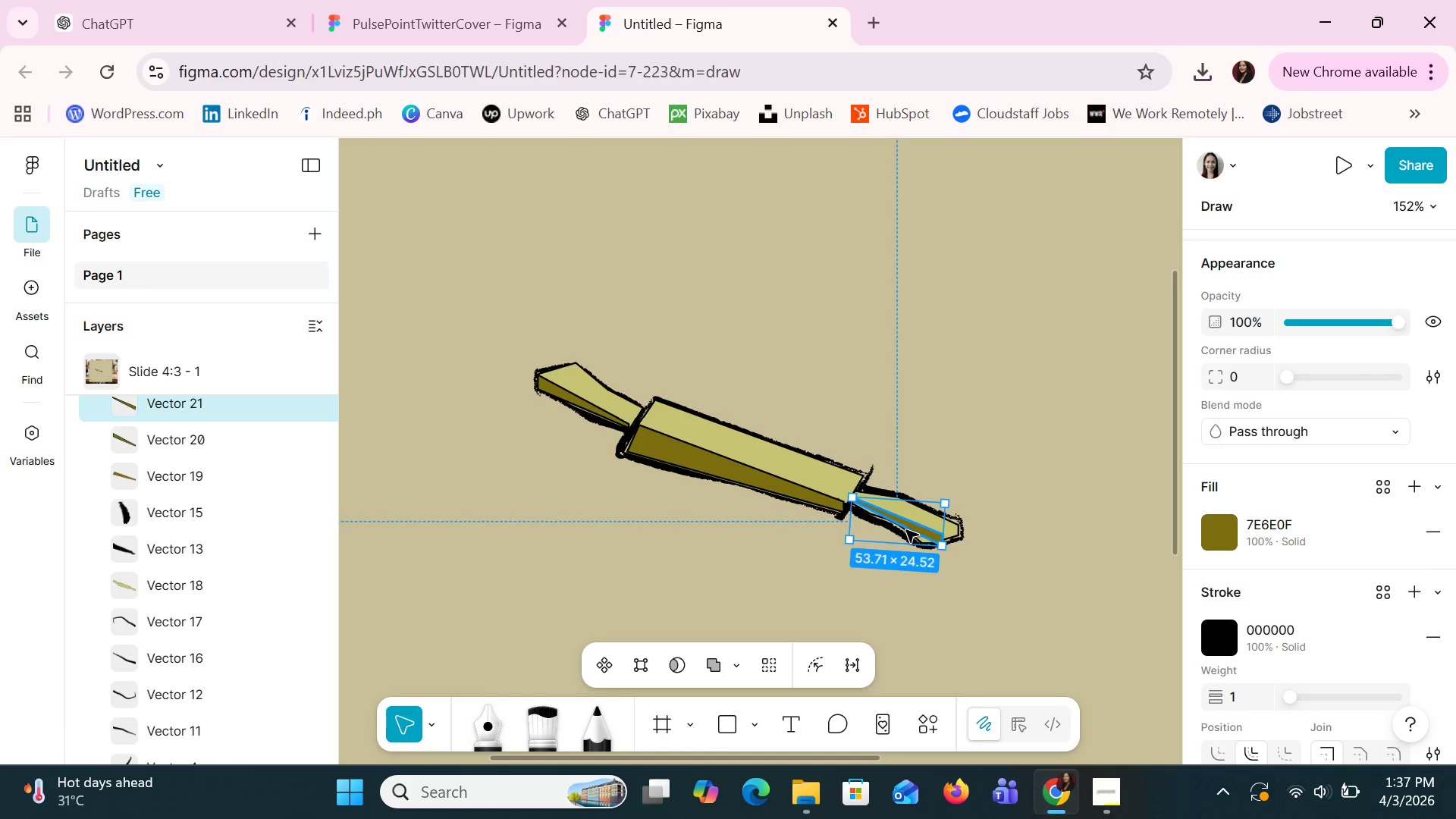 
double_click([906, 530])
 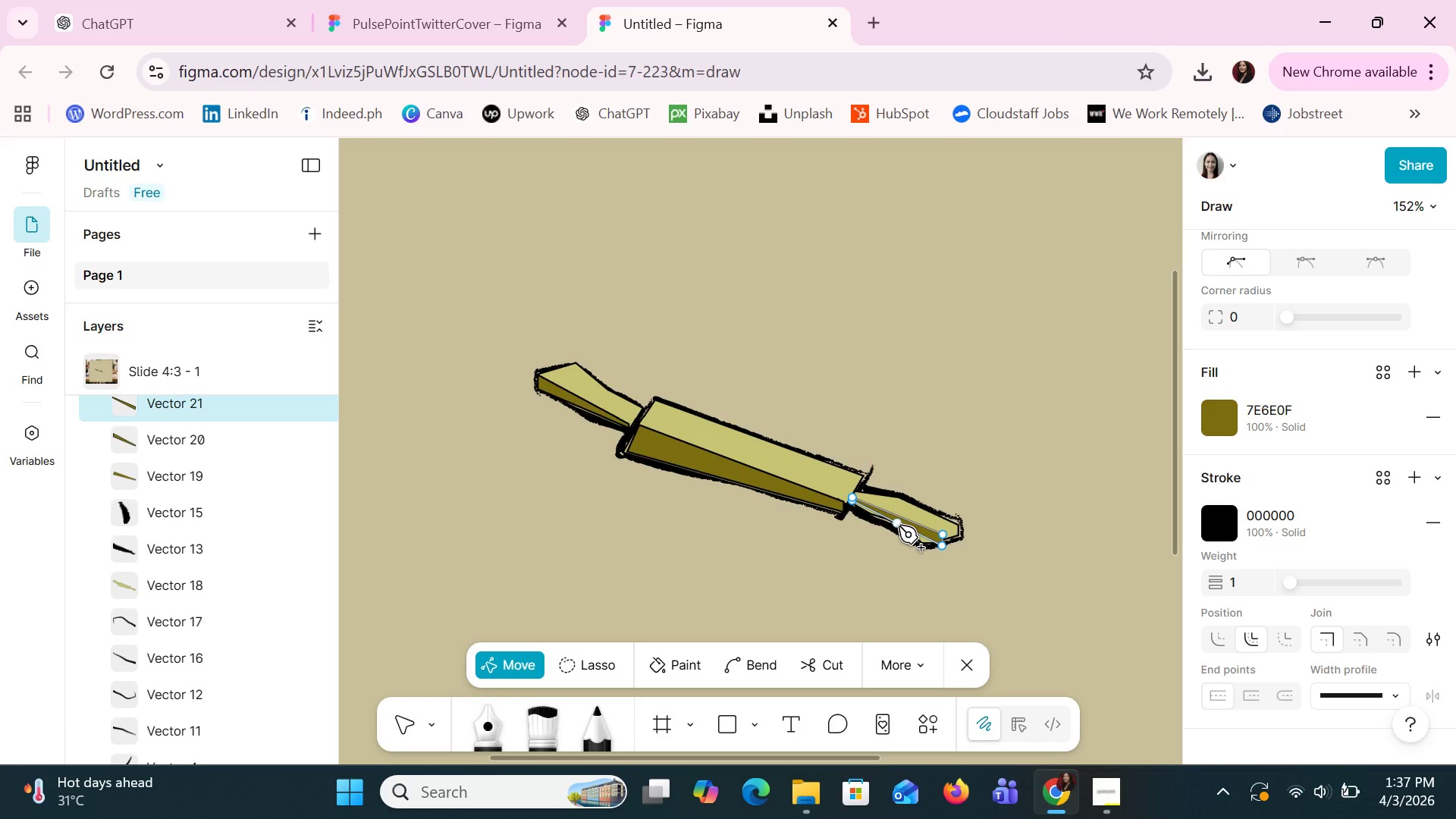 
wait(5.39)
 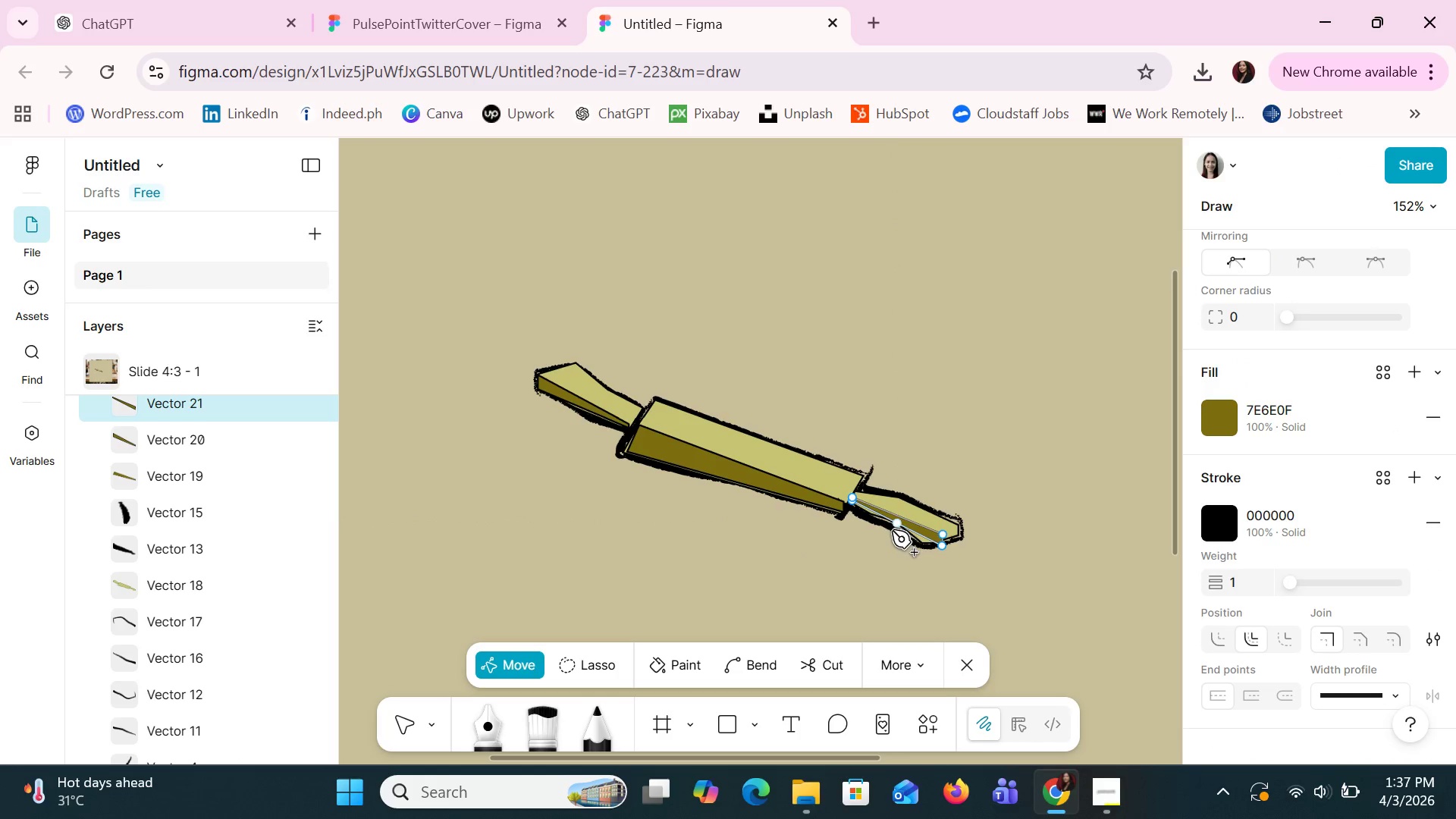 
left_click([502, 669])
 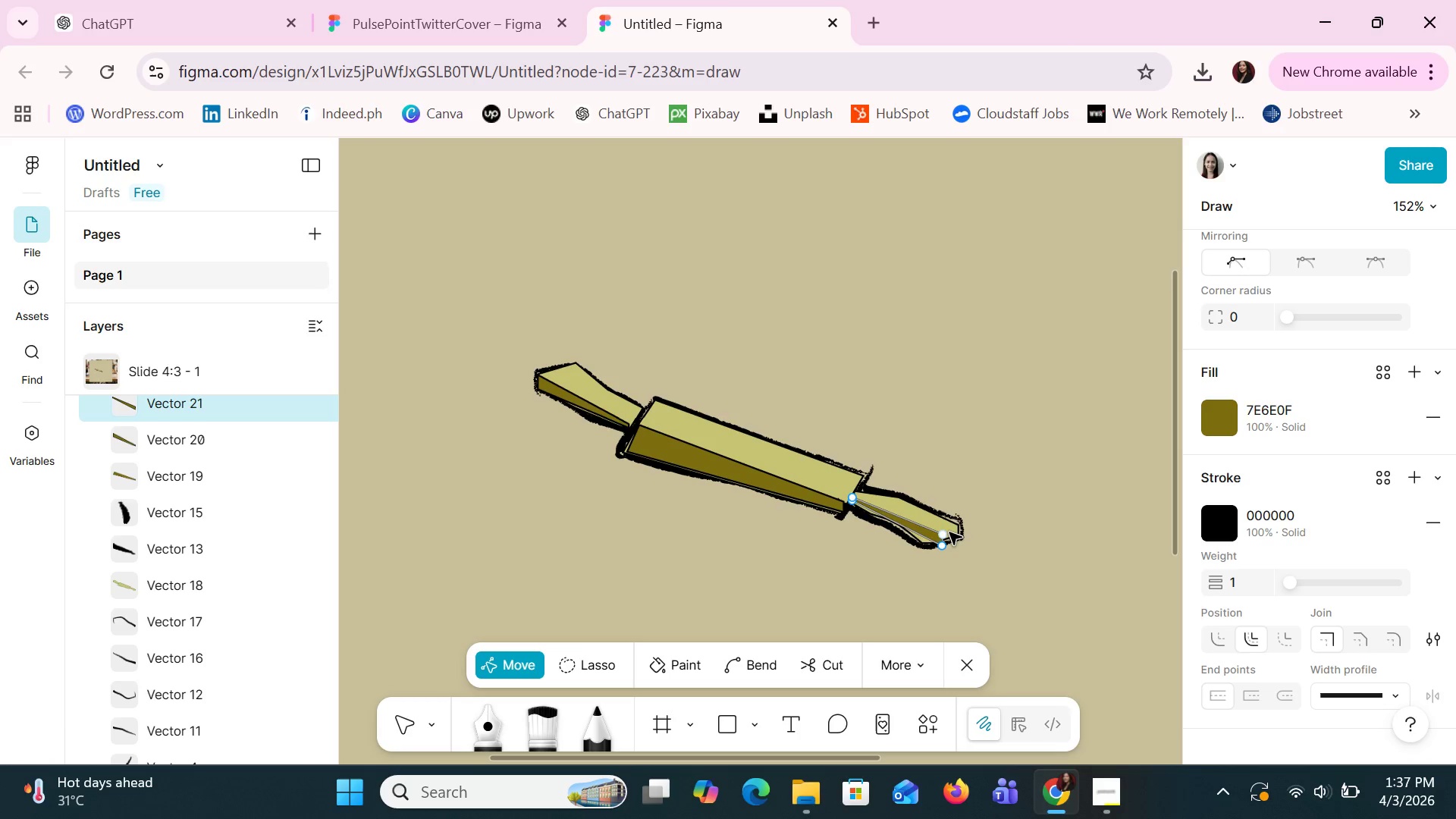 
left_click_drag(start_coordinate=[947, 533], to_coordinate=[961, 532])
 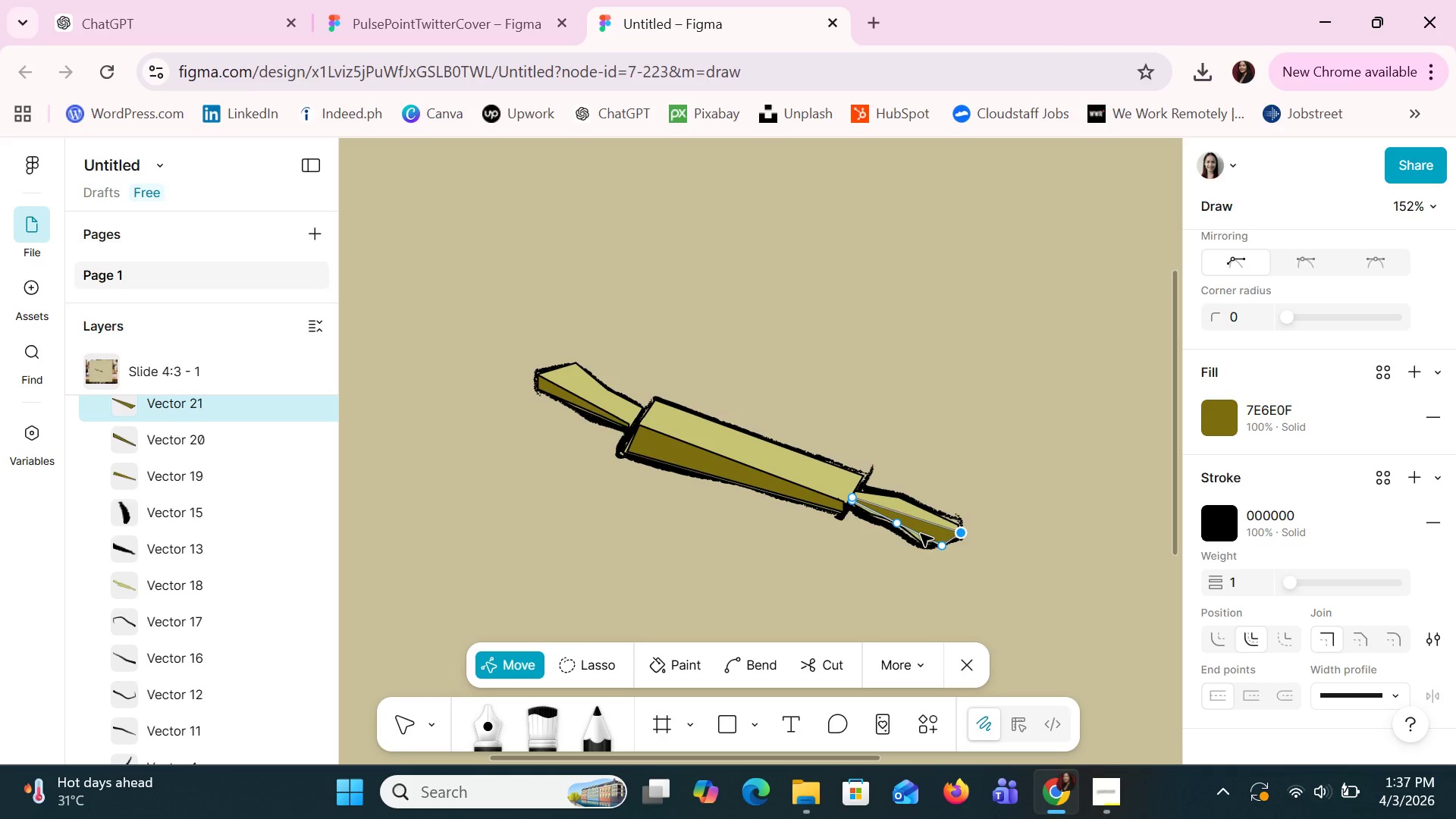 
left_click_drag(start_coordinate=[921, 534], to_coordinate=[916, 538])
 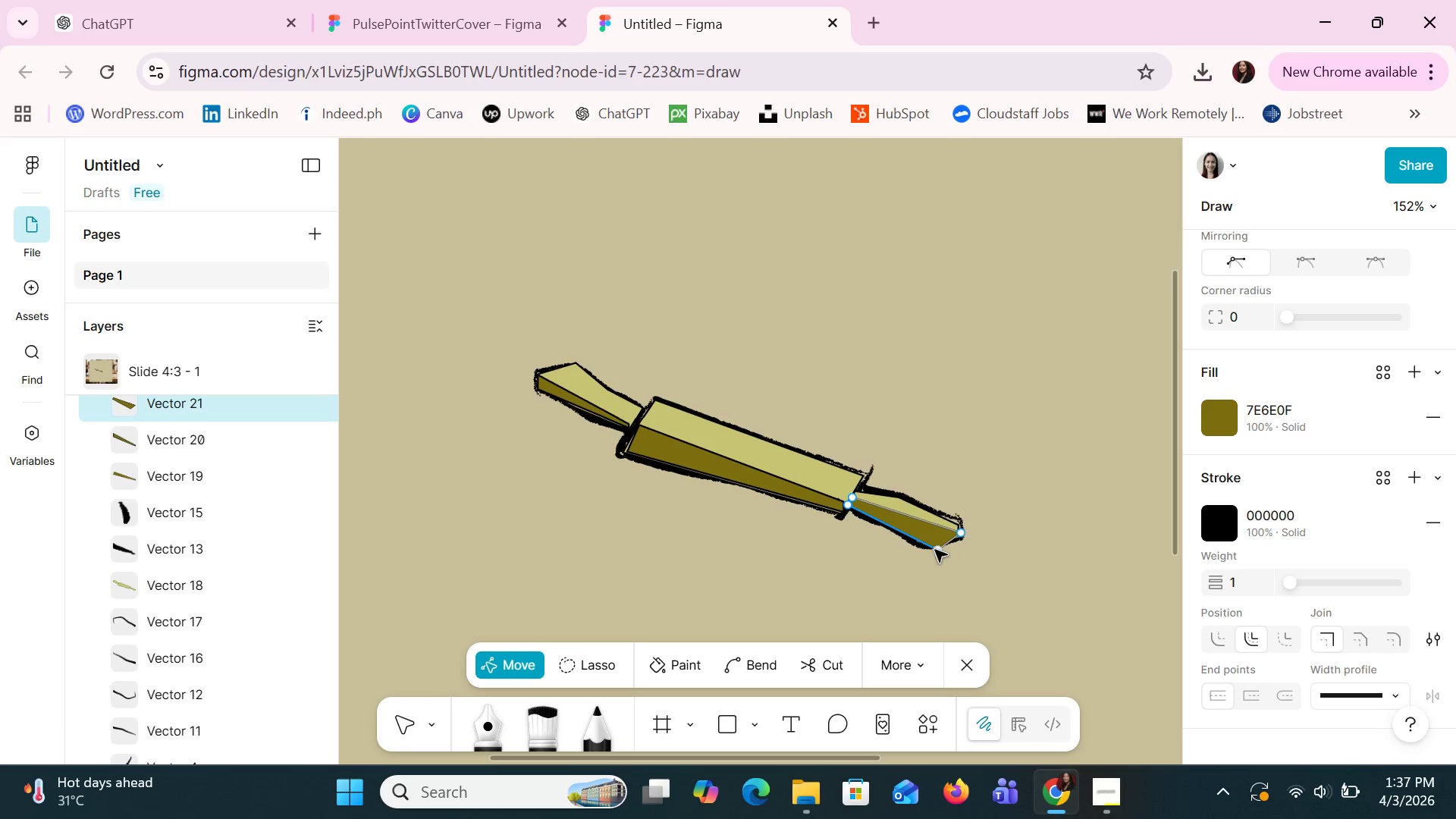 
left_click_drag(start_coordinate=[935, 550], to_coordinate=[927, 542])
 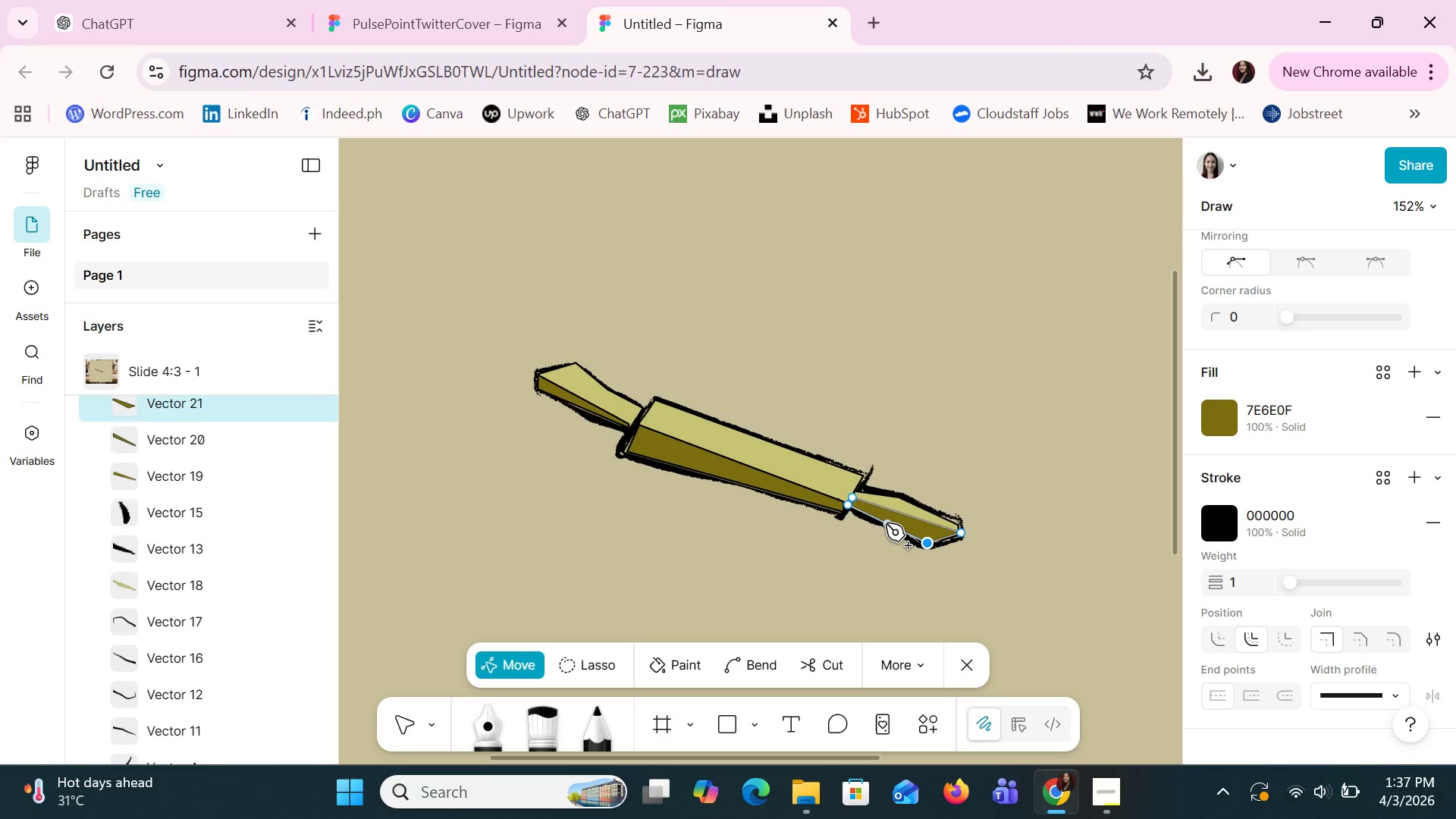 
left_click_drag(start_coordinate=[886, 523], to_coordinate=[891, 522])
 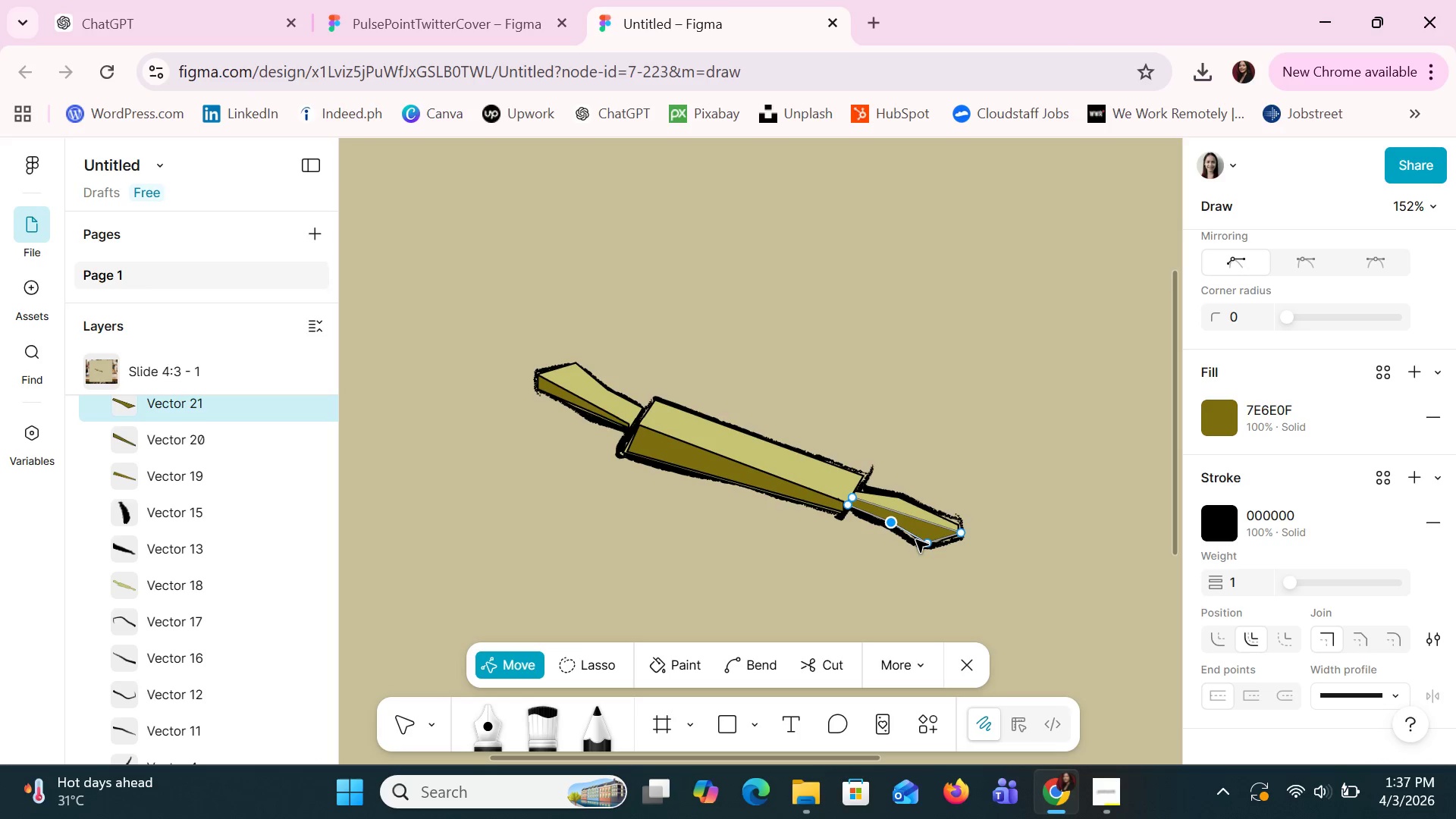 
left_click_drag(start_coordinate=[915, 536], to_coordinate=[917, 540])
 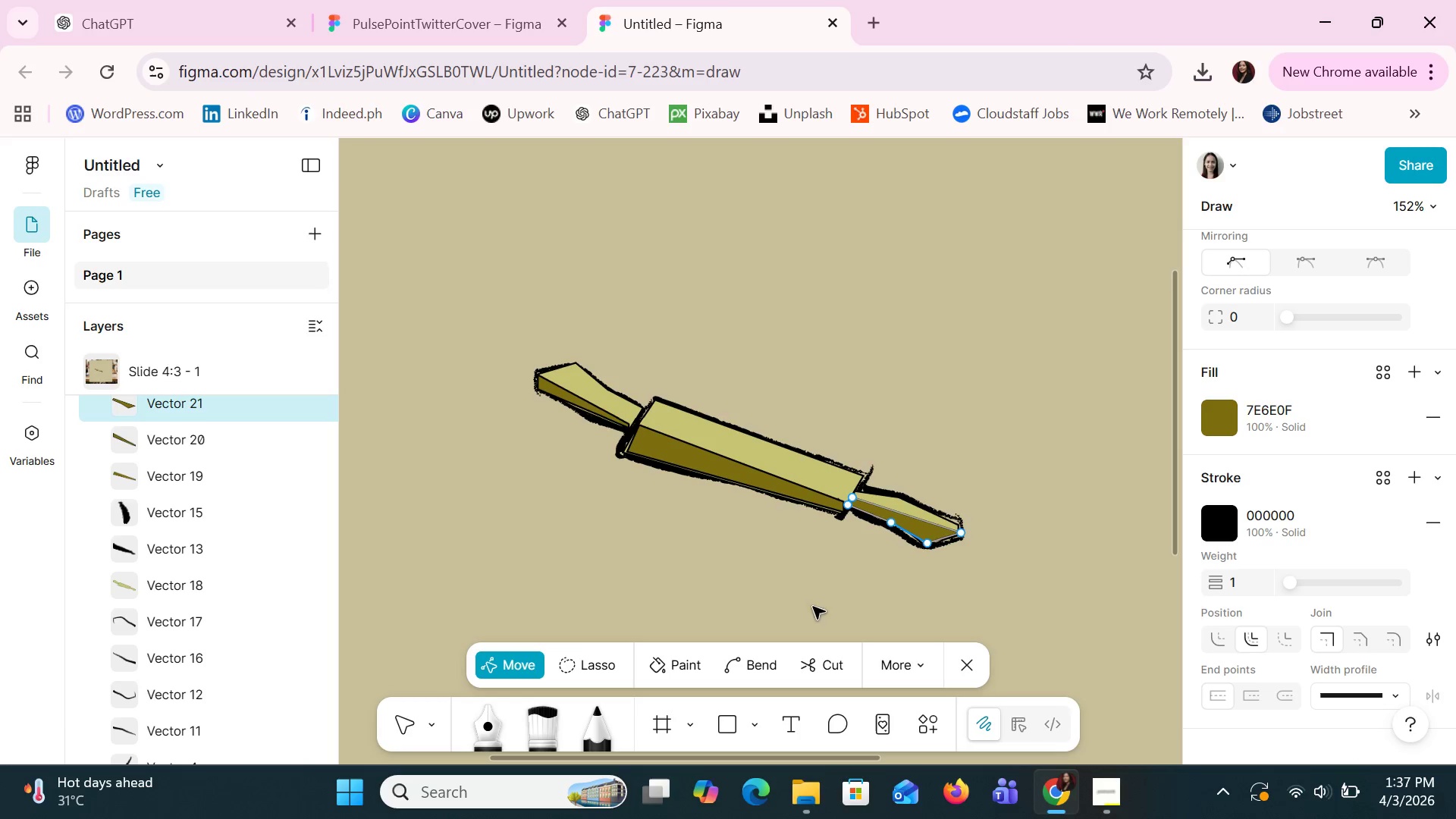 
left_click([409, 715])
 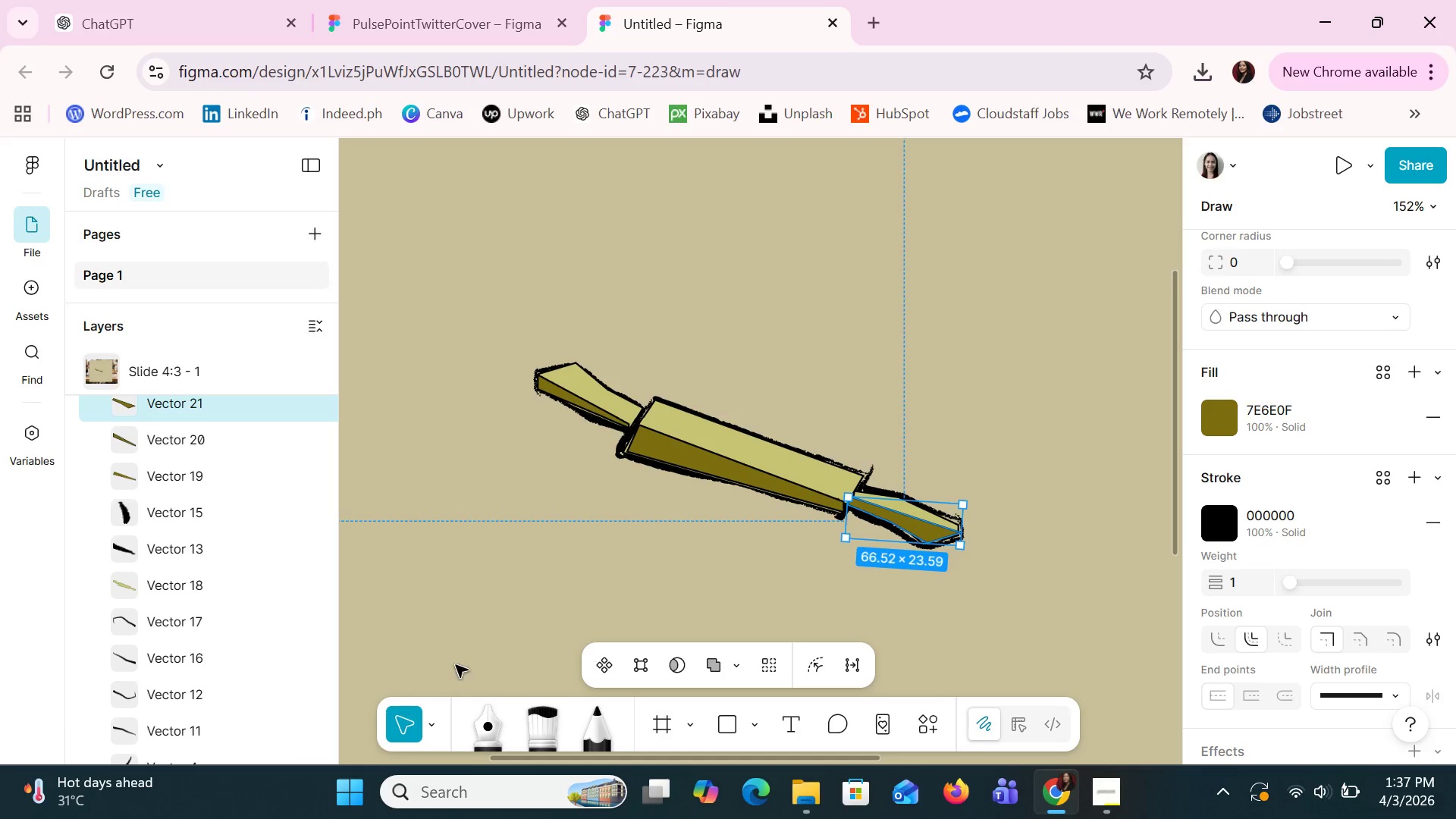 
left_click([1023, 325])
 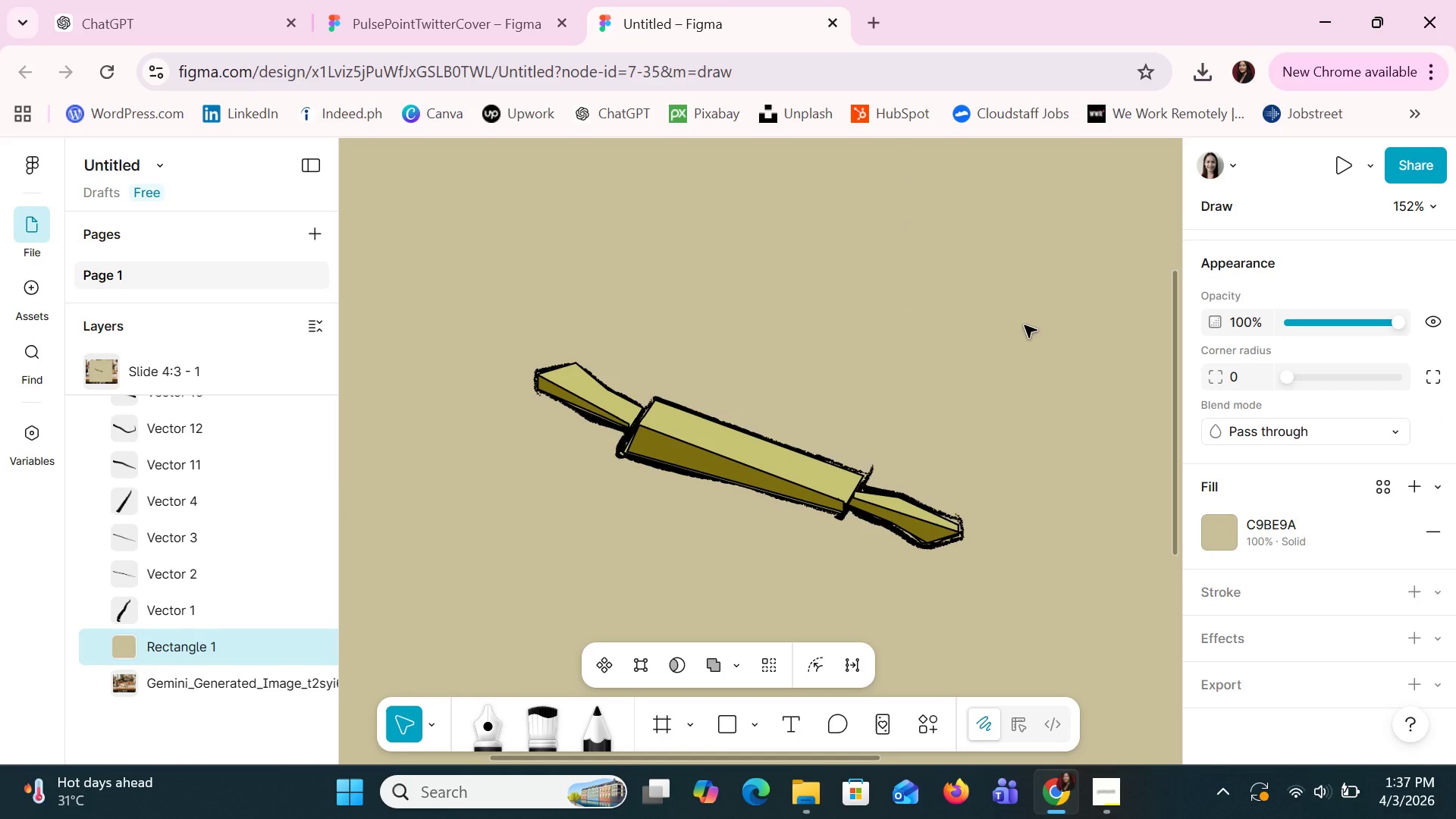 
hold_key(key=ControlLeft, duration=1.52)
scroll: coordinate [1025, 325], scroll_direction: down, amount: 5.0
 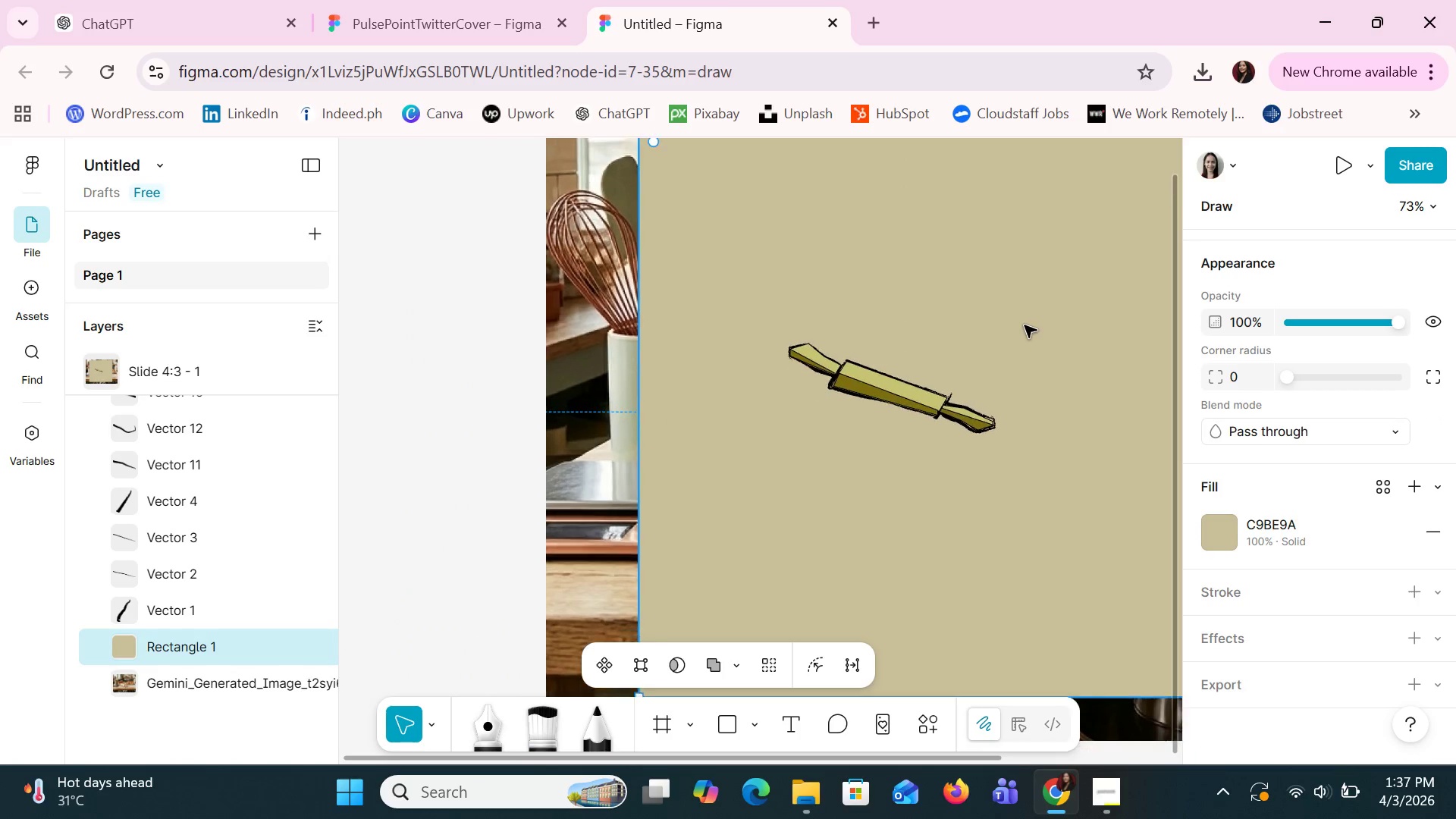 
hold_key(key=ControlLeft, duration=0.47)
 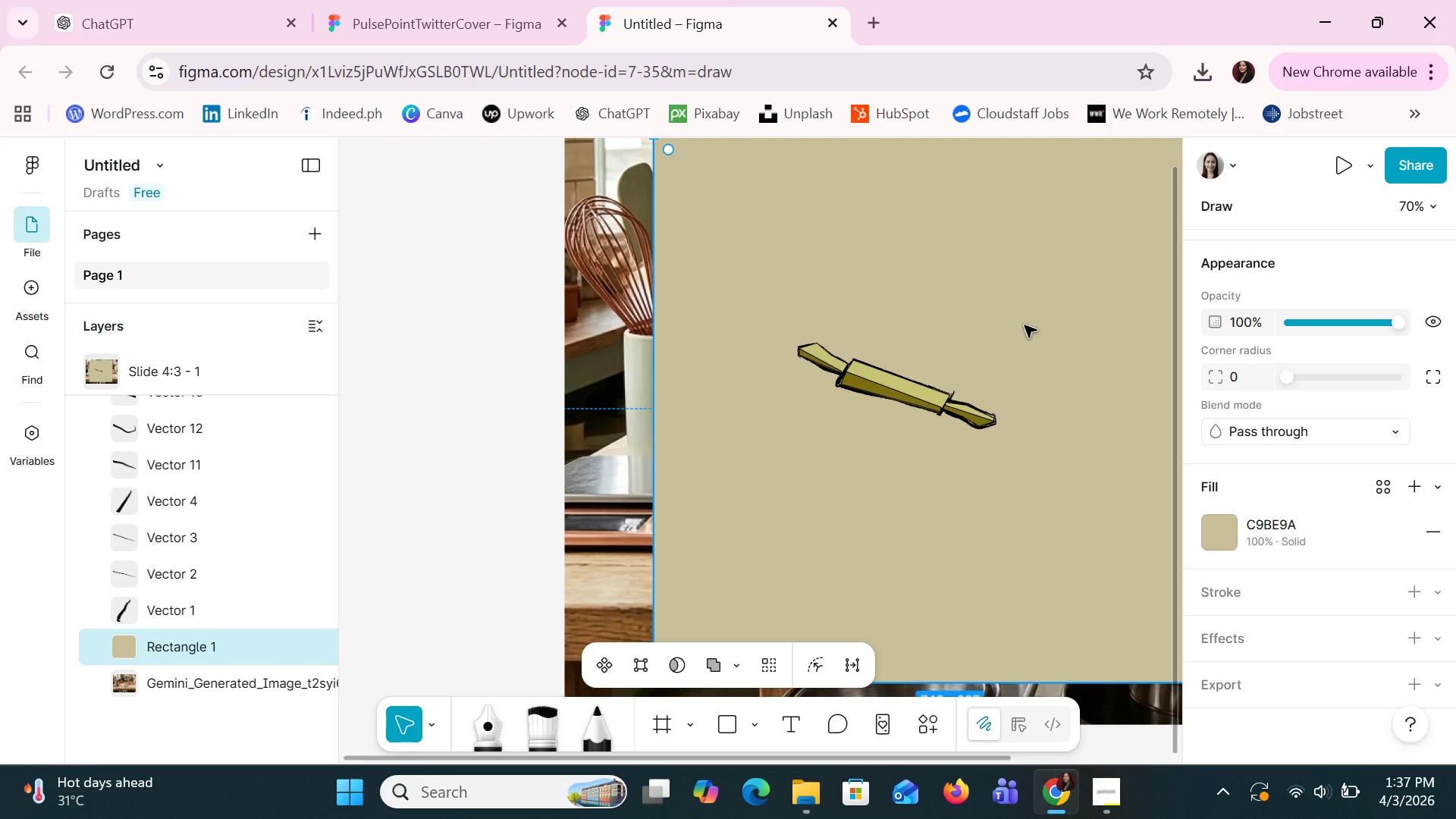 
key(Alt+AltLeft)
 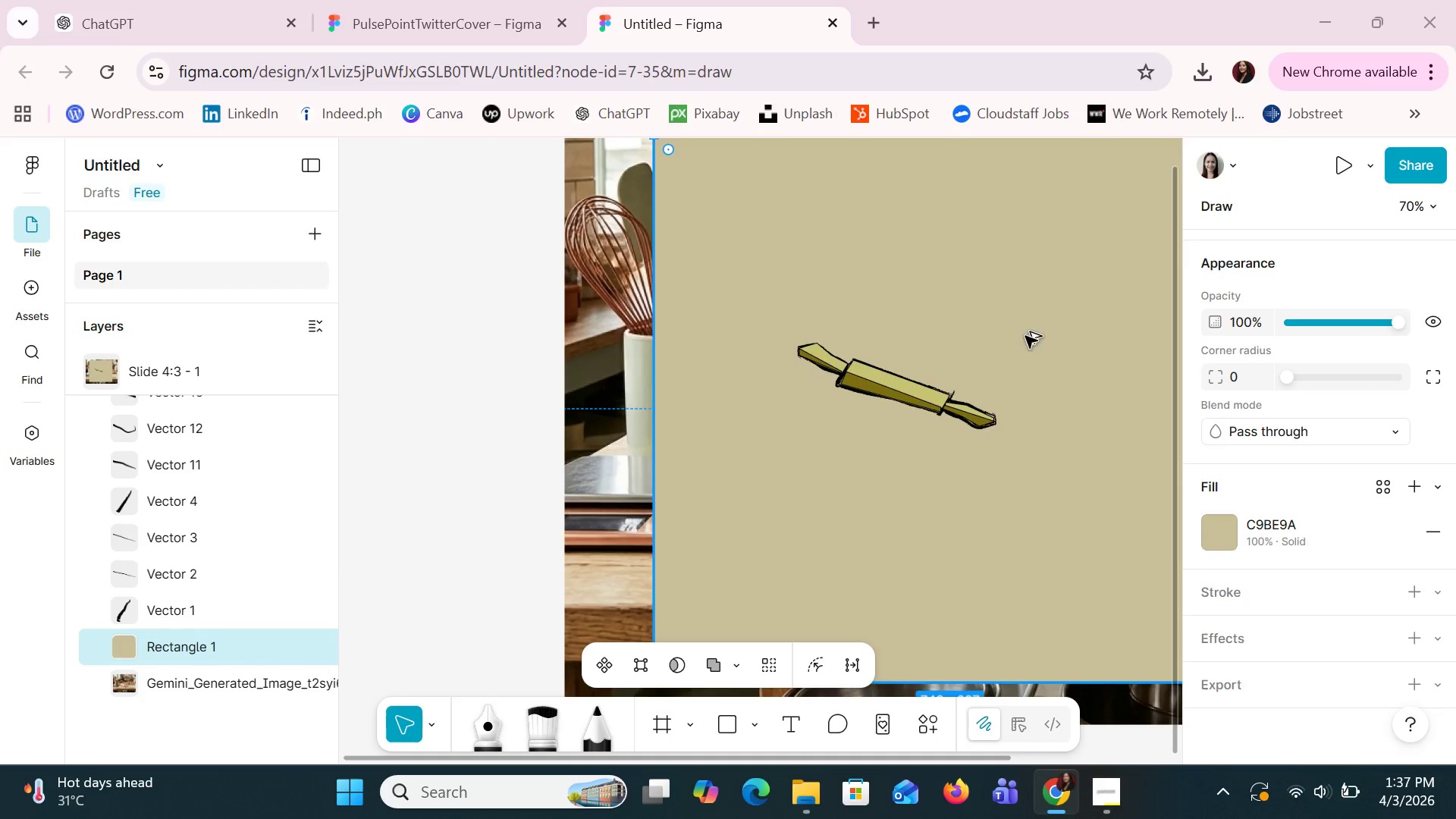 
key(Alt+Tab)